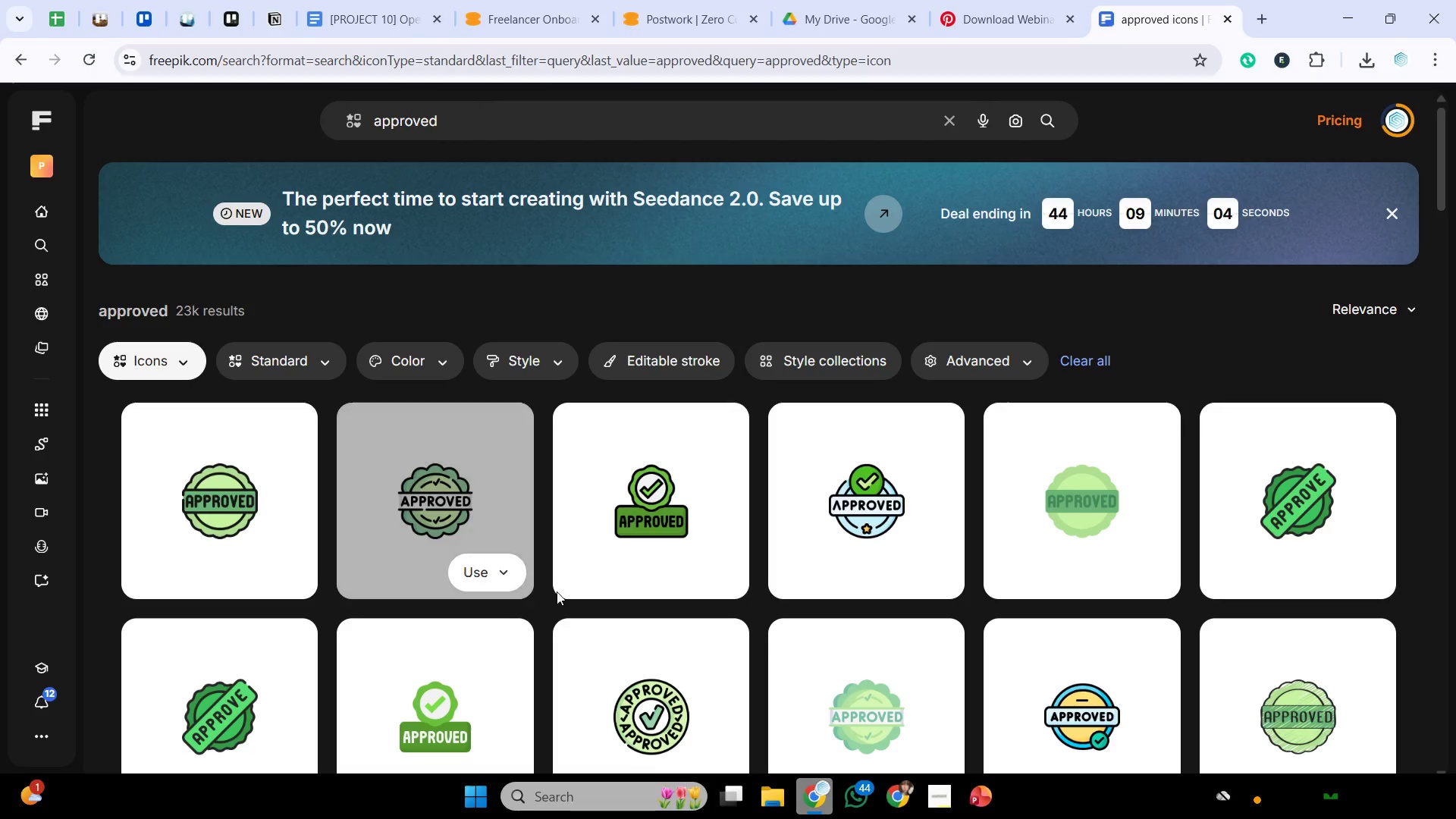 
left_click([981, 802])
 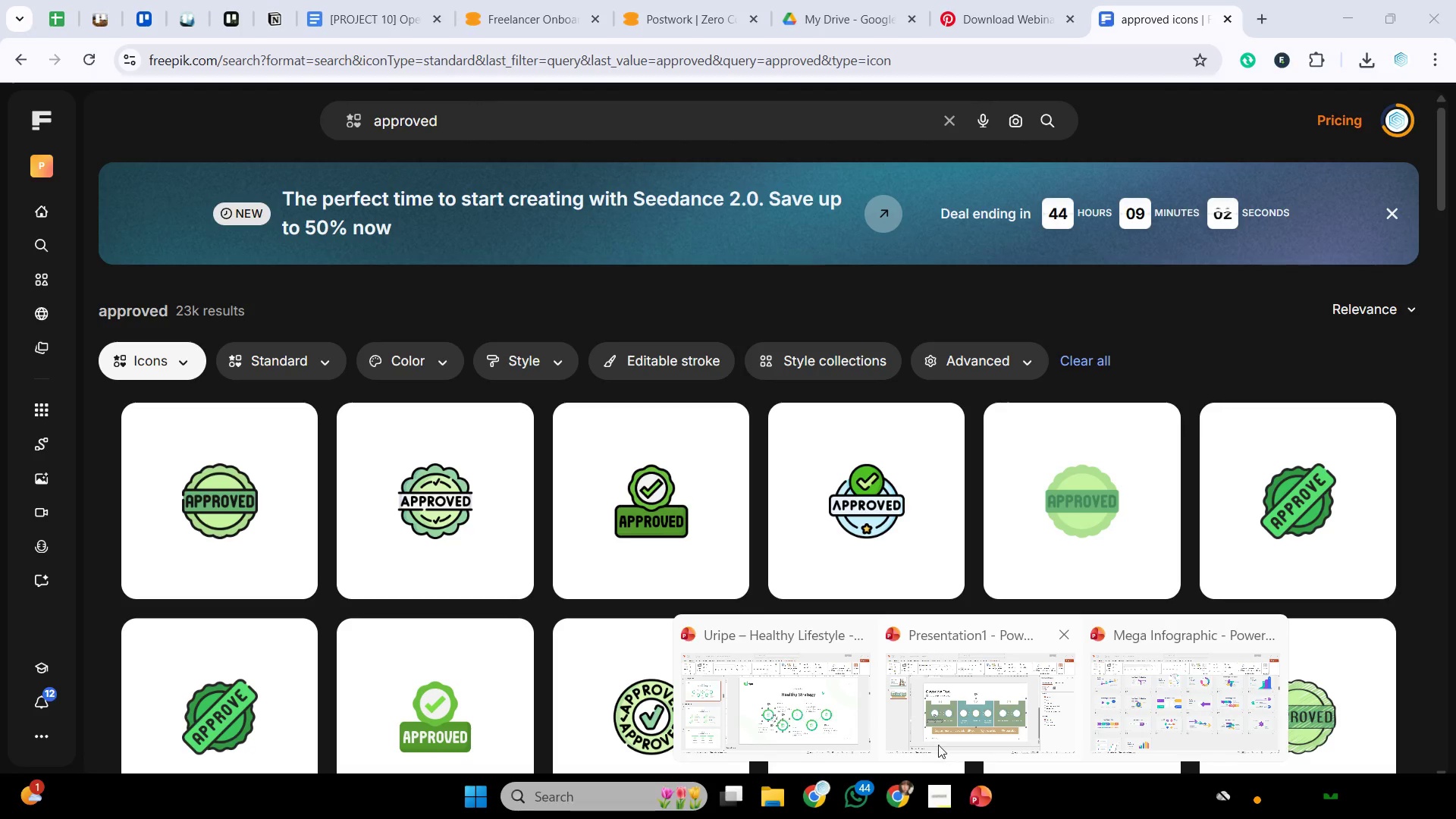 
left_click([927, 732])
 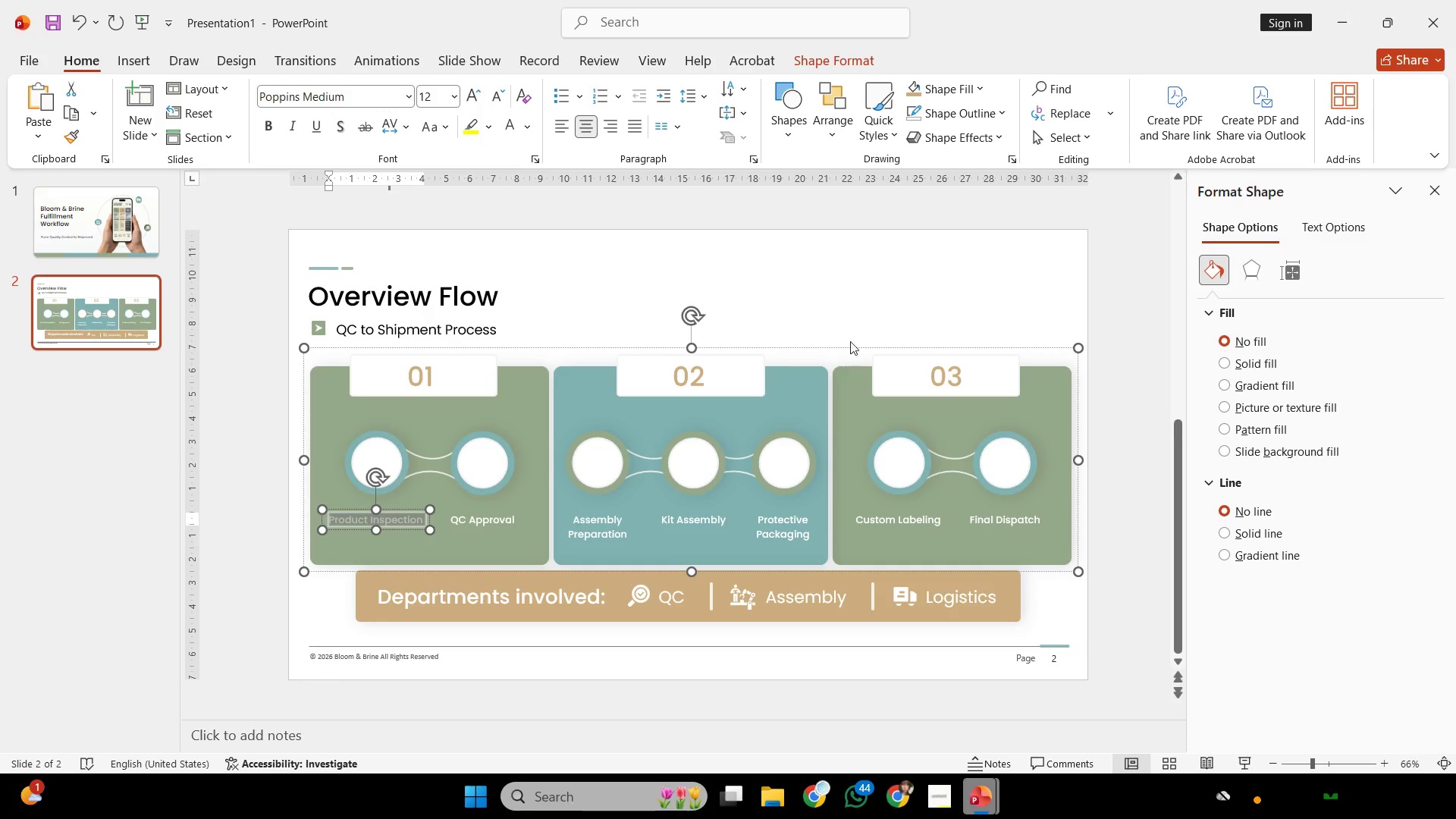 
left_click([853, 314])
 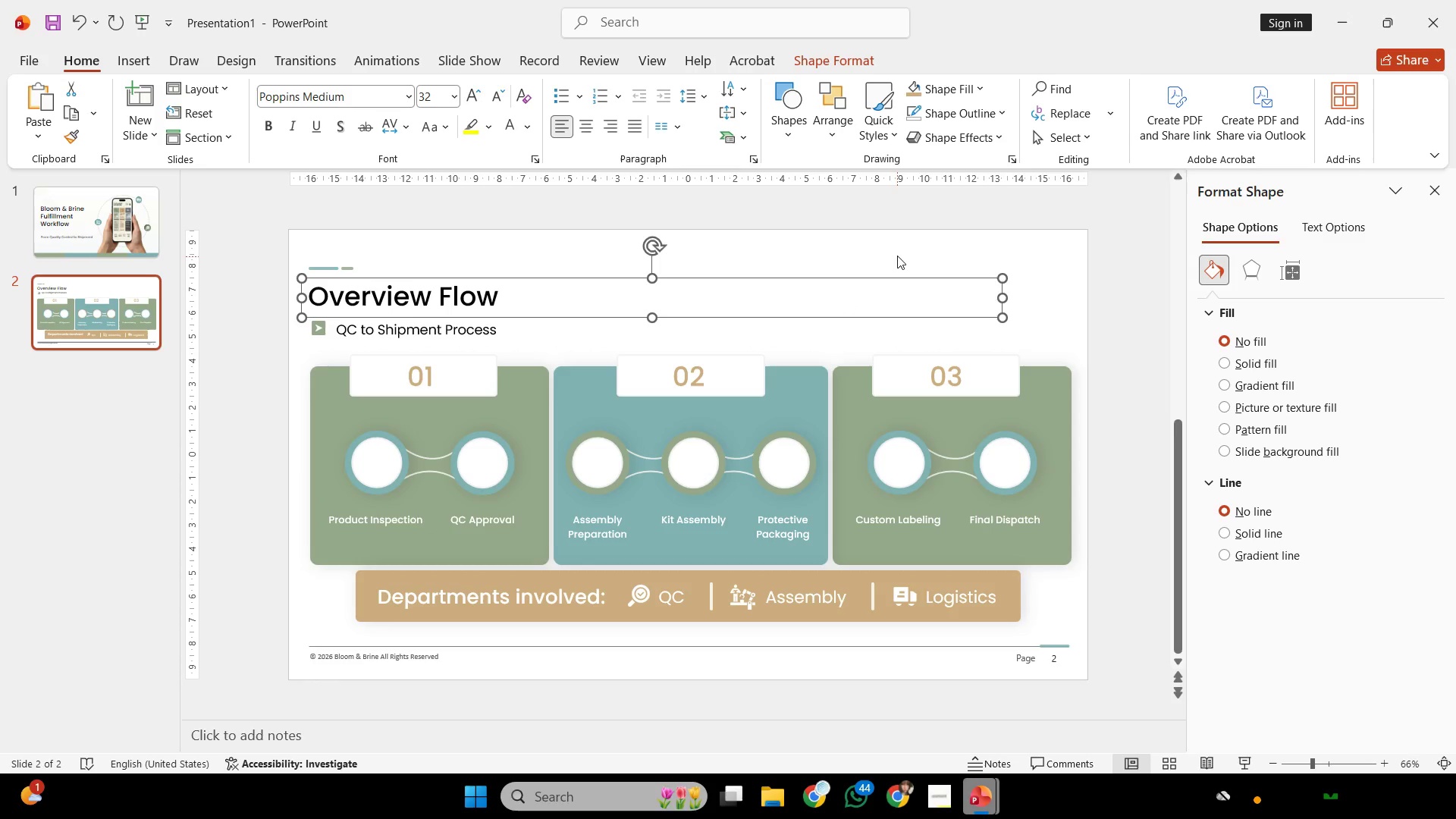 
left_click([897, 250])
 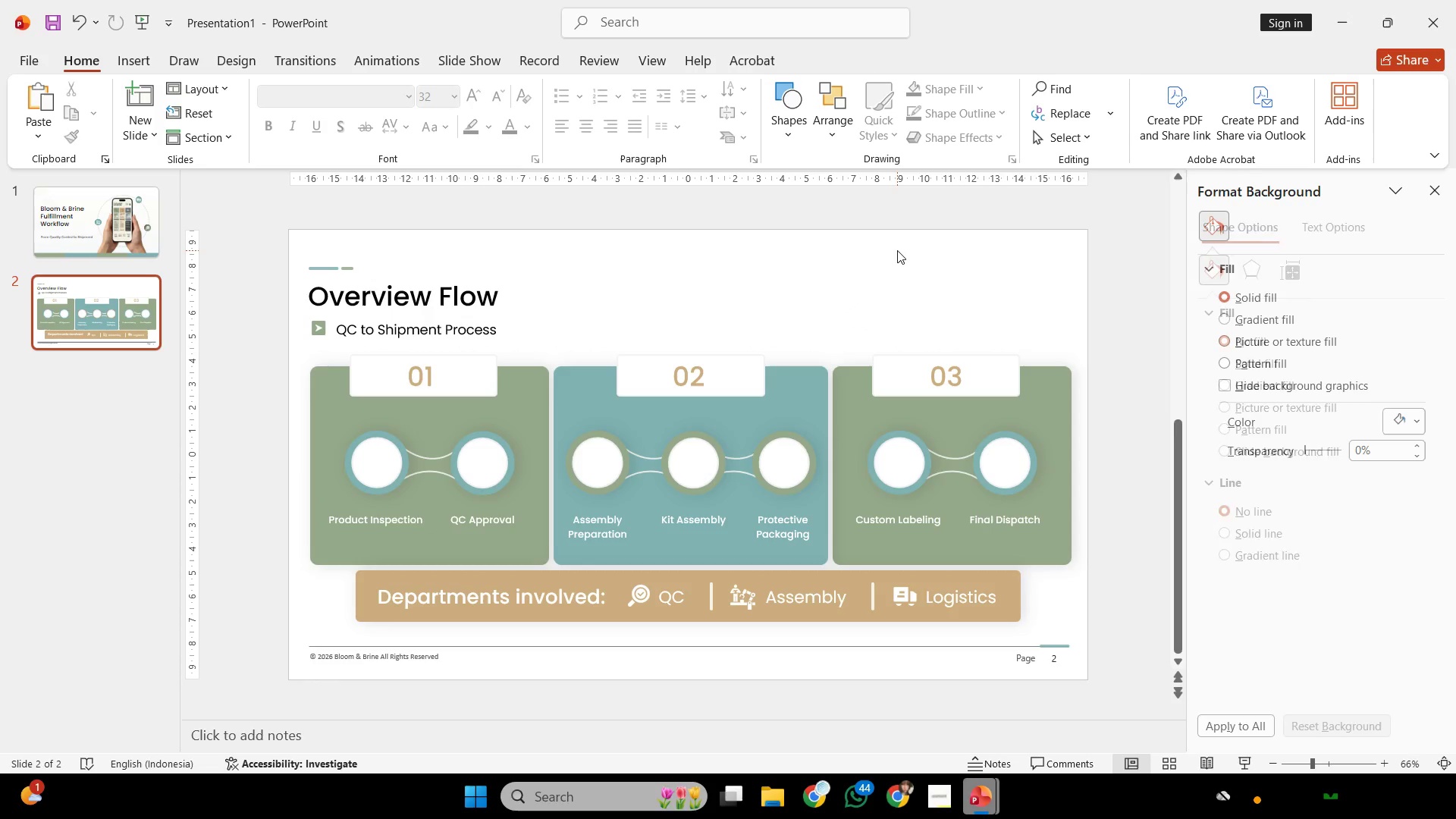 
key(Control+V)
 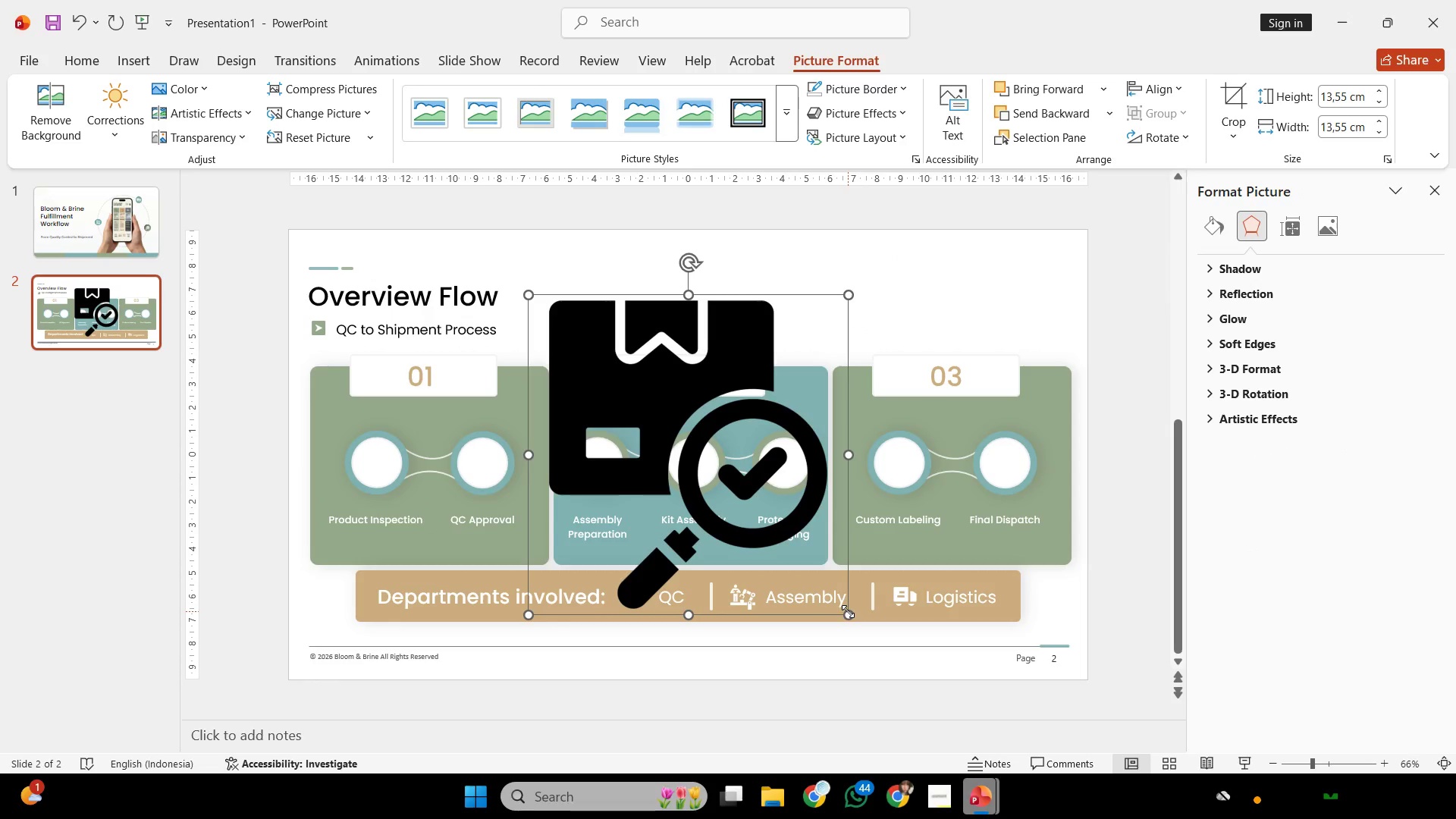 
left_click_drag(start_coordinate=[848, 613], to_coordinate=[558, 303])
 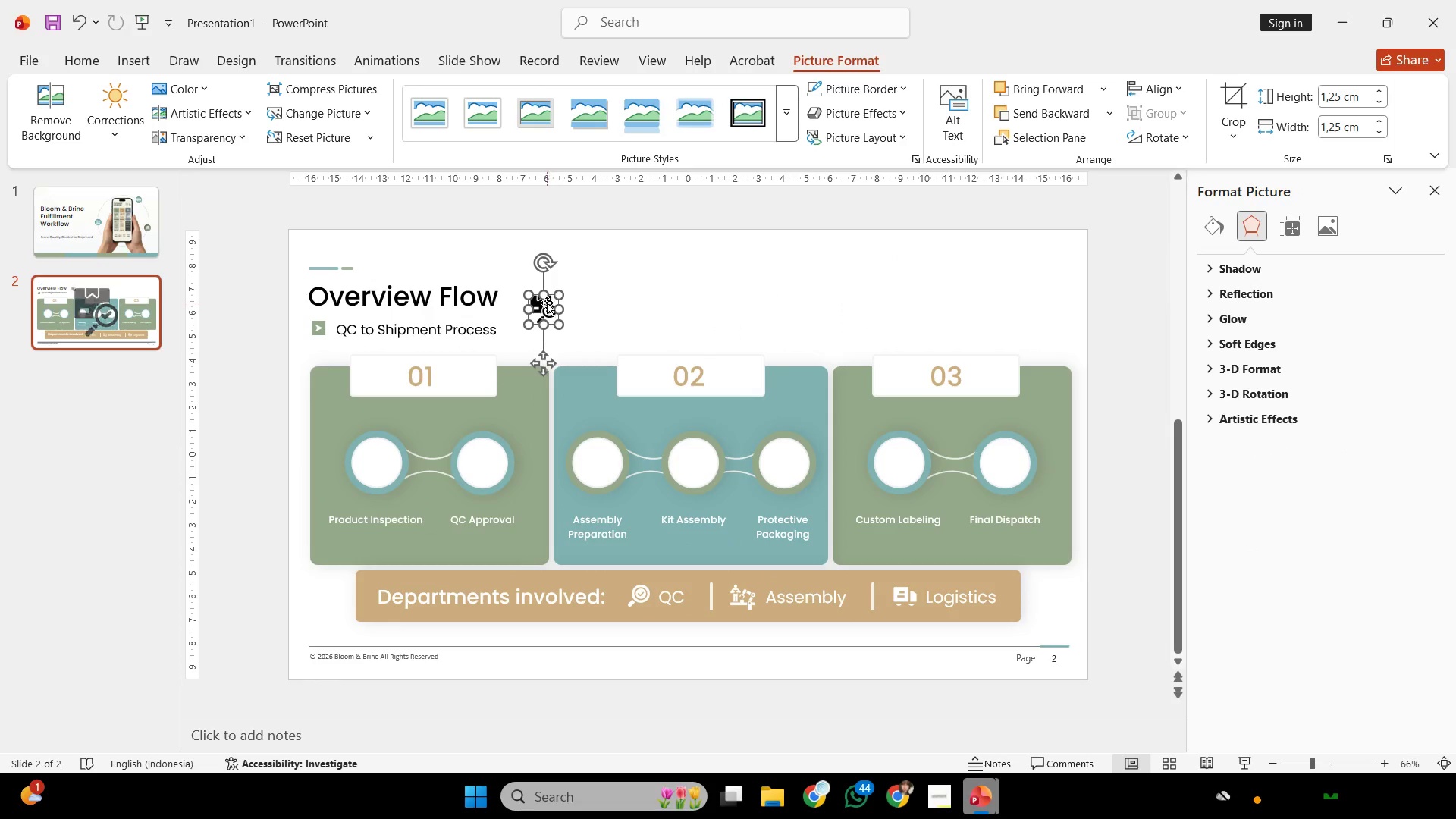 
left_click_drag(start_coordinate=[545, 303], to_coordinate=[388, 457])
 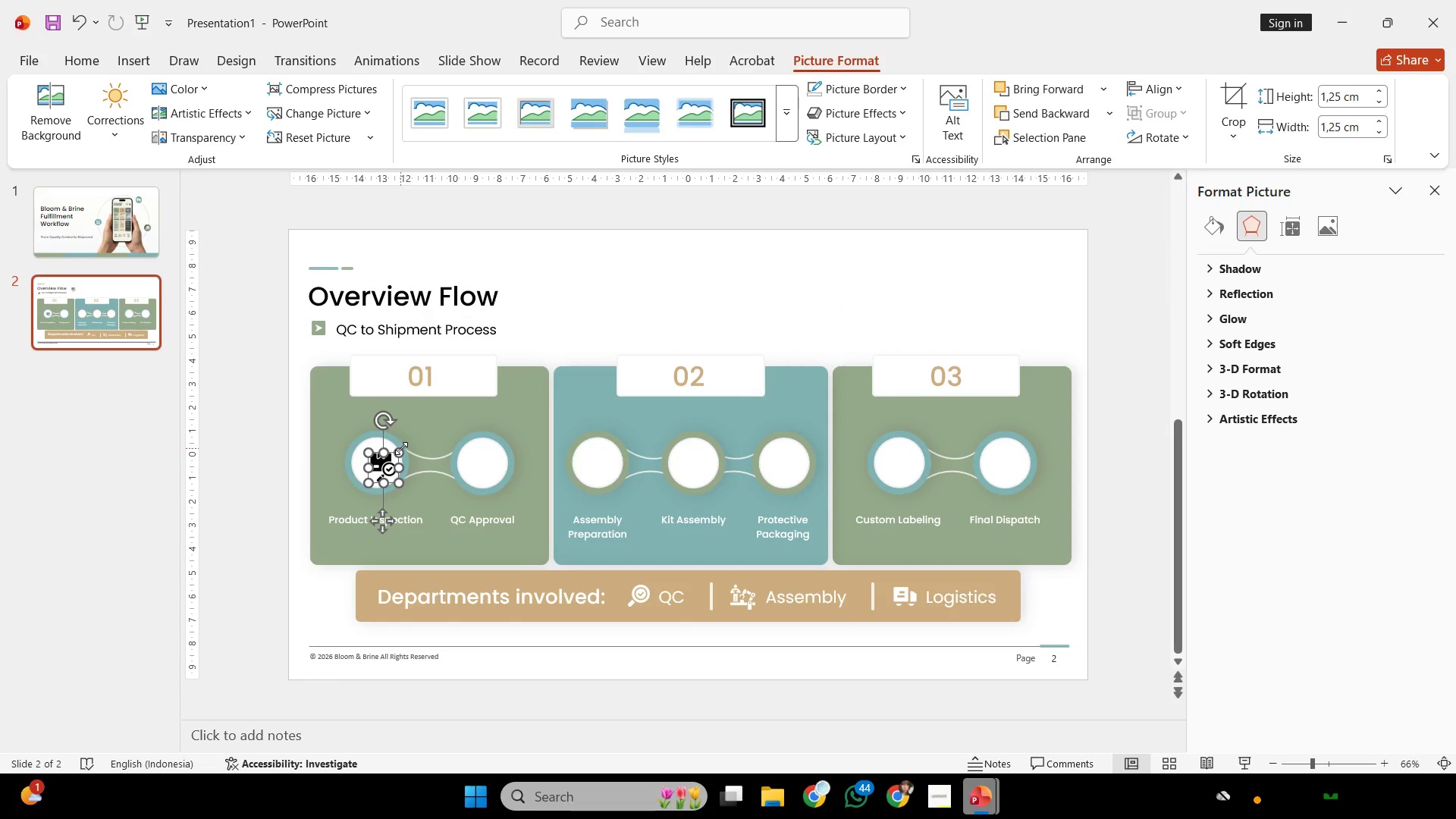 
double_click([407, 447])
 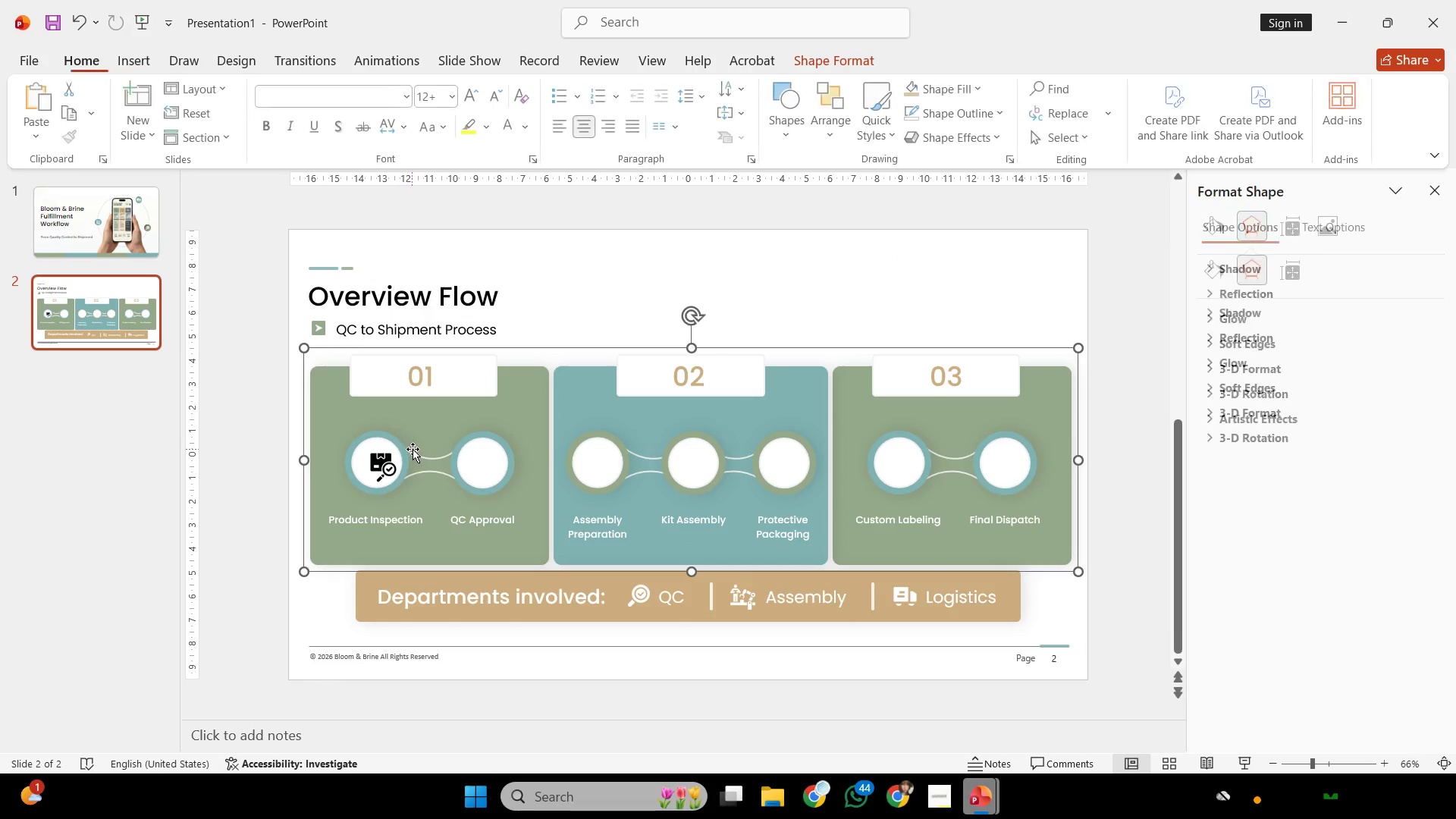 
key(Control+Shift+G)
 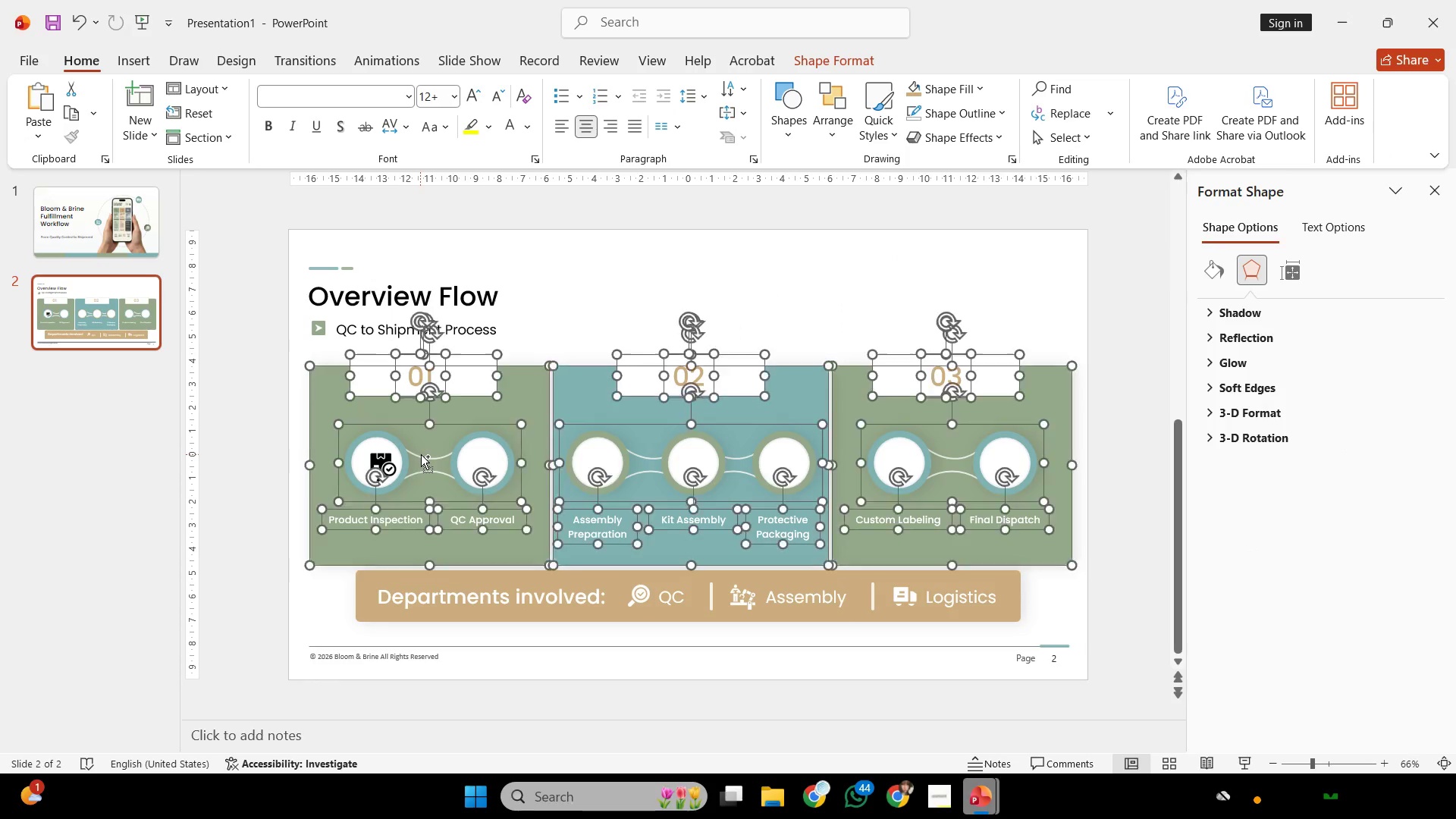 
key(Control+Shift+G)
 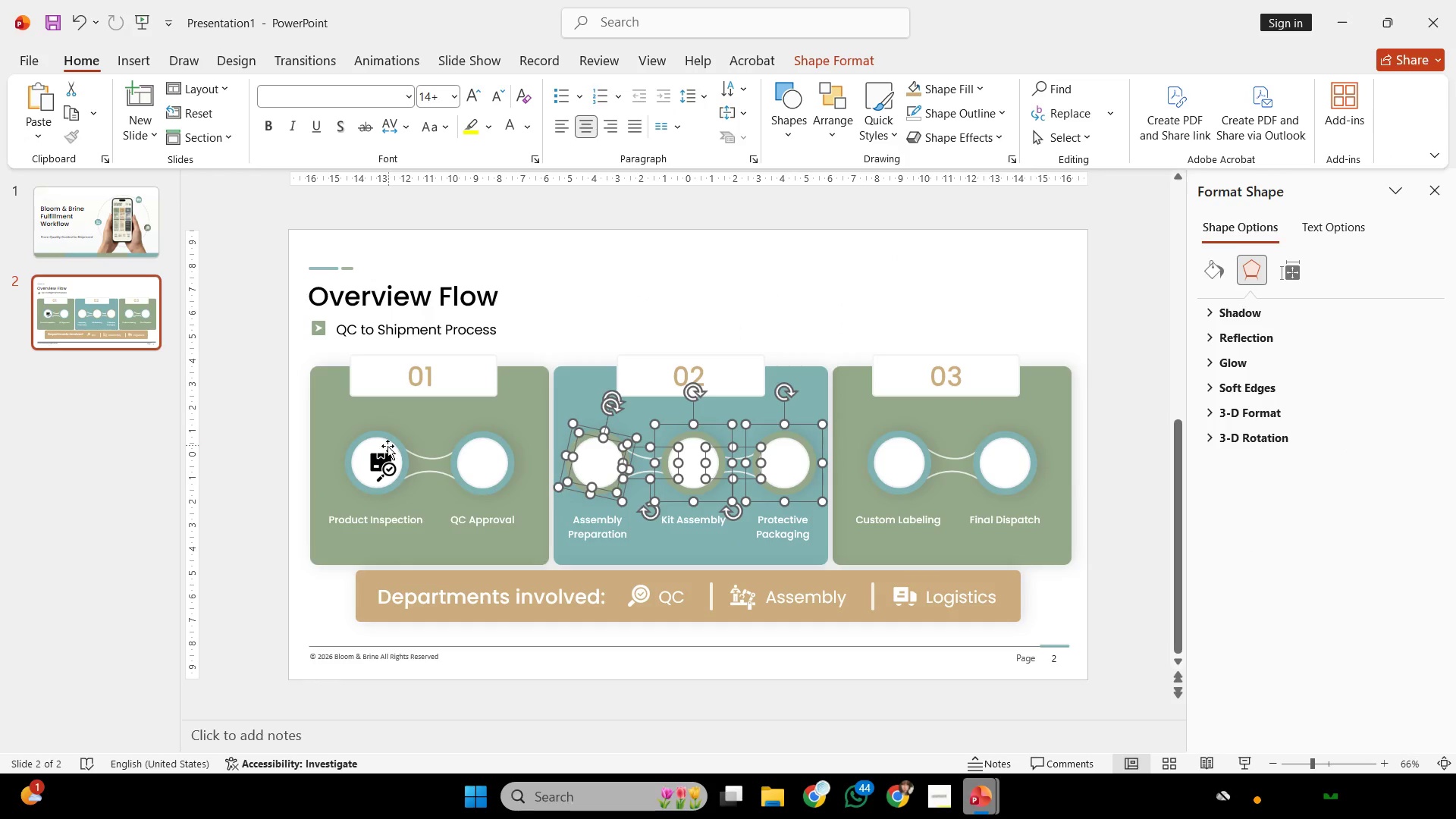 
left_click([383, 468])
 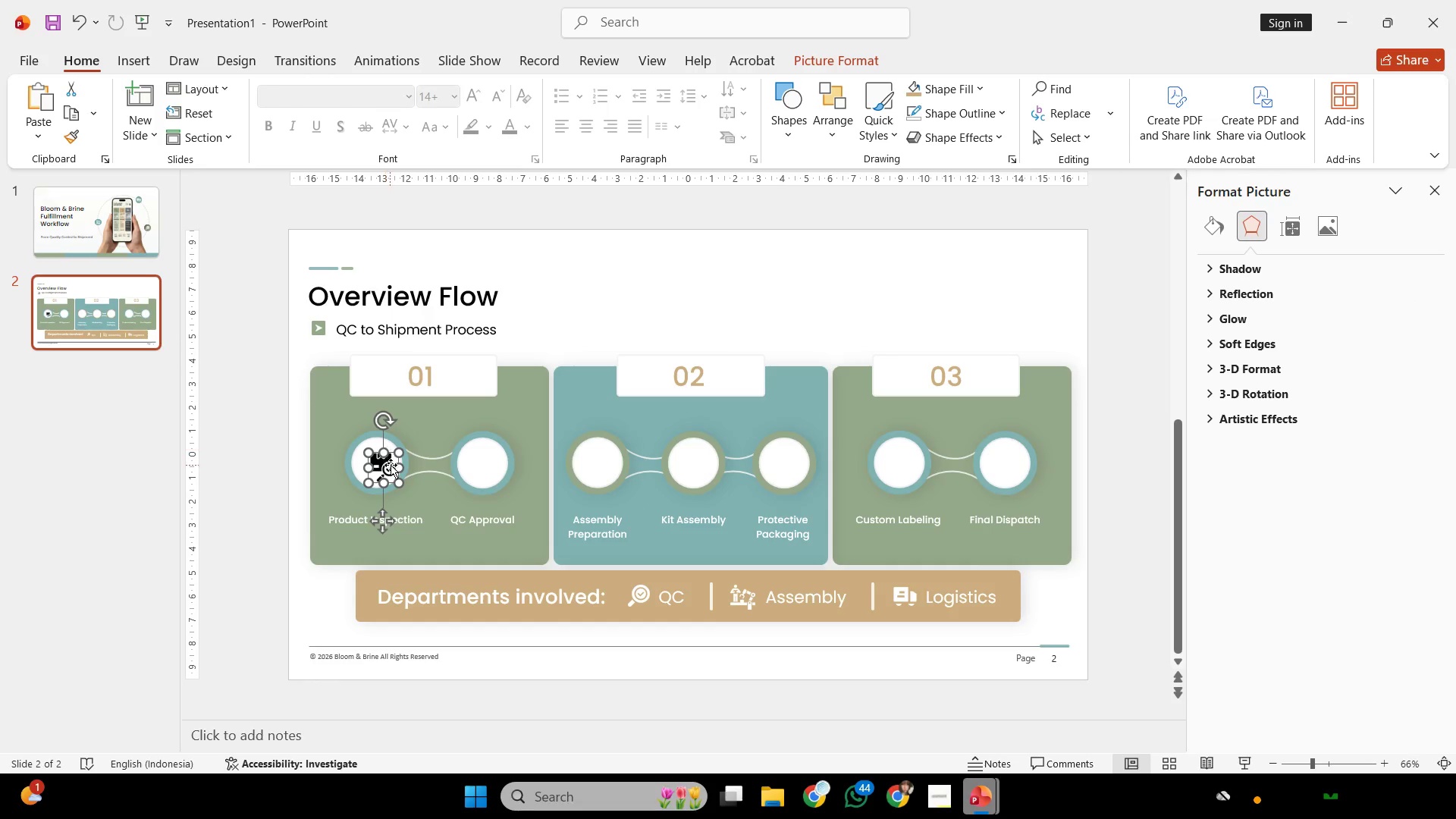 
hold_key(key=ControlLeft, duration=0.52)
 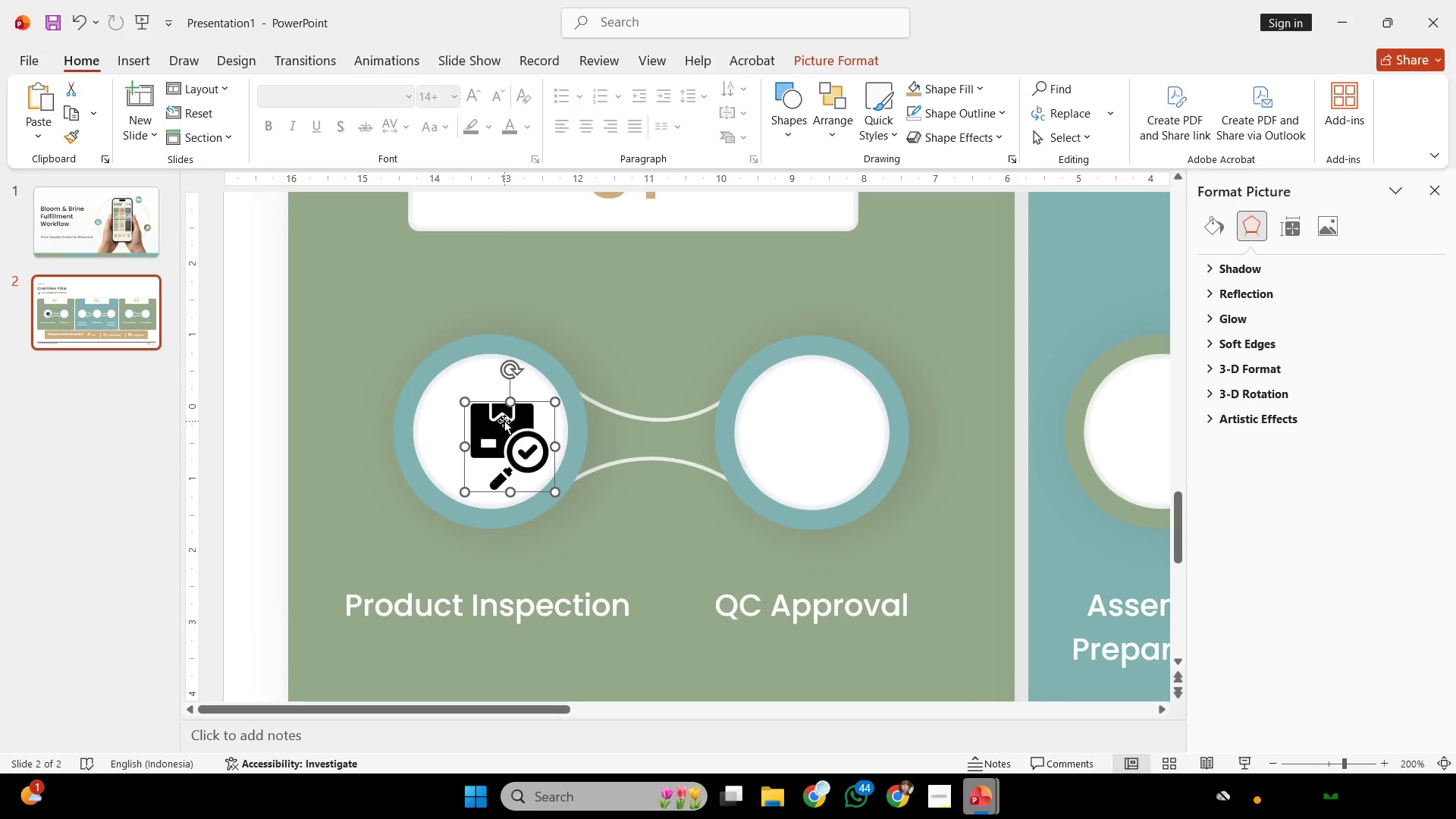 
hold_key(key=ShiftLeft, duration=3.77)
 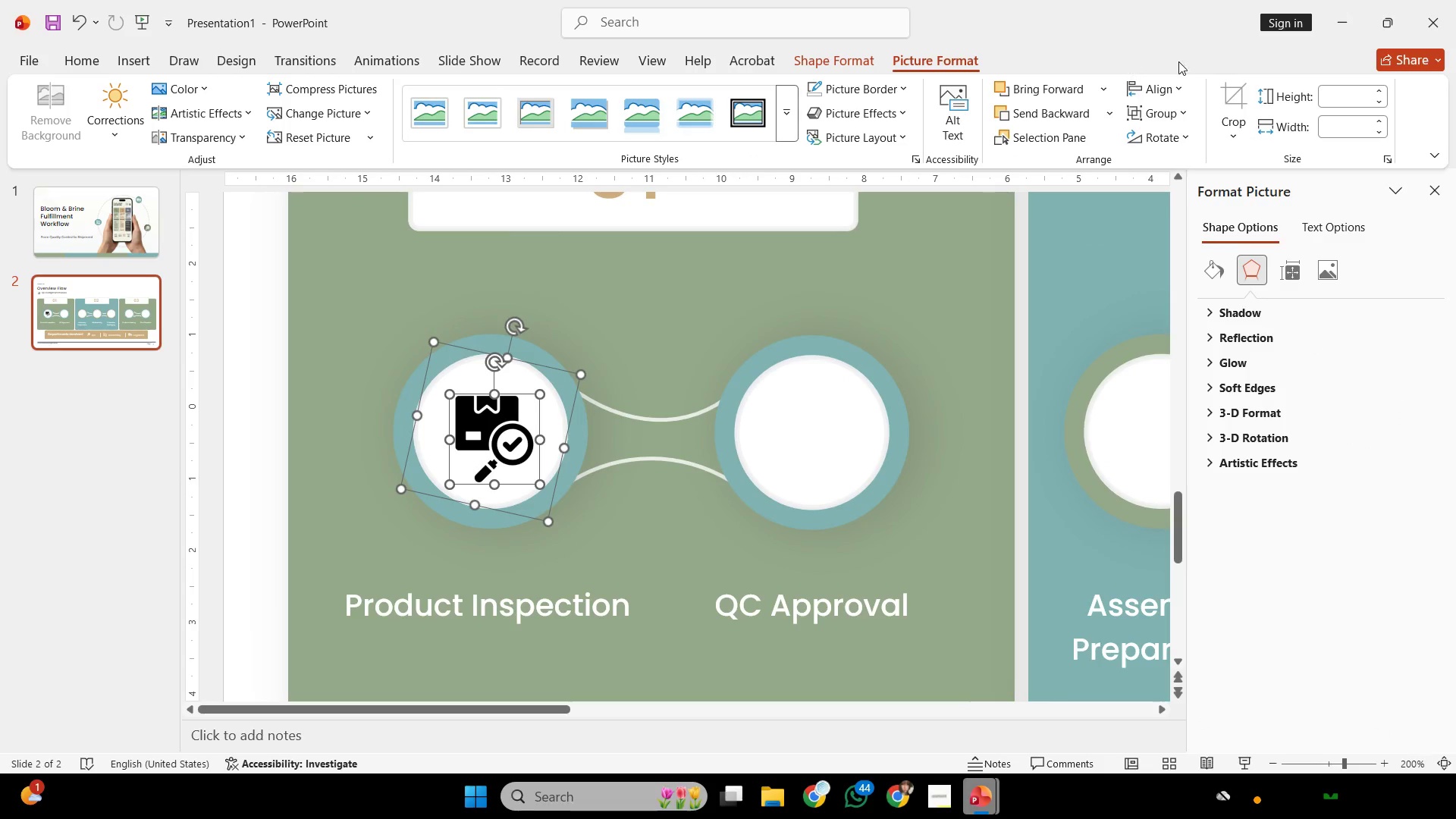 
scroll: coordinate [416, 457], scroll_direction: up, amount: 4.0
 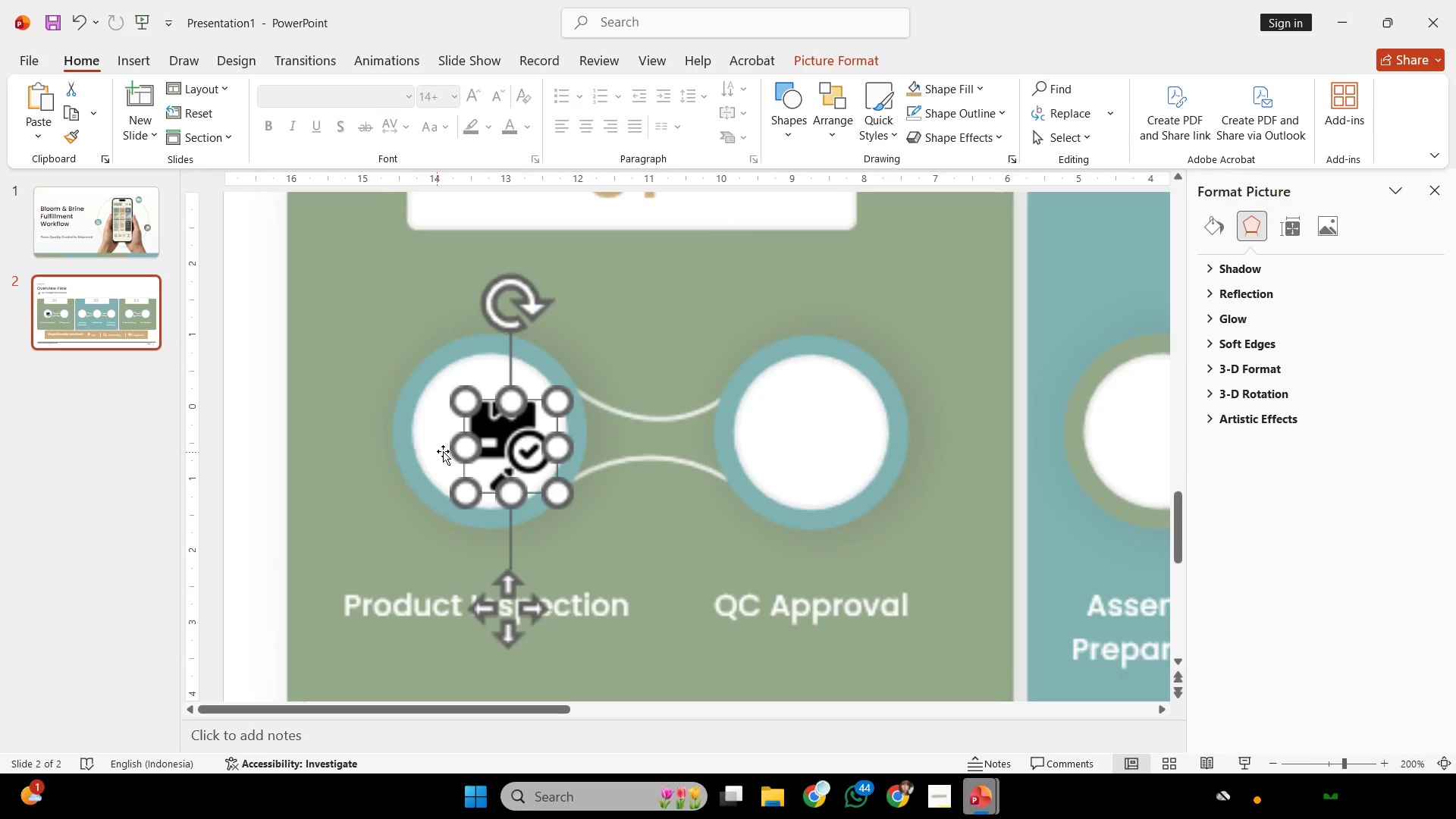 
left_click_drag(start_coordinate=[504, 420], to_coordinate=[489, 414])
 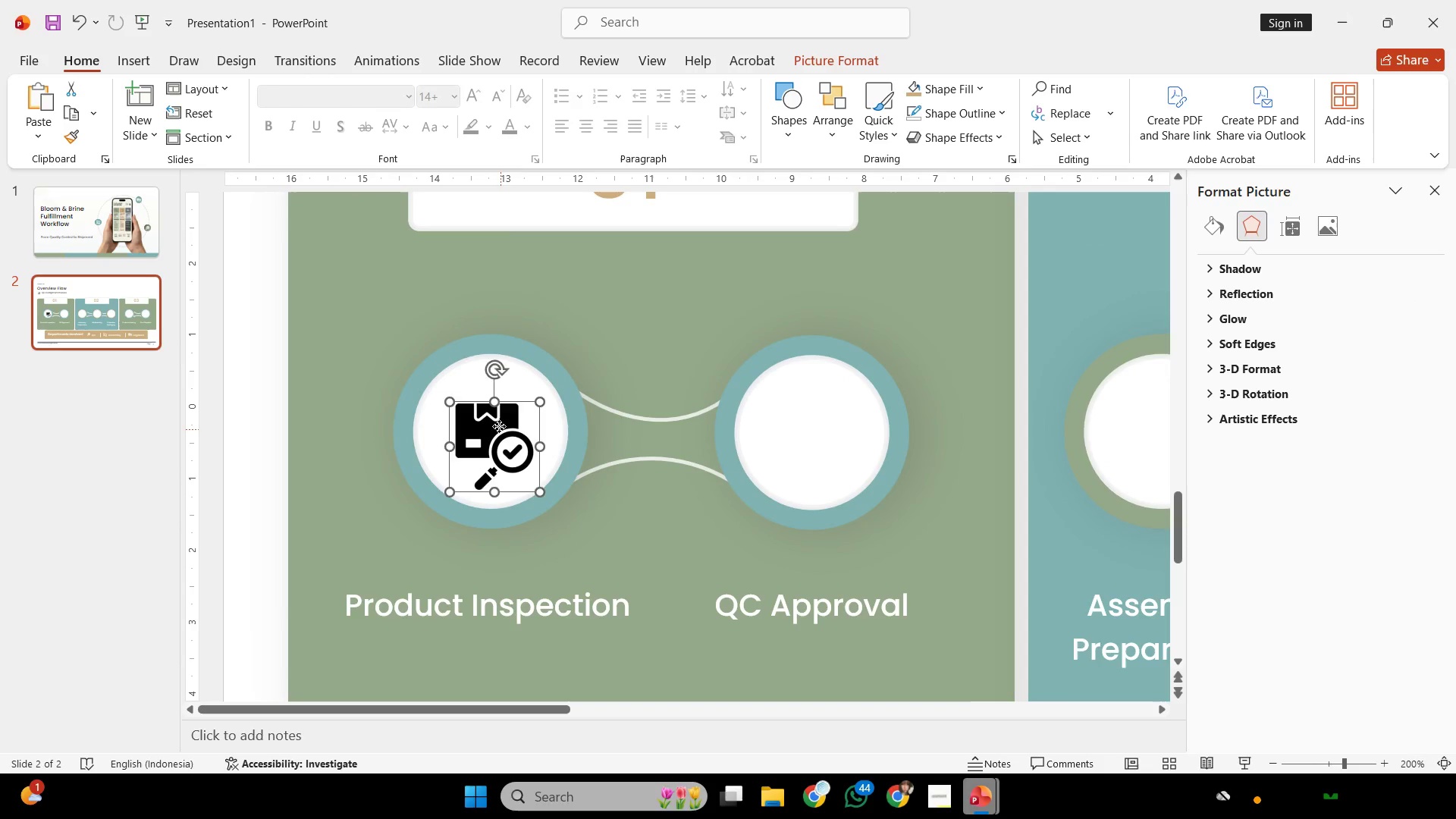 
left_click_drag(start_coordinate=[500, 429], to_coordinate=[497, 422])
 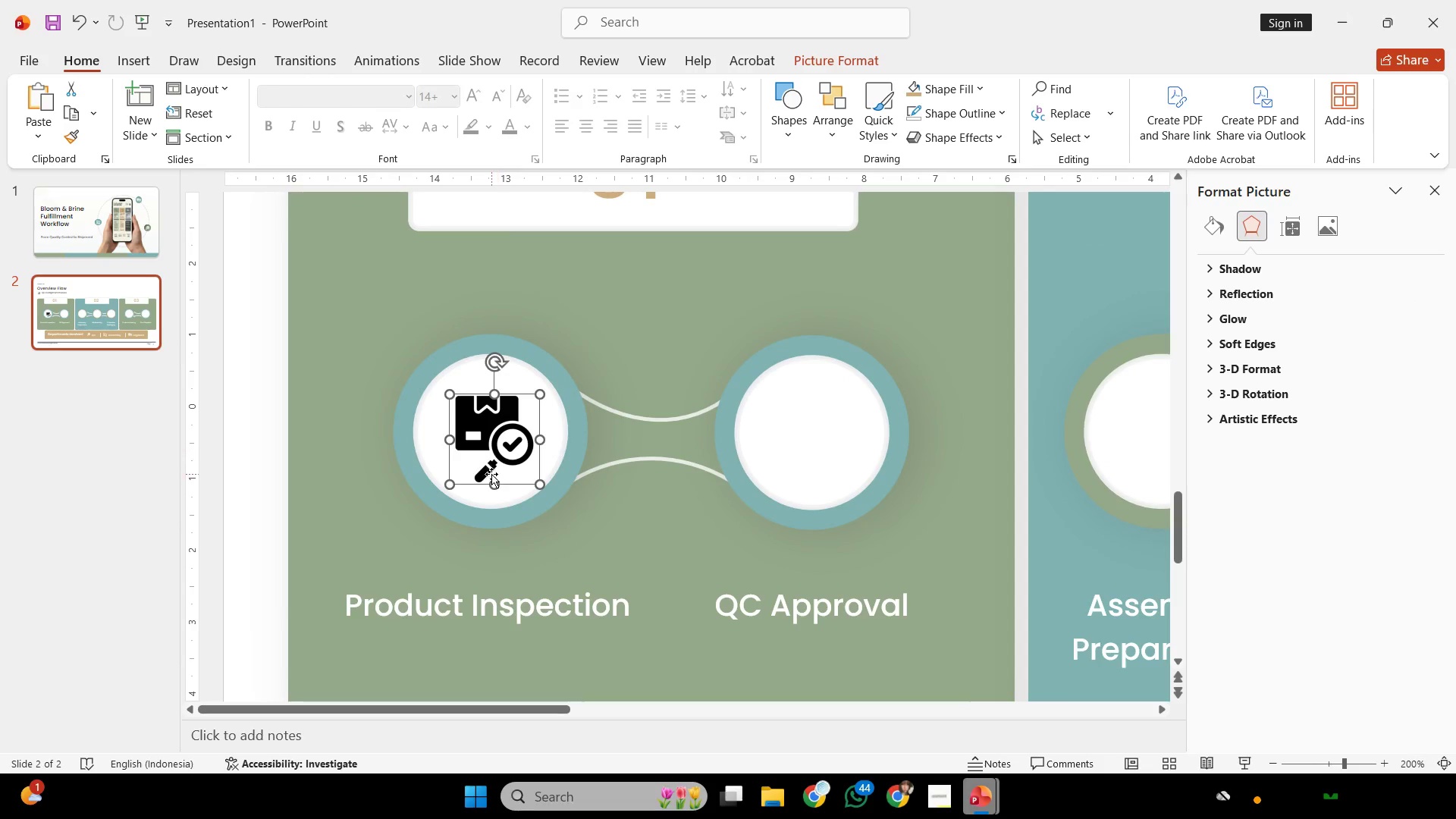 
left_click([491, 474])
 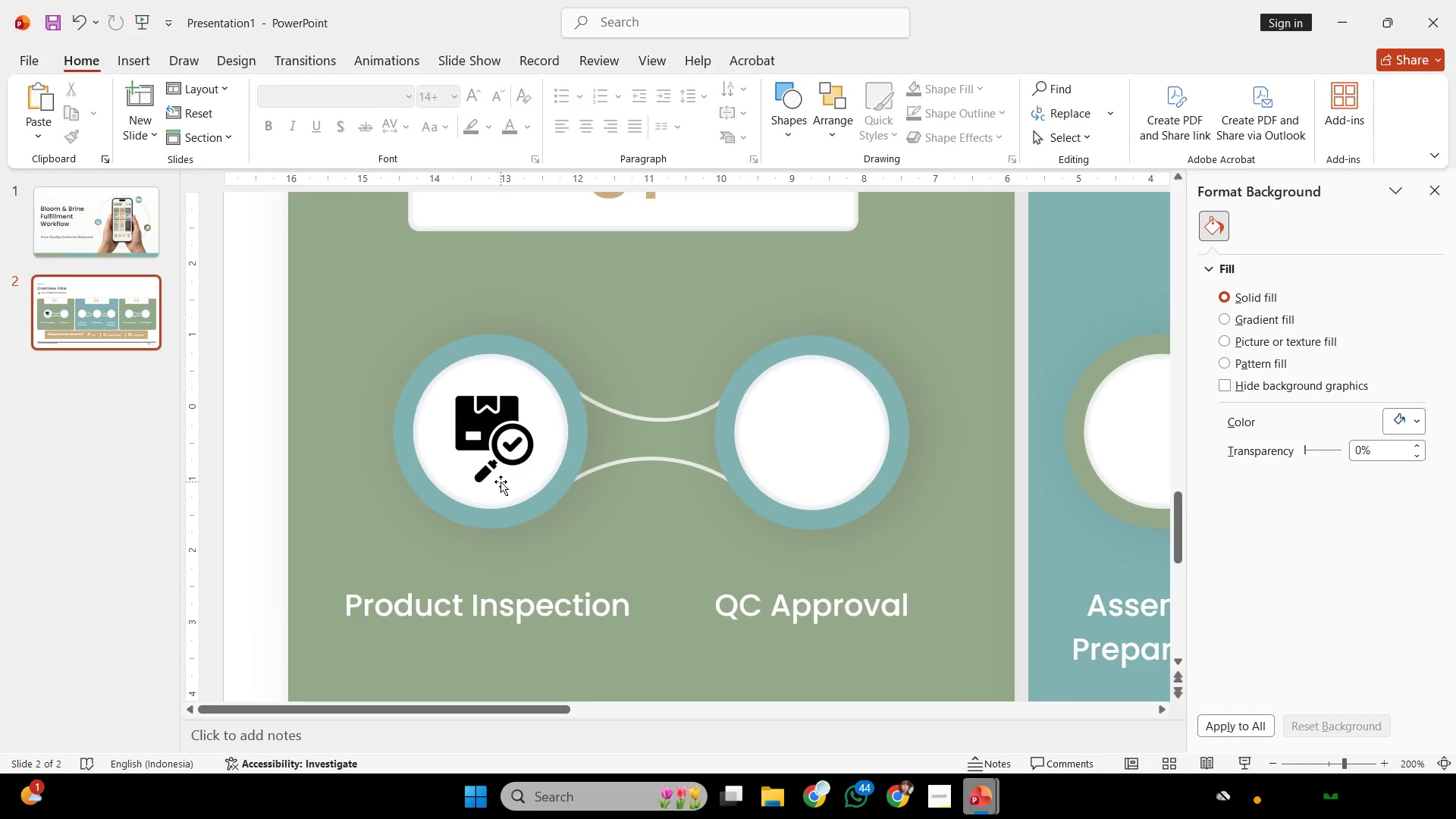 
double_click([492, 438])
 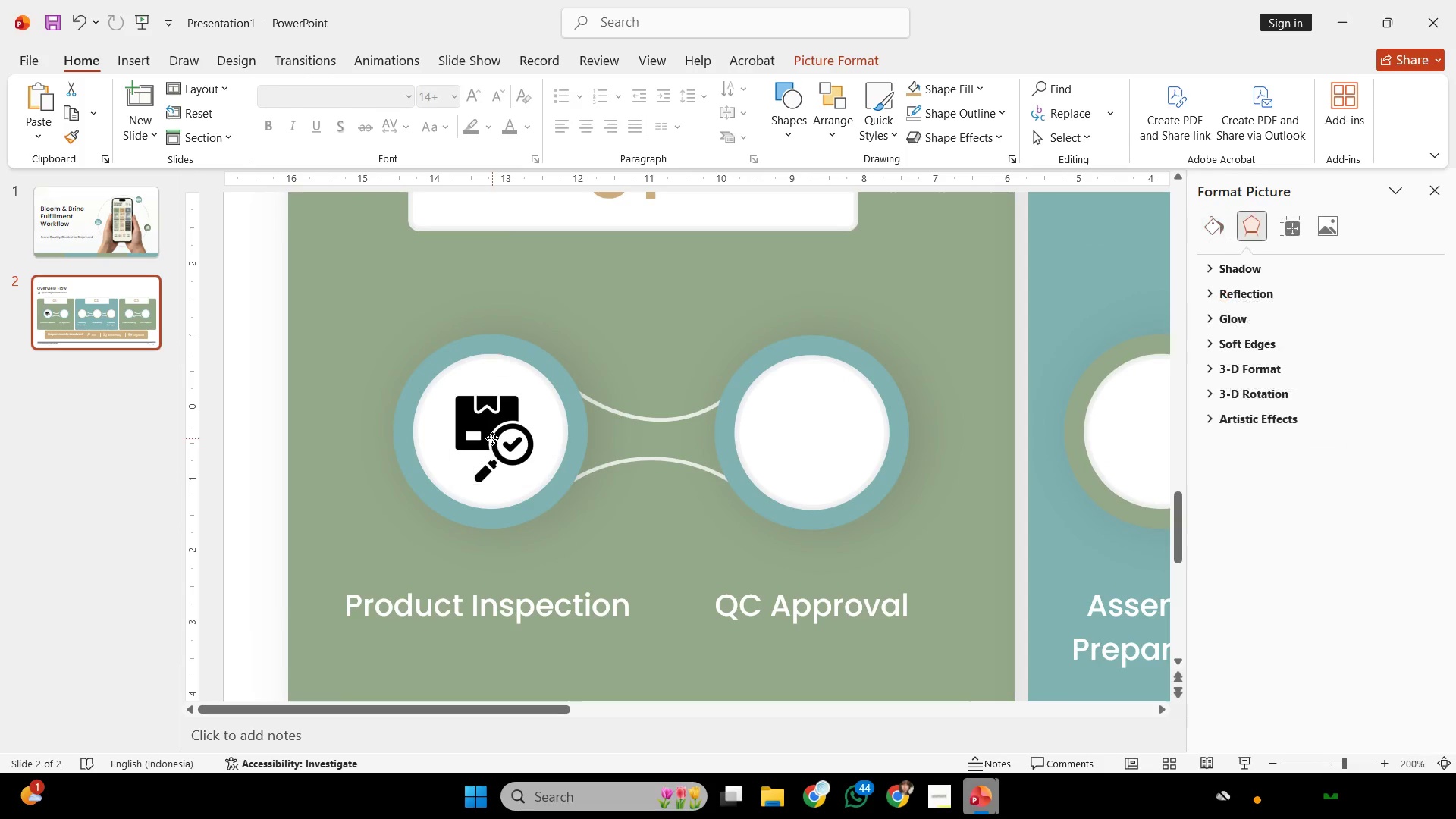 
triple_click([492, 438])
 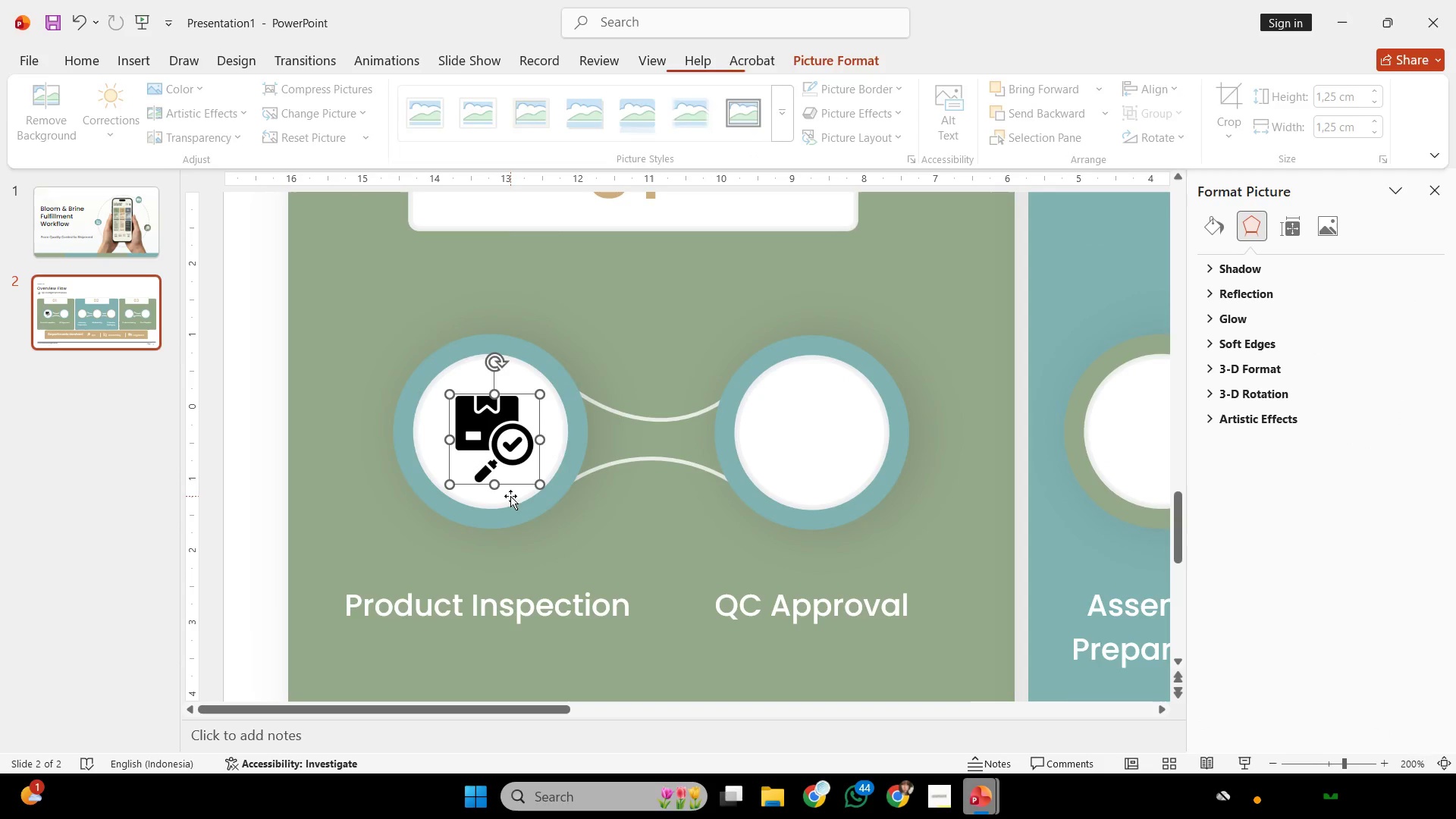 
triple_click([510, 496])
 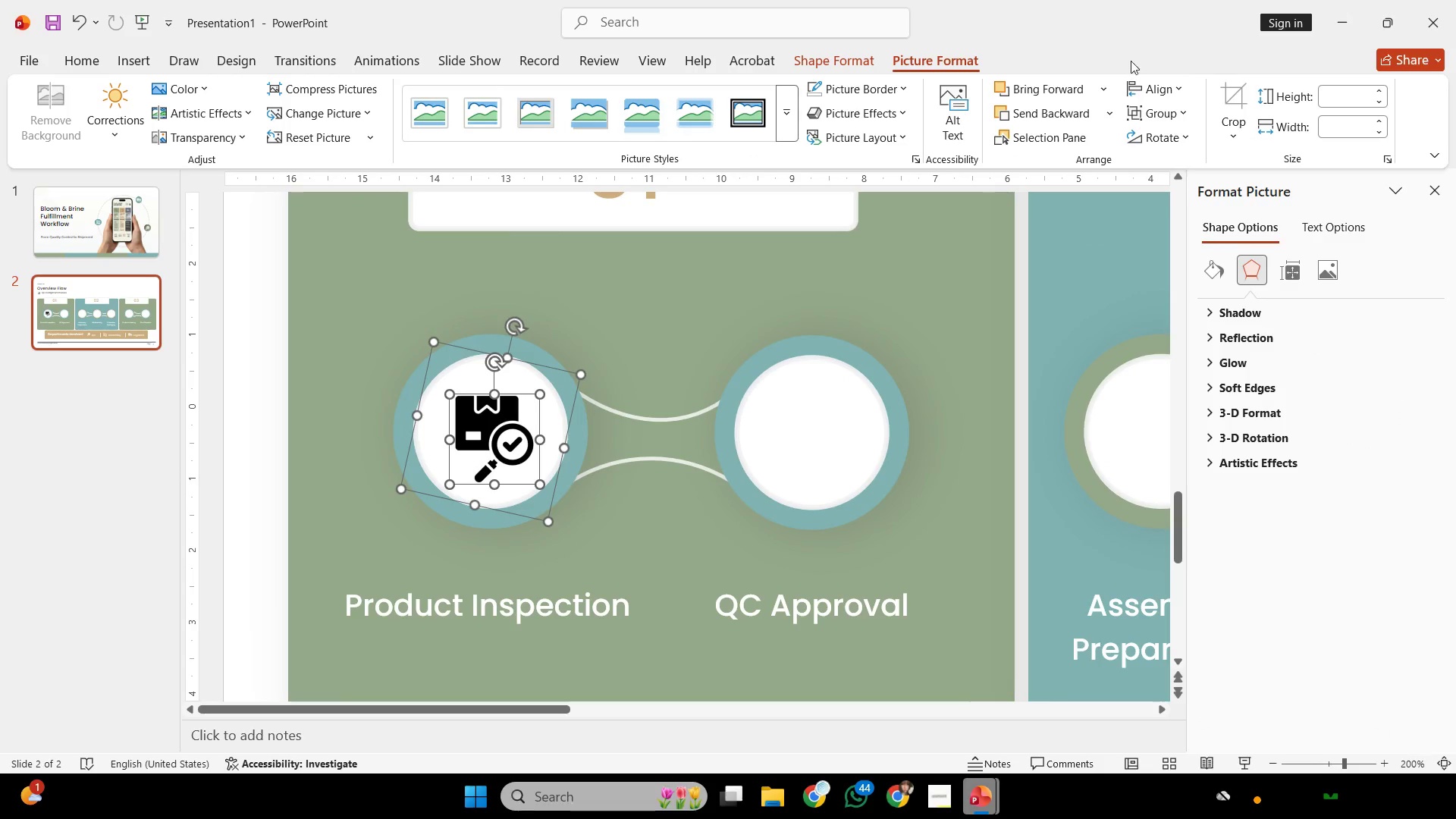 
left_click([1153, 92])
 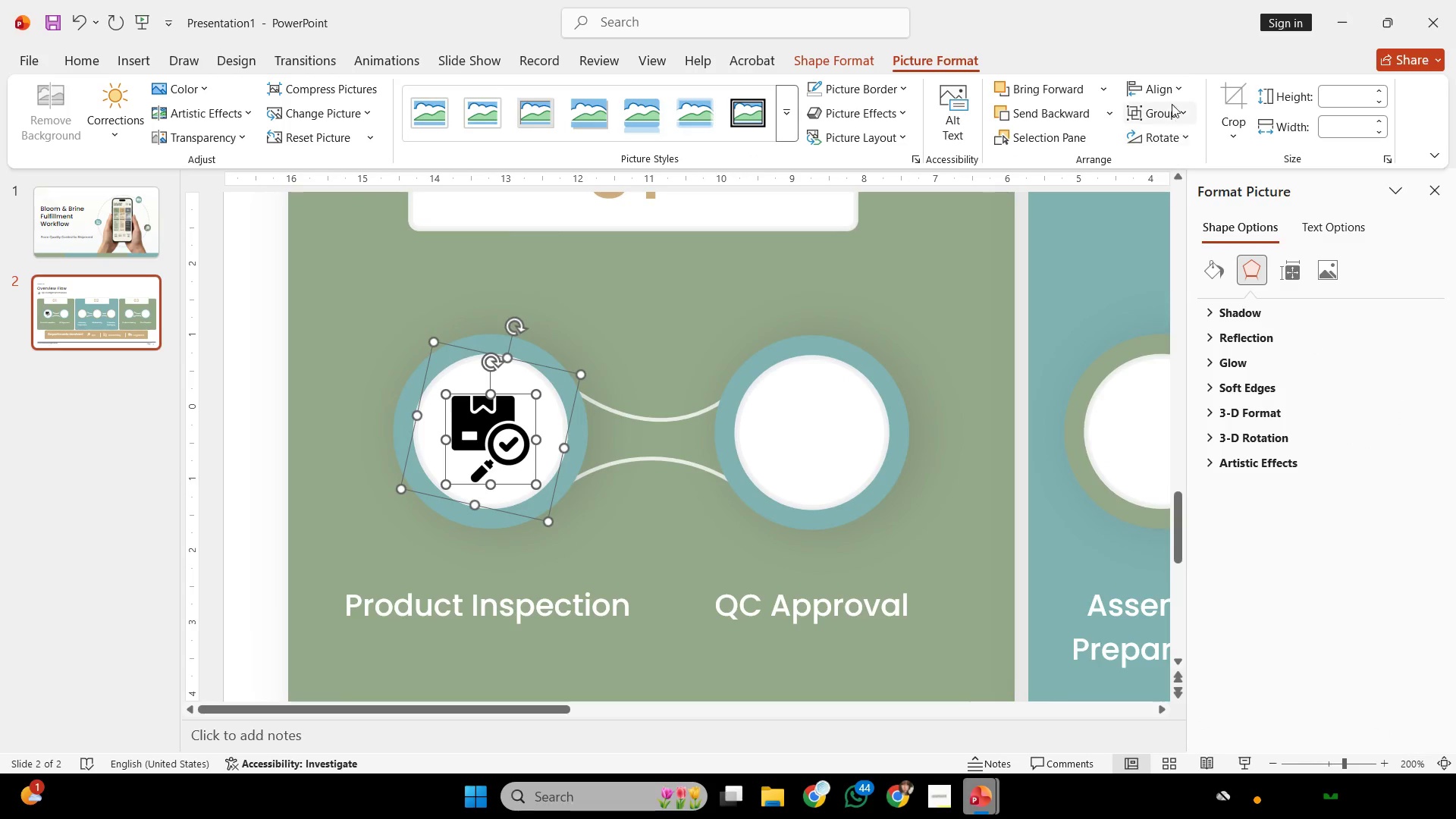 
double_click([1166, 89])
 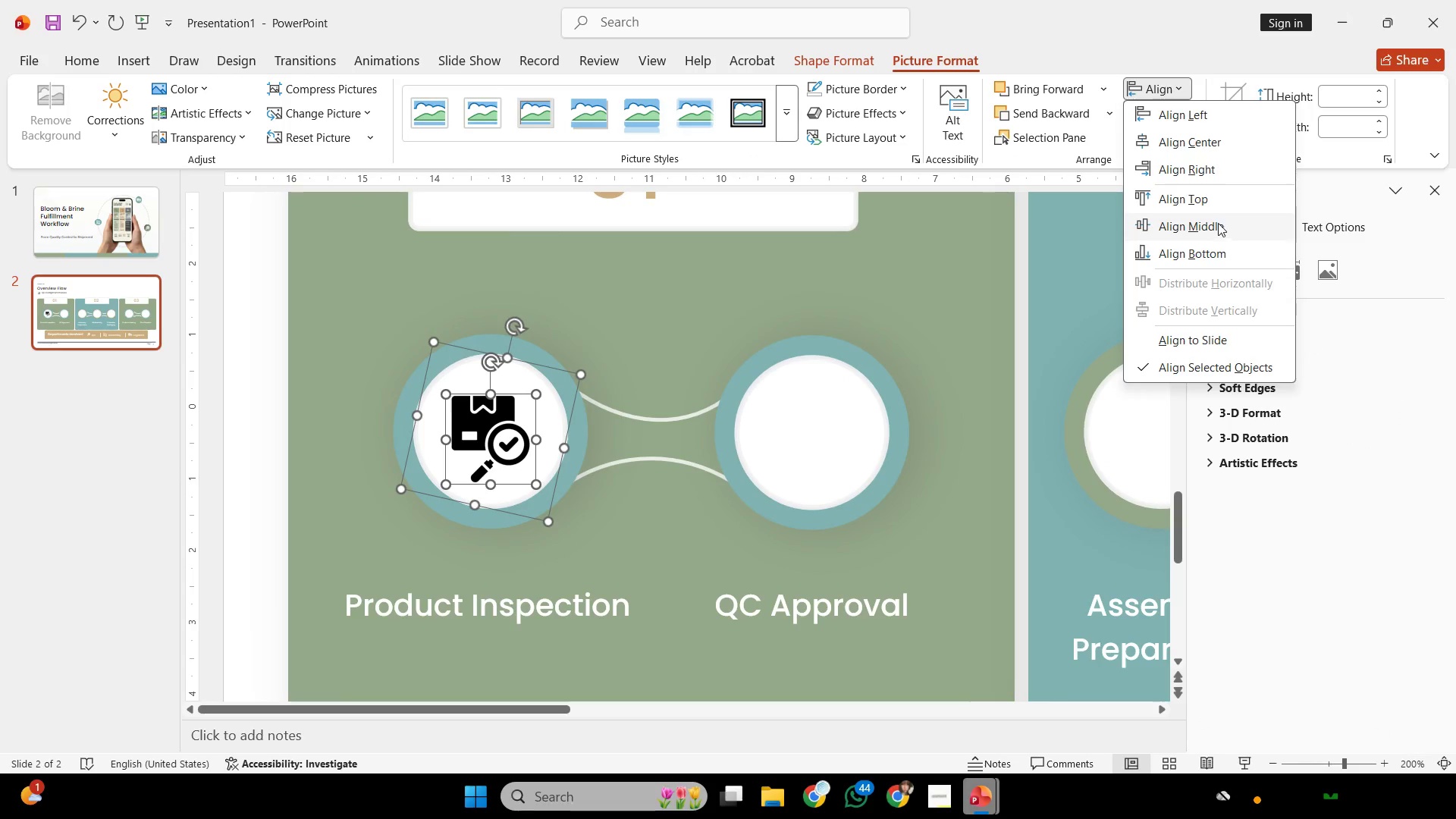 
left_click([1216, 220])
 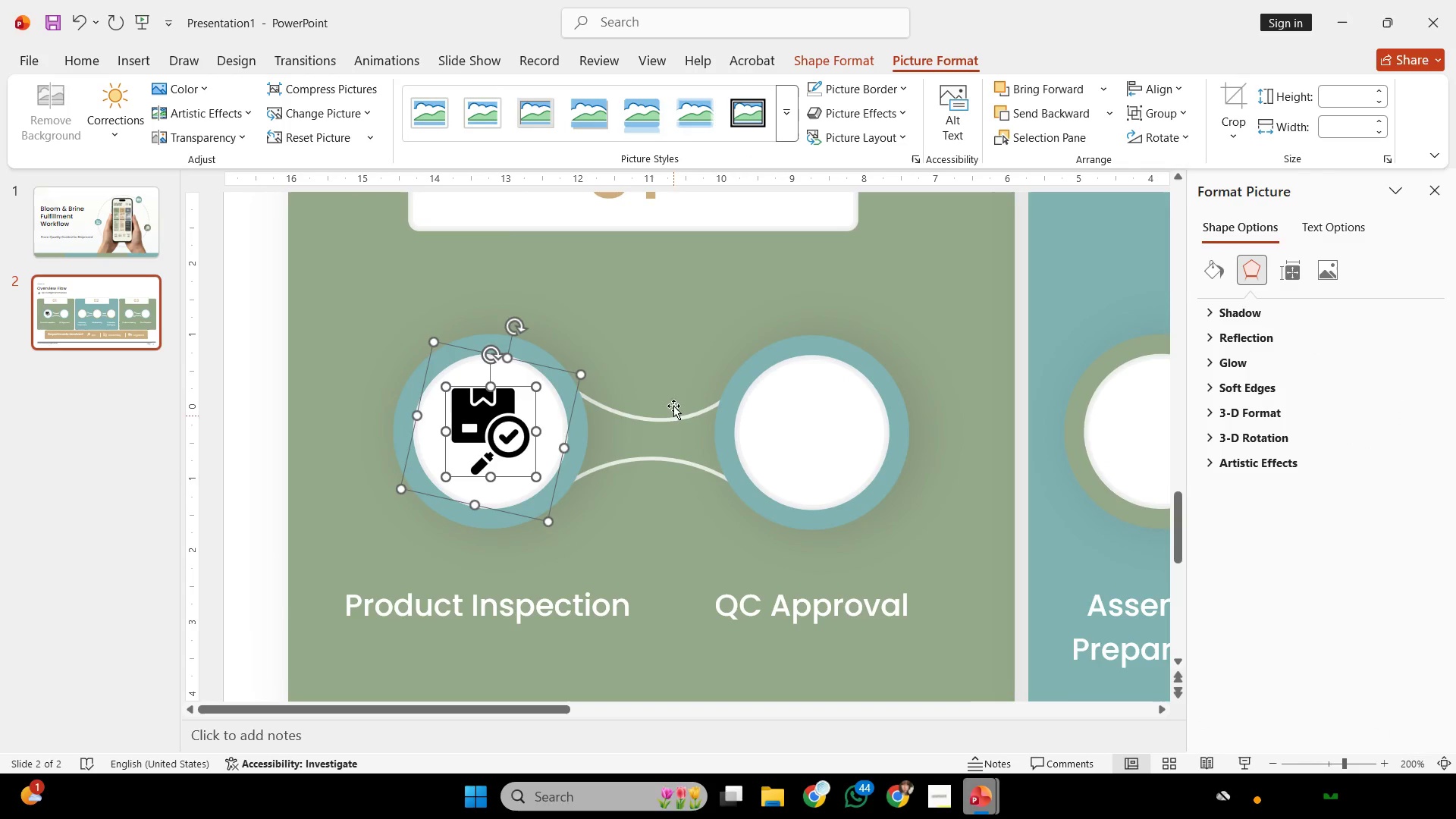 
left_click([685, 365])
 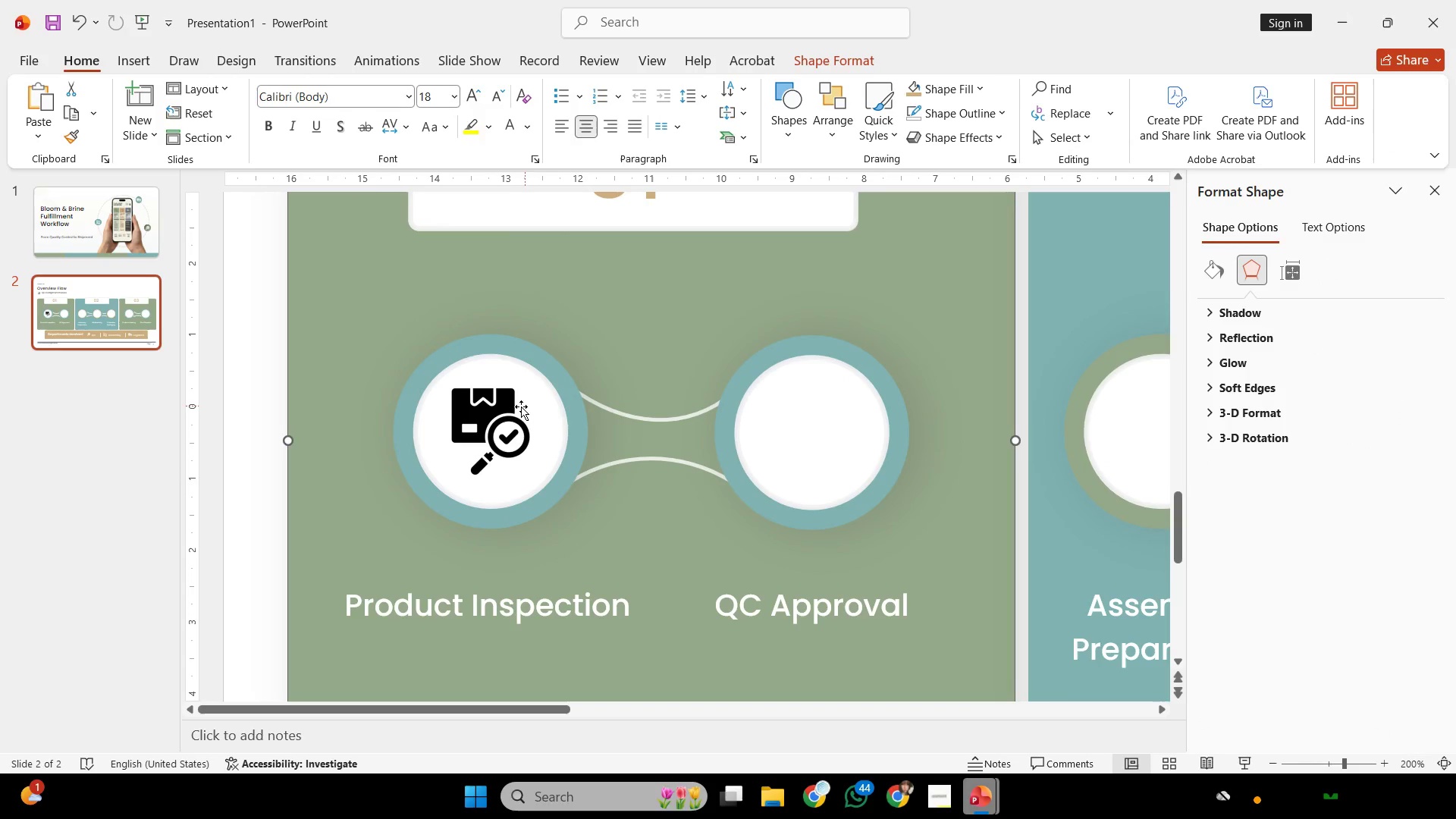 
left_click([508, 407])
 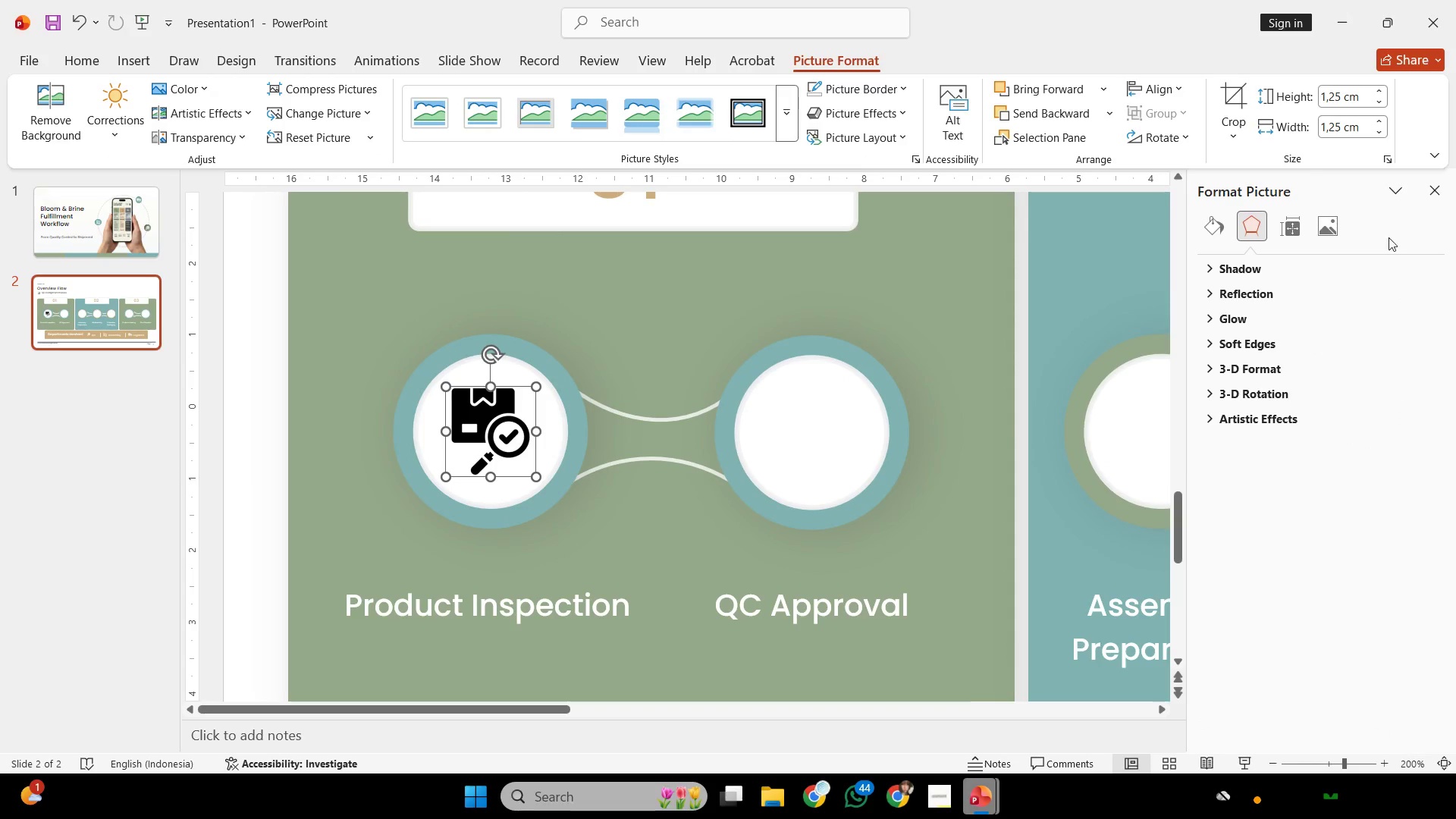 
left_click([1313, 220])
 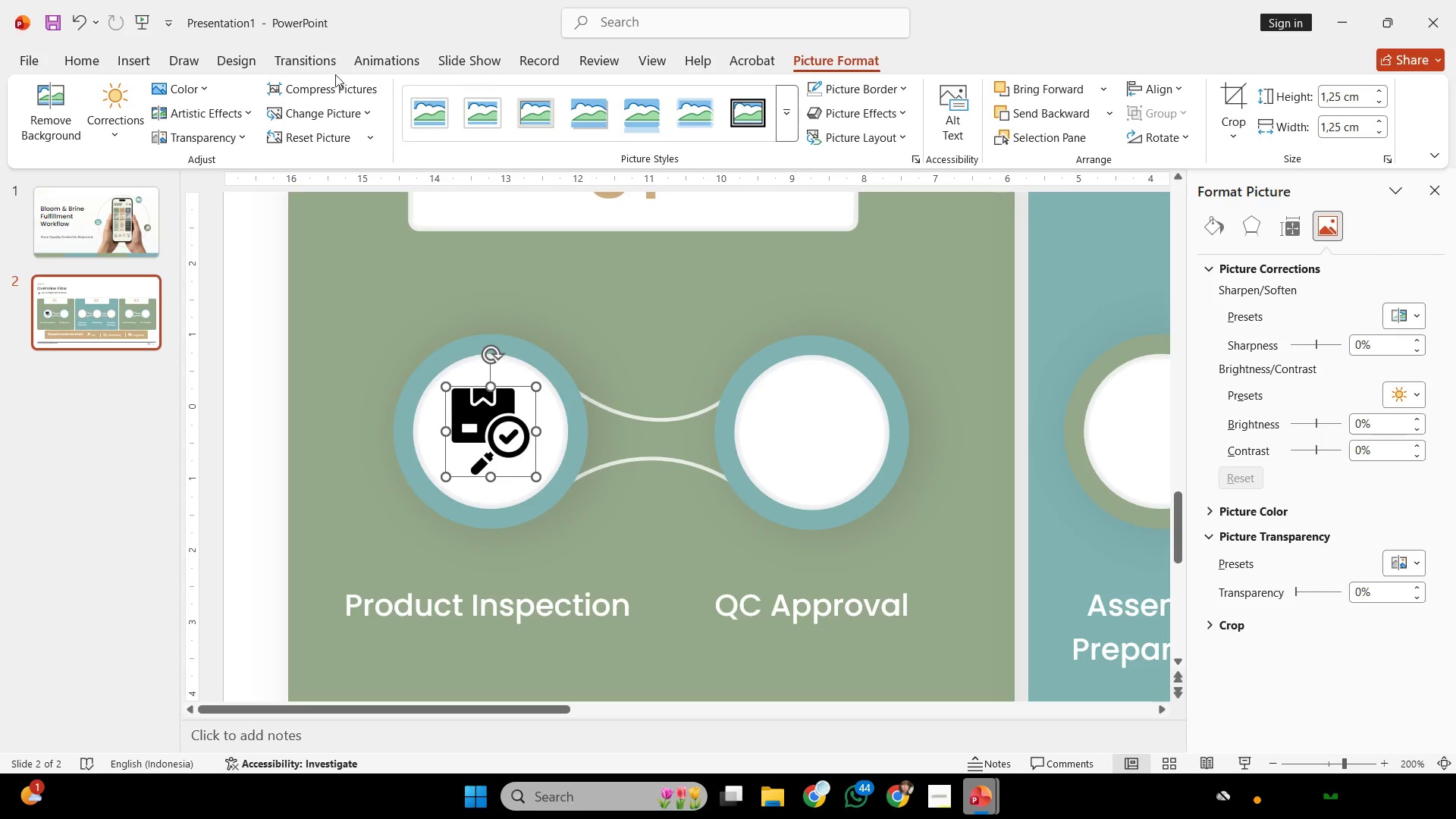 
left_click([211, 88])
 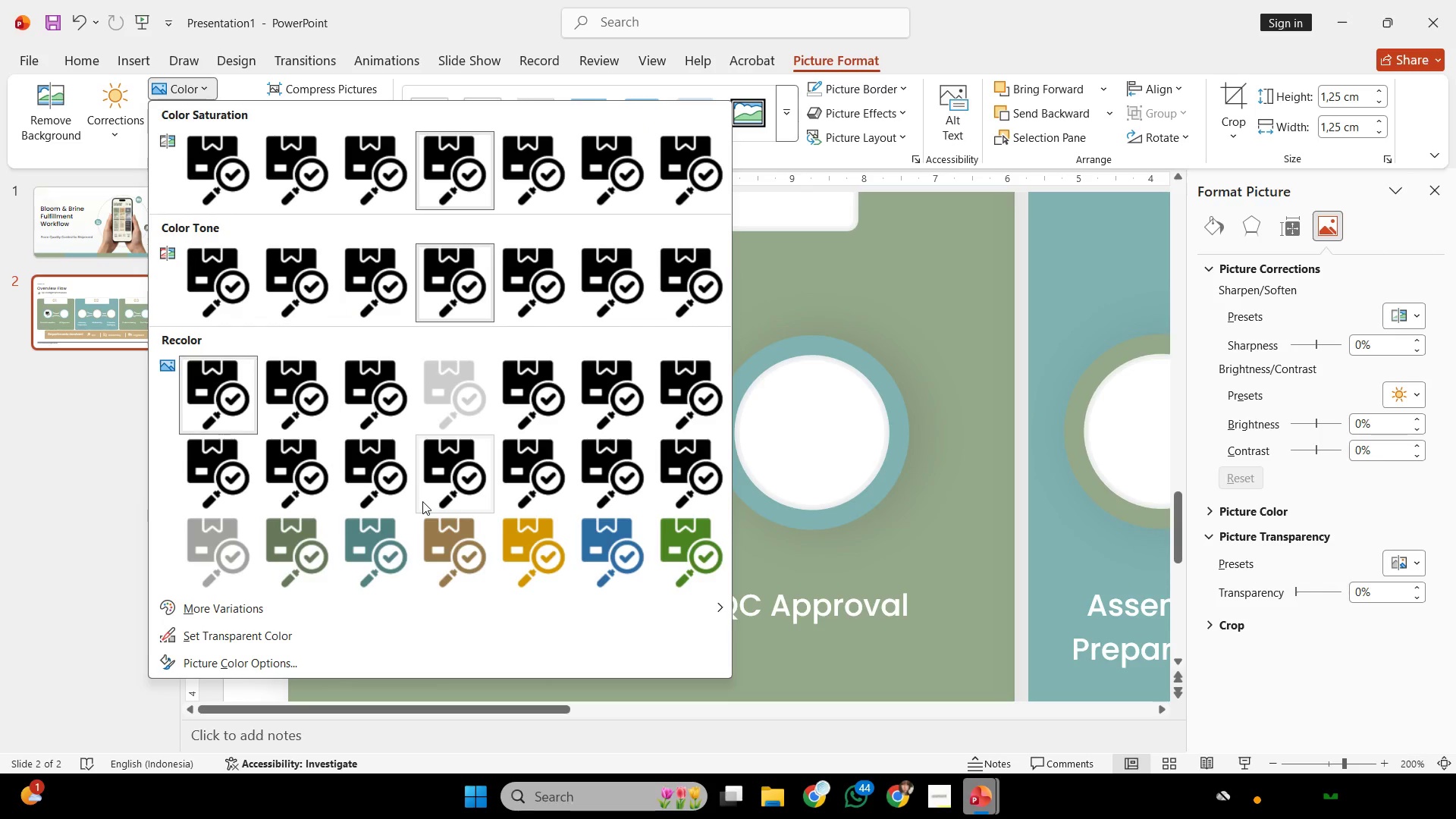 
left_click([455, 537])
 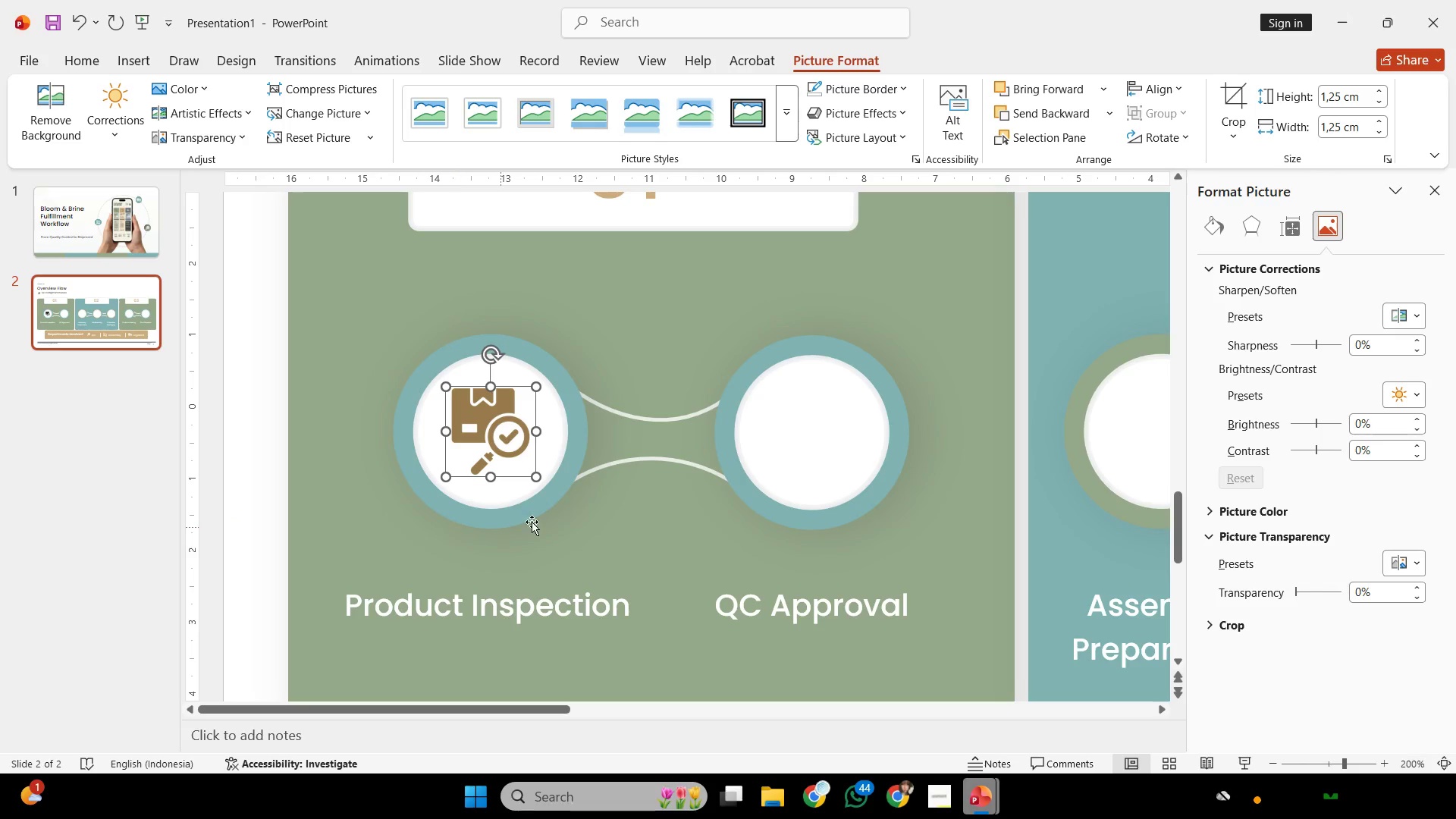 
hold_key(key=ControlLeft, duration=0.41)
 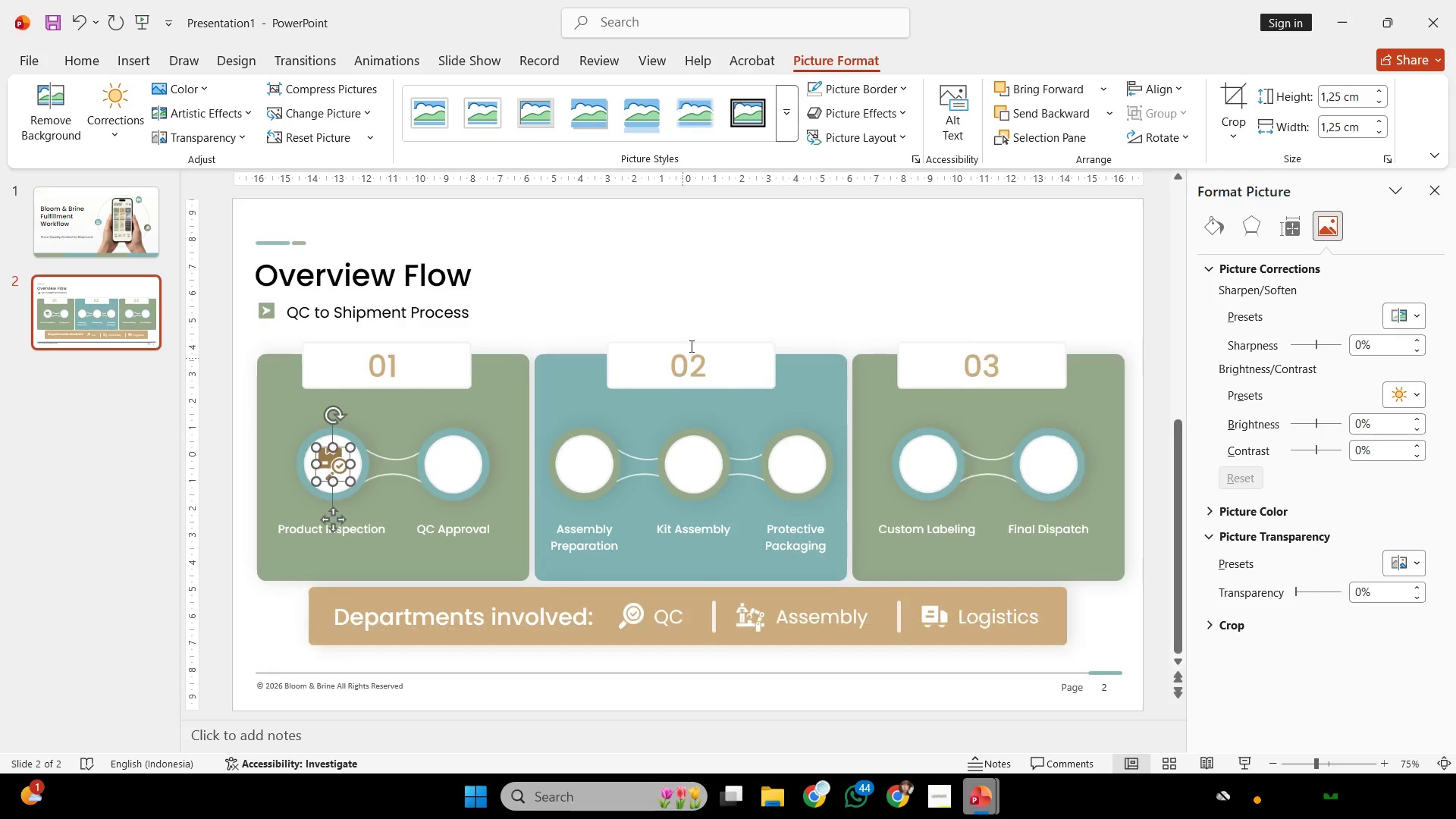 
key(Control+ControlLeft)
 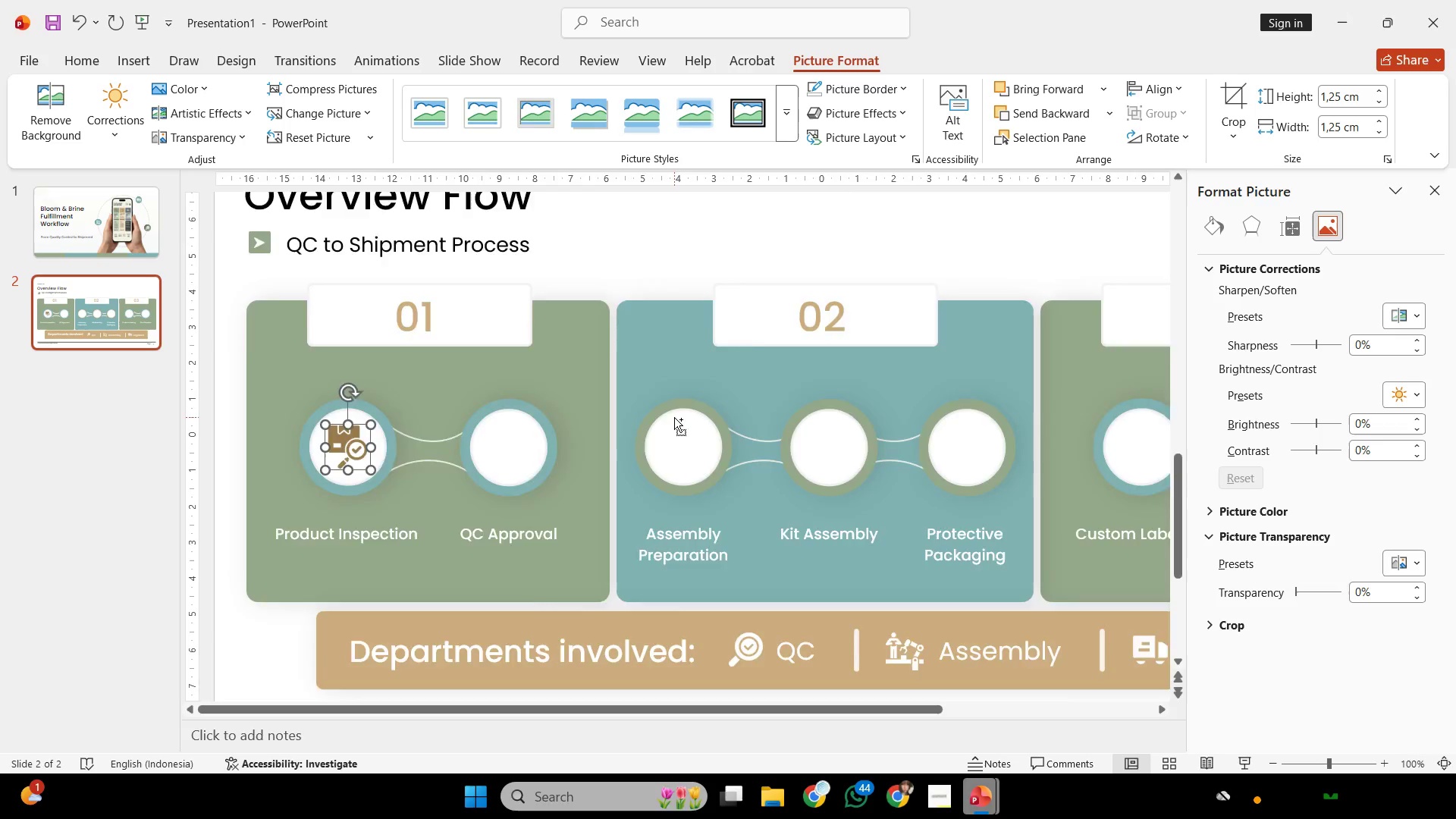 
scroll: coordinate [691, 479], scroll_direction: down, amount: 2.0
 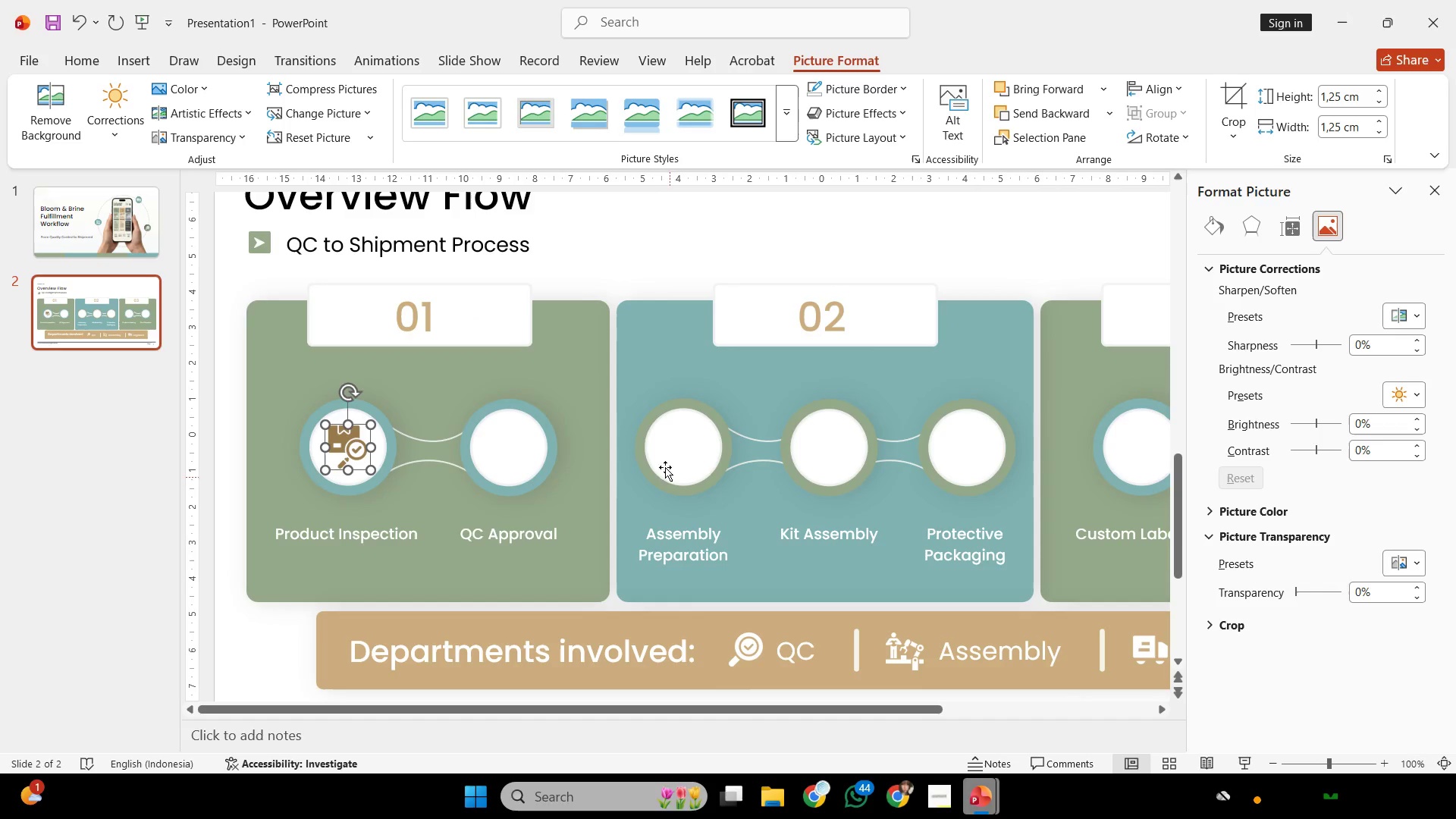 
left_click([735, 305])
 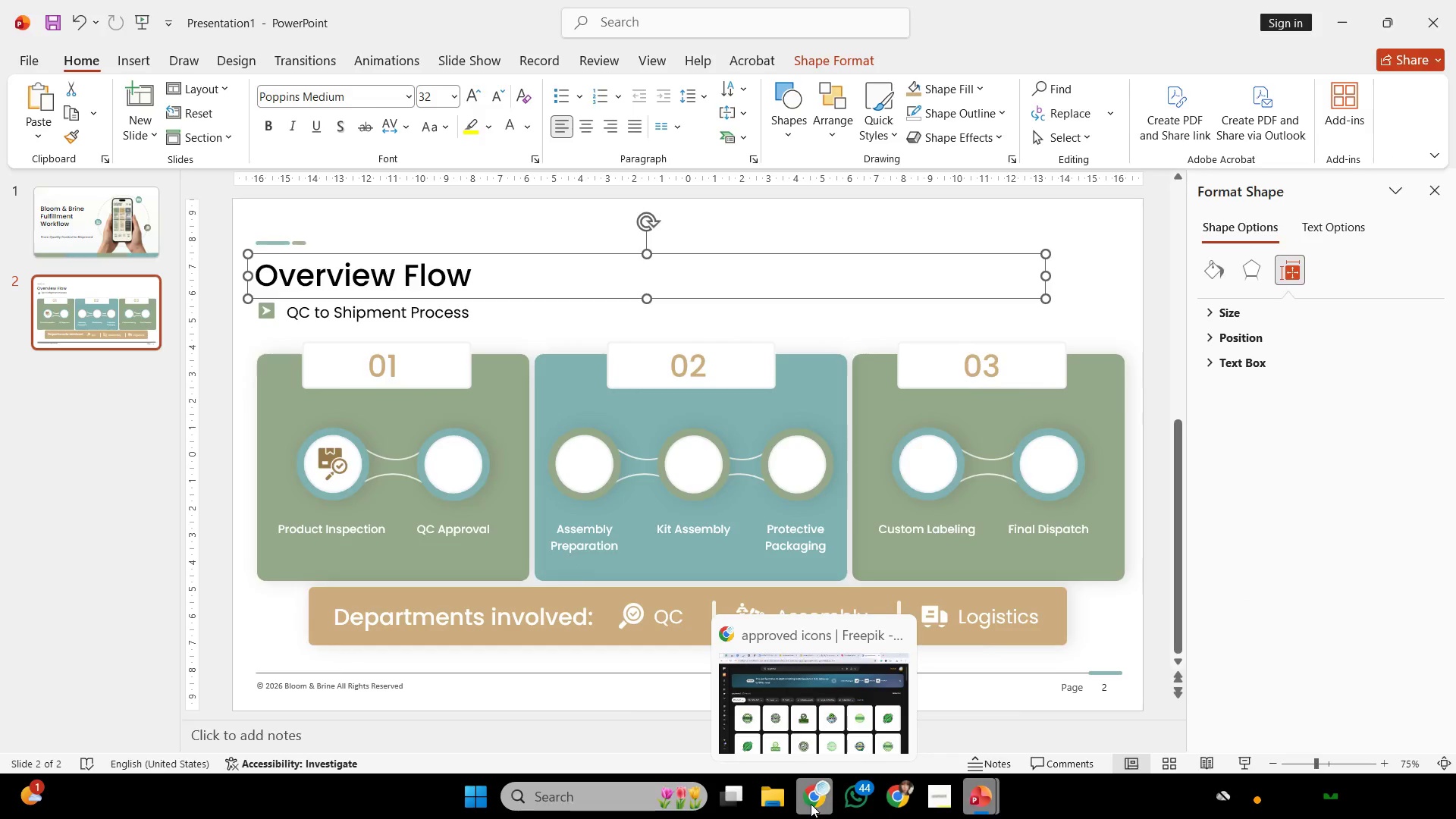 
scroll: coordinate [743, 499], scroll_direction: down, amount: 16.0
 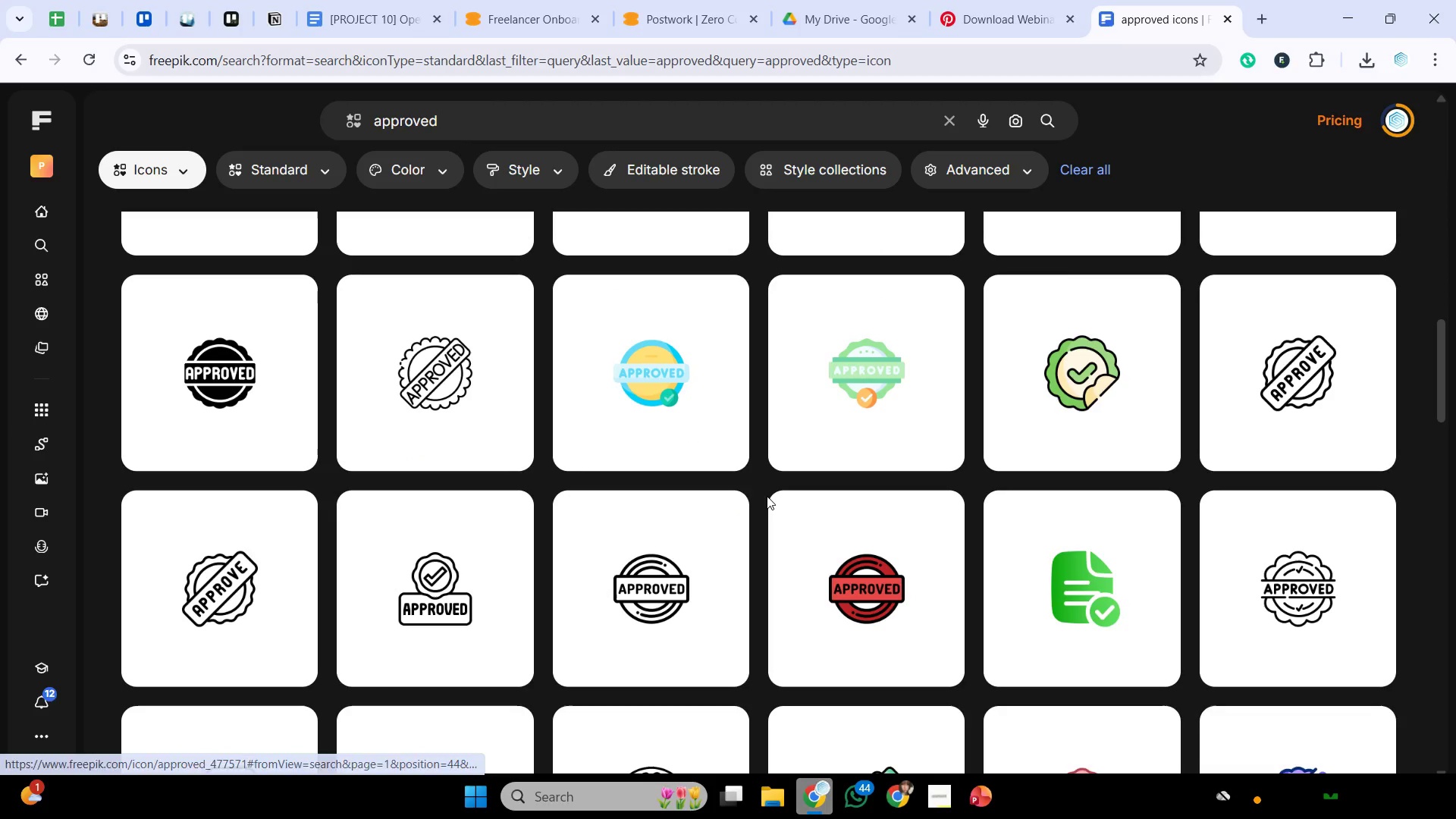 
scroll: coordinate [771, 490], scroll_direction: none, amount: 0.0
 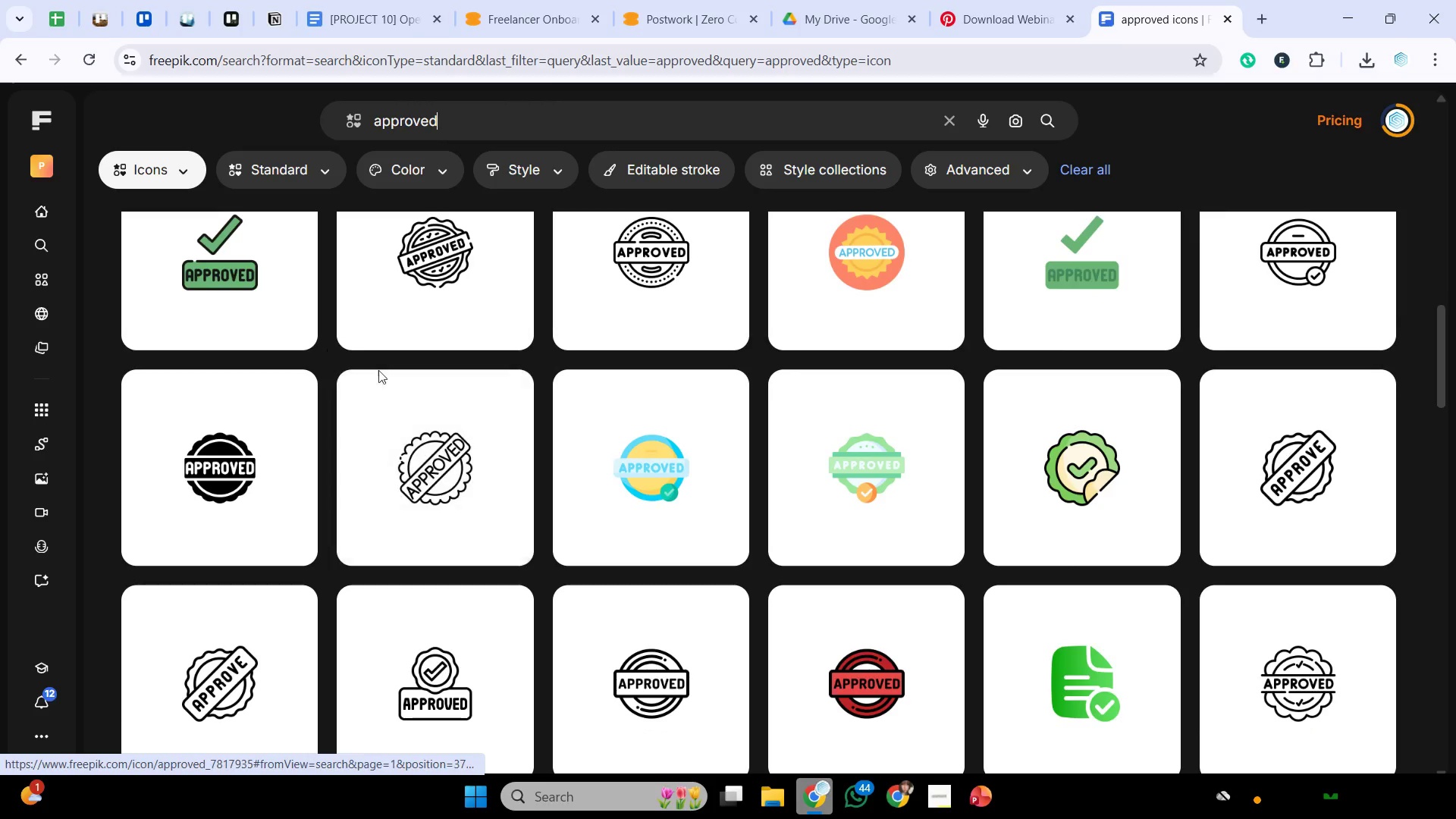 
scroll: coordinate [754, 394], scroll_direction: down, amount: 10.0
 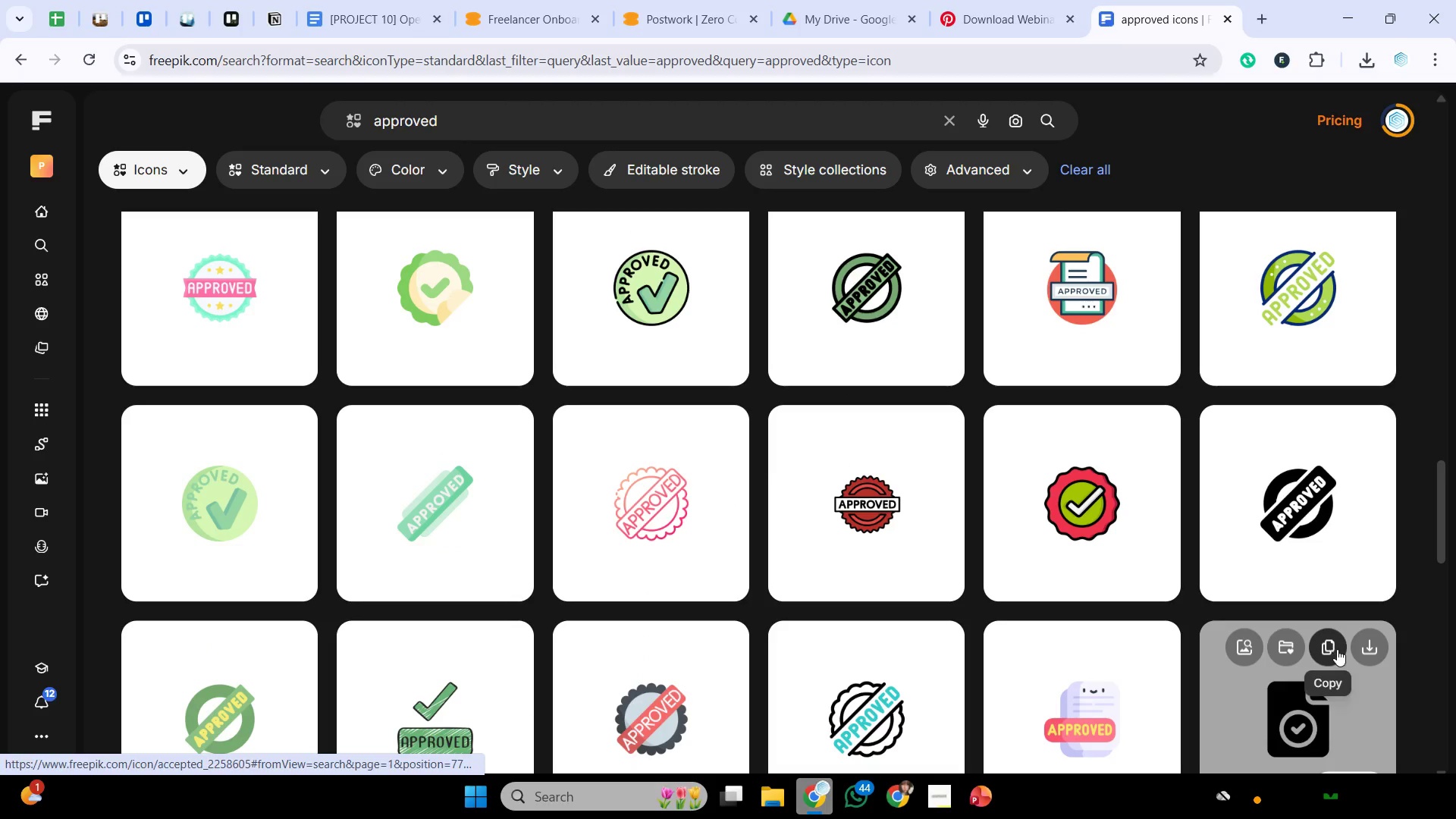 
left_click([1332, 642])
 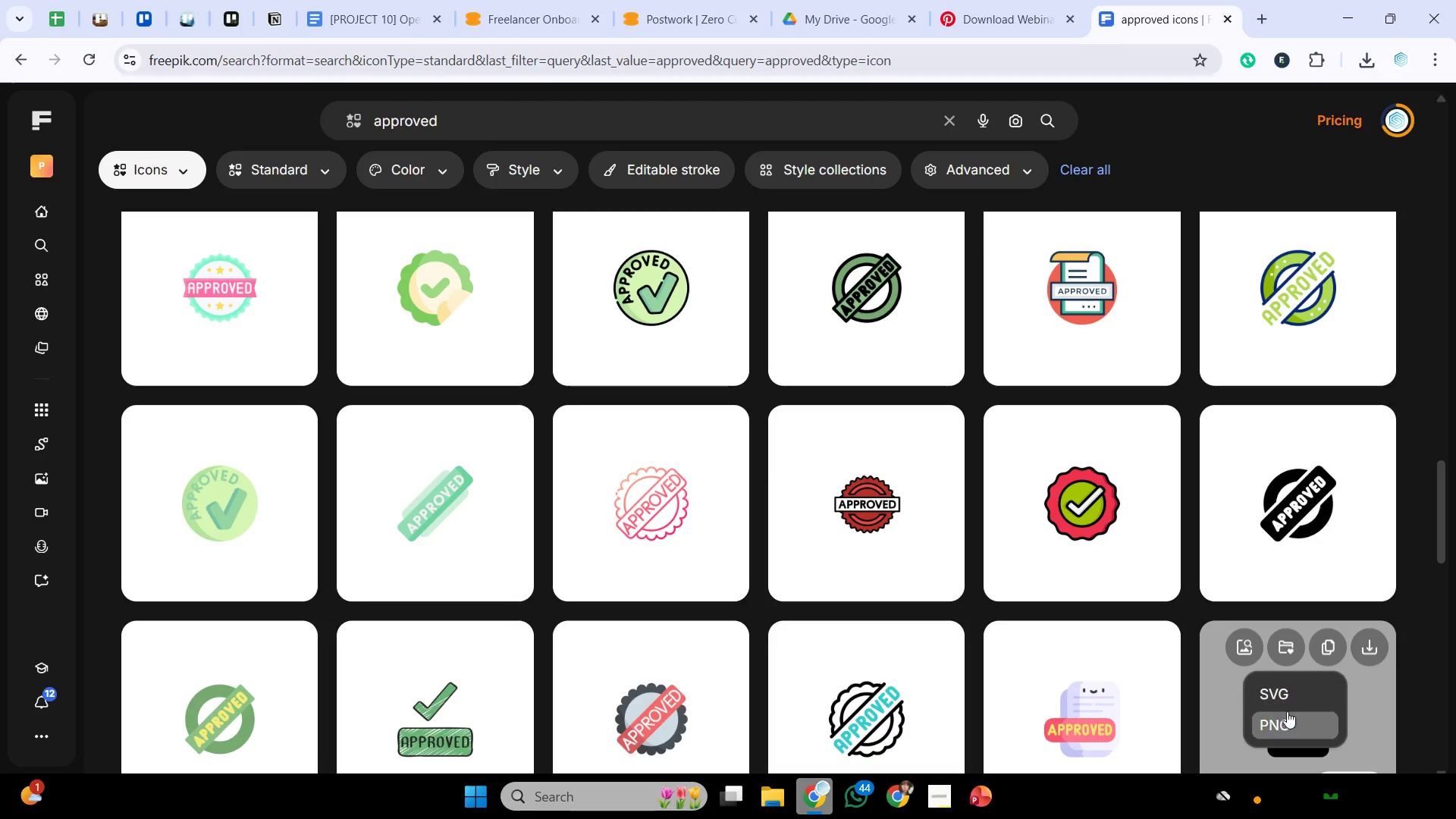 
left_click([1287, 716])
 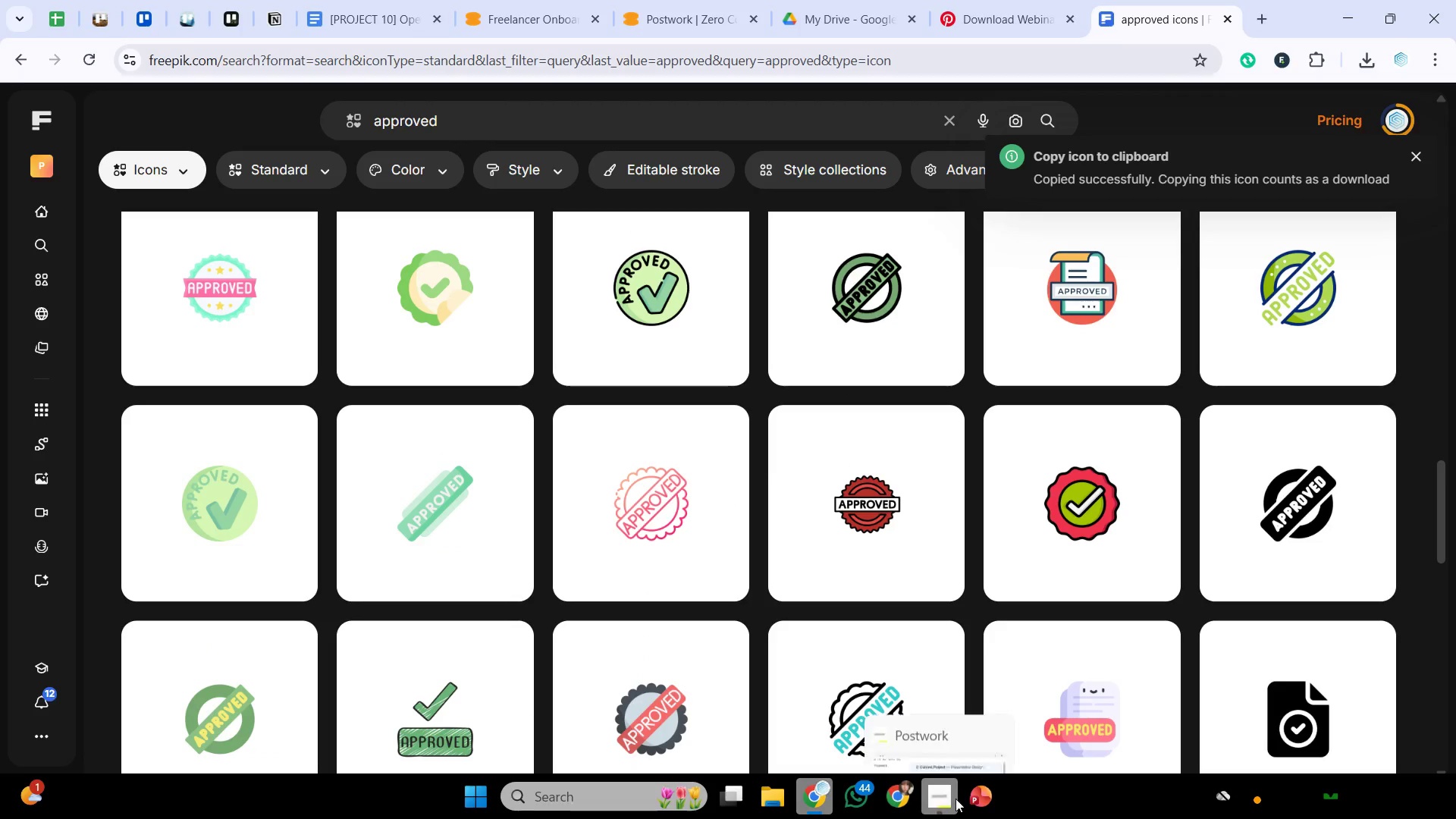 
left_click([814, 797])
 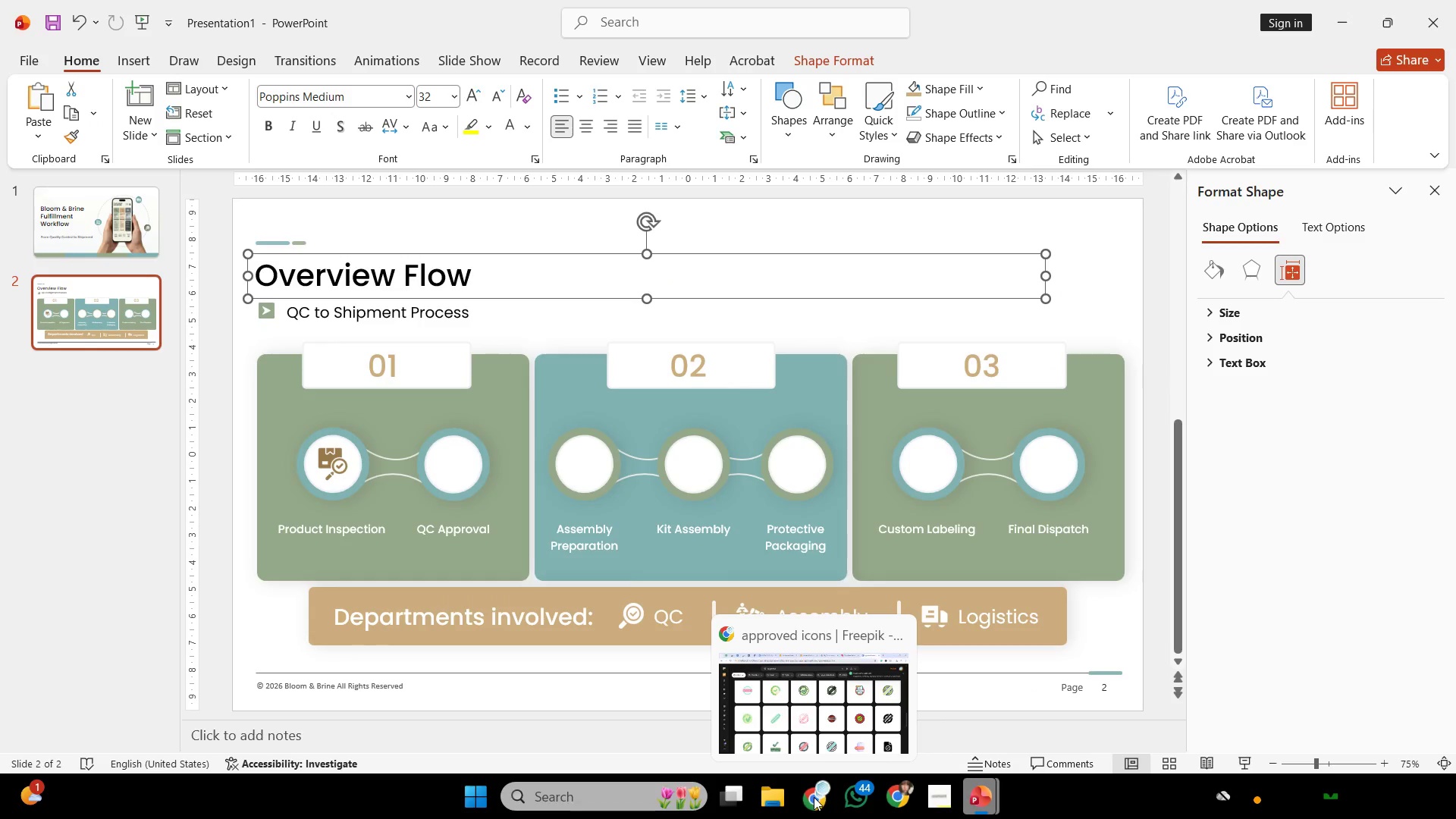 
key(Control+V)
 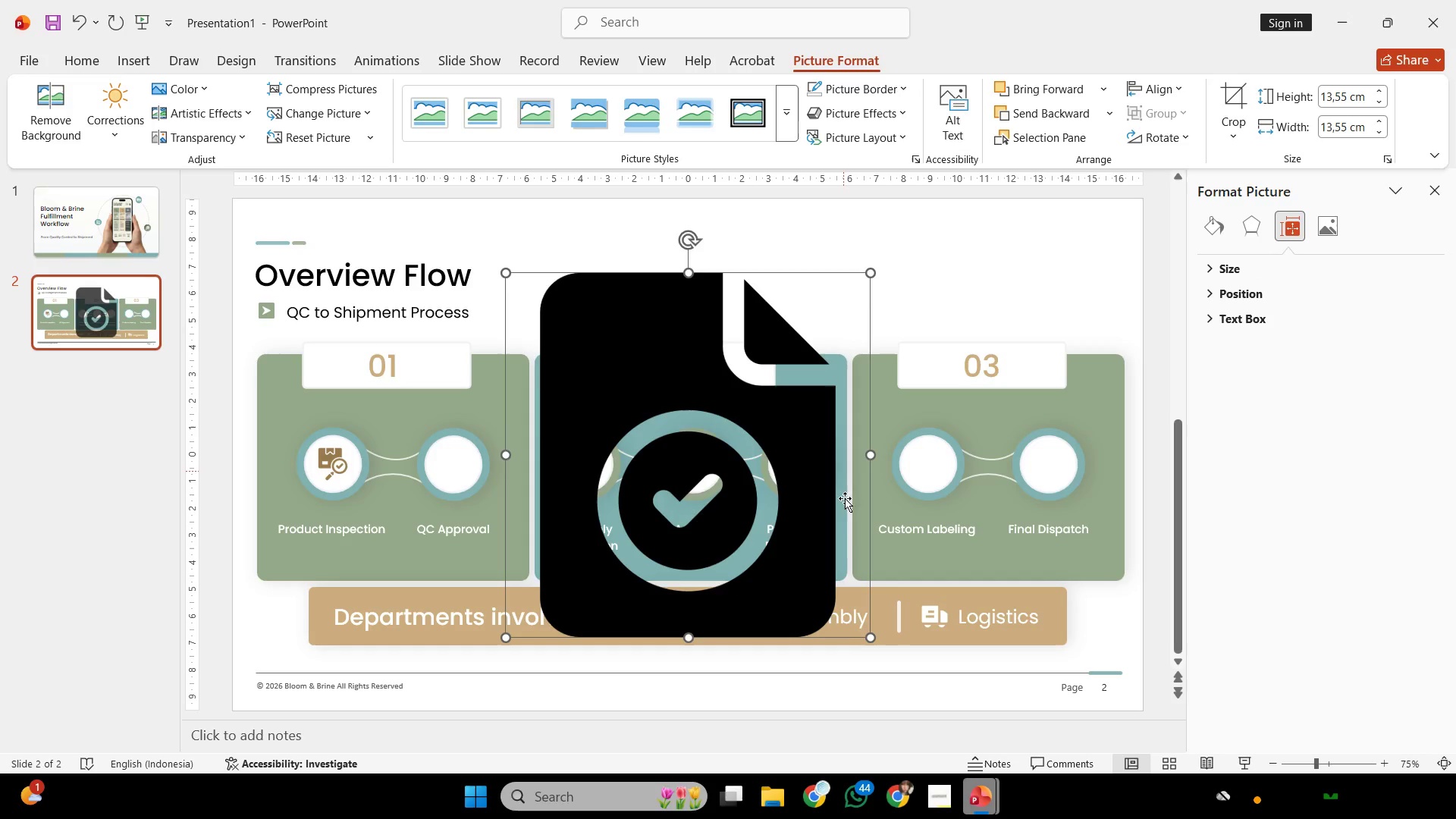 
hold_key(key=ShiftLeft, duration=2.66)
left_click_drag(start_coordinate=[867, 636], to_coordinate=[514, 290])
 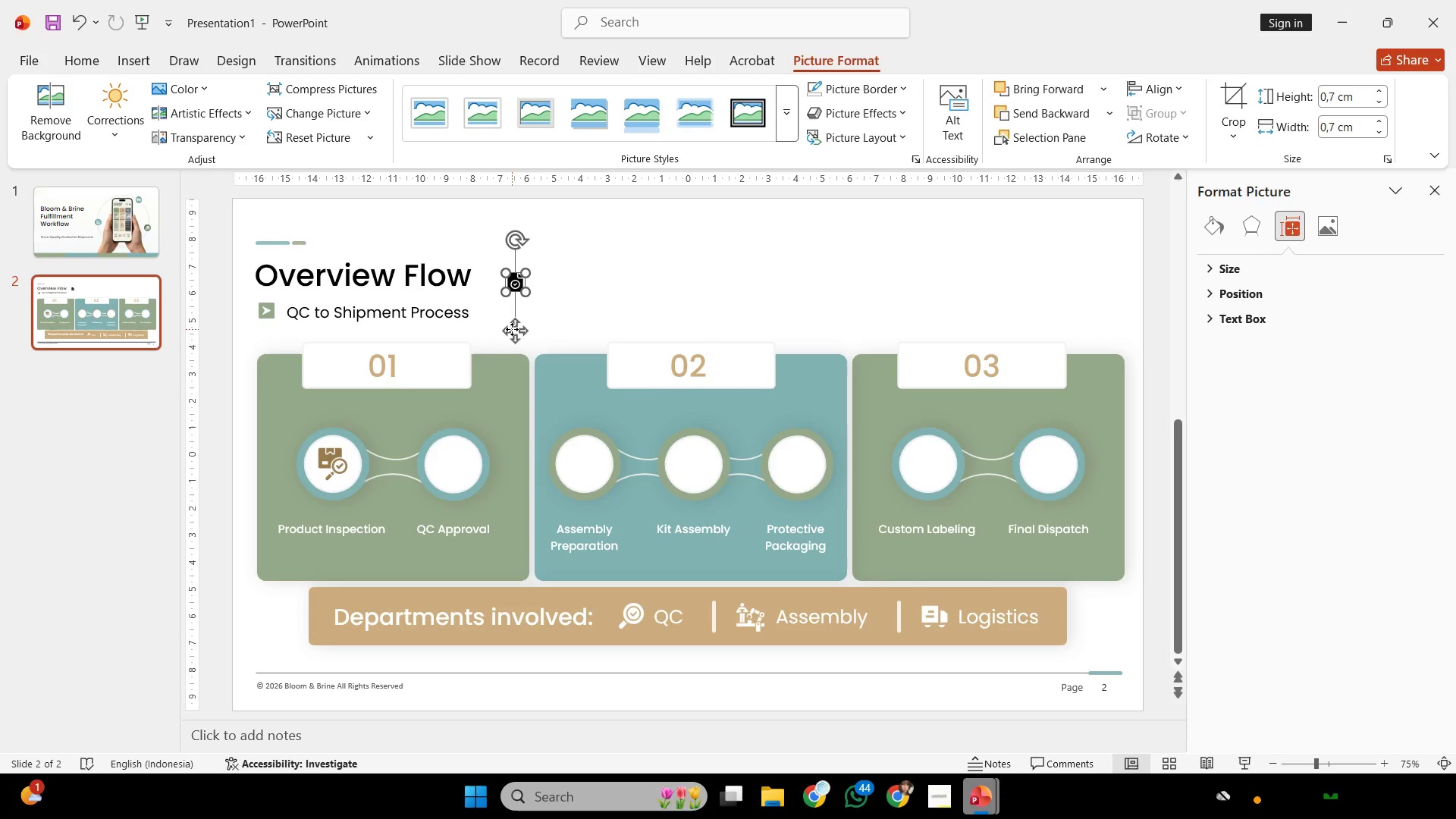 
left_click_drag(start_coordinate=[513, 331], to_coordinate=[450, 507])
 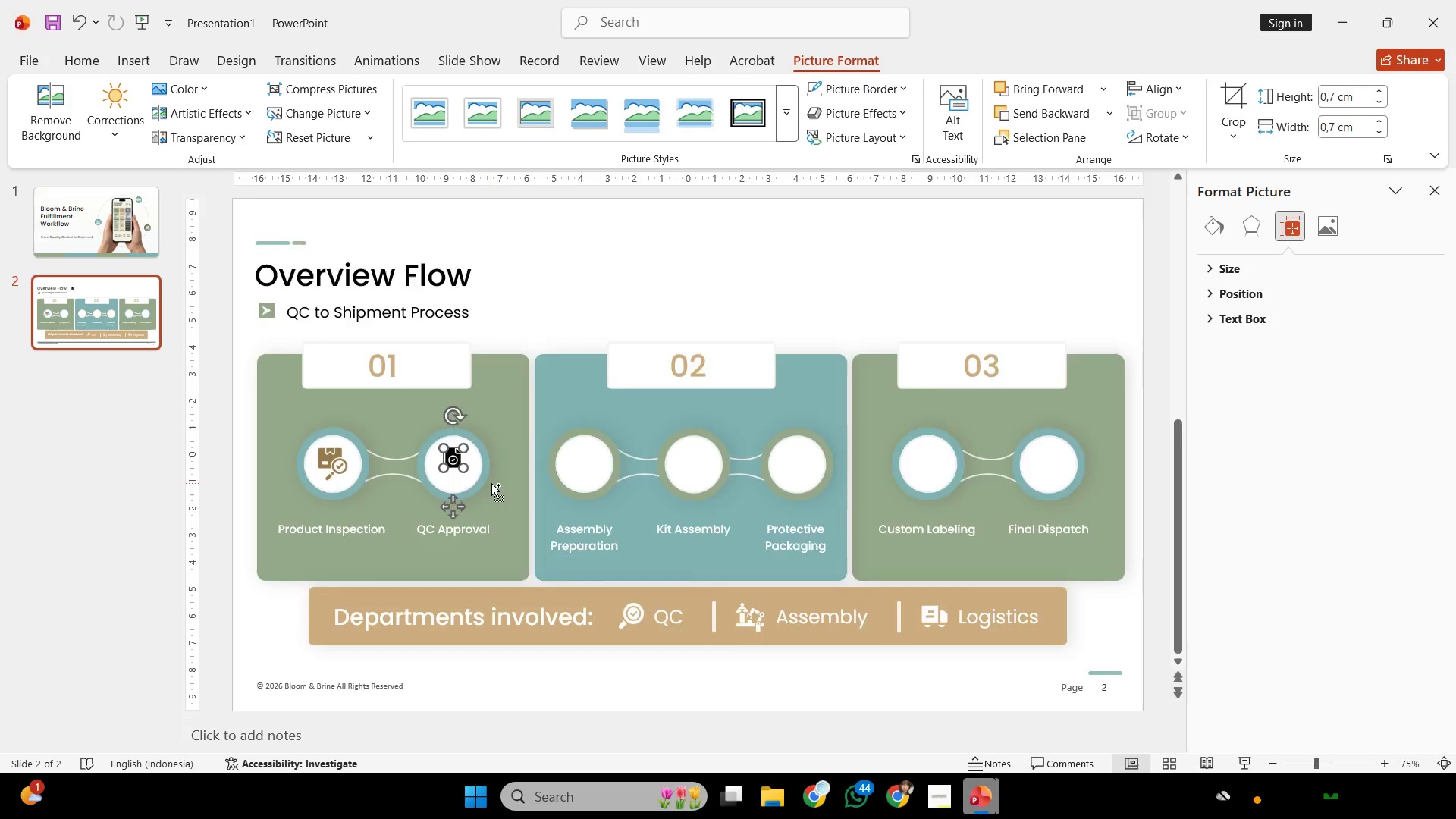 
hold_key(key=ControlLeft, duration=0.48)
 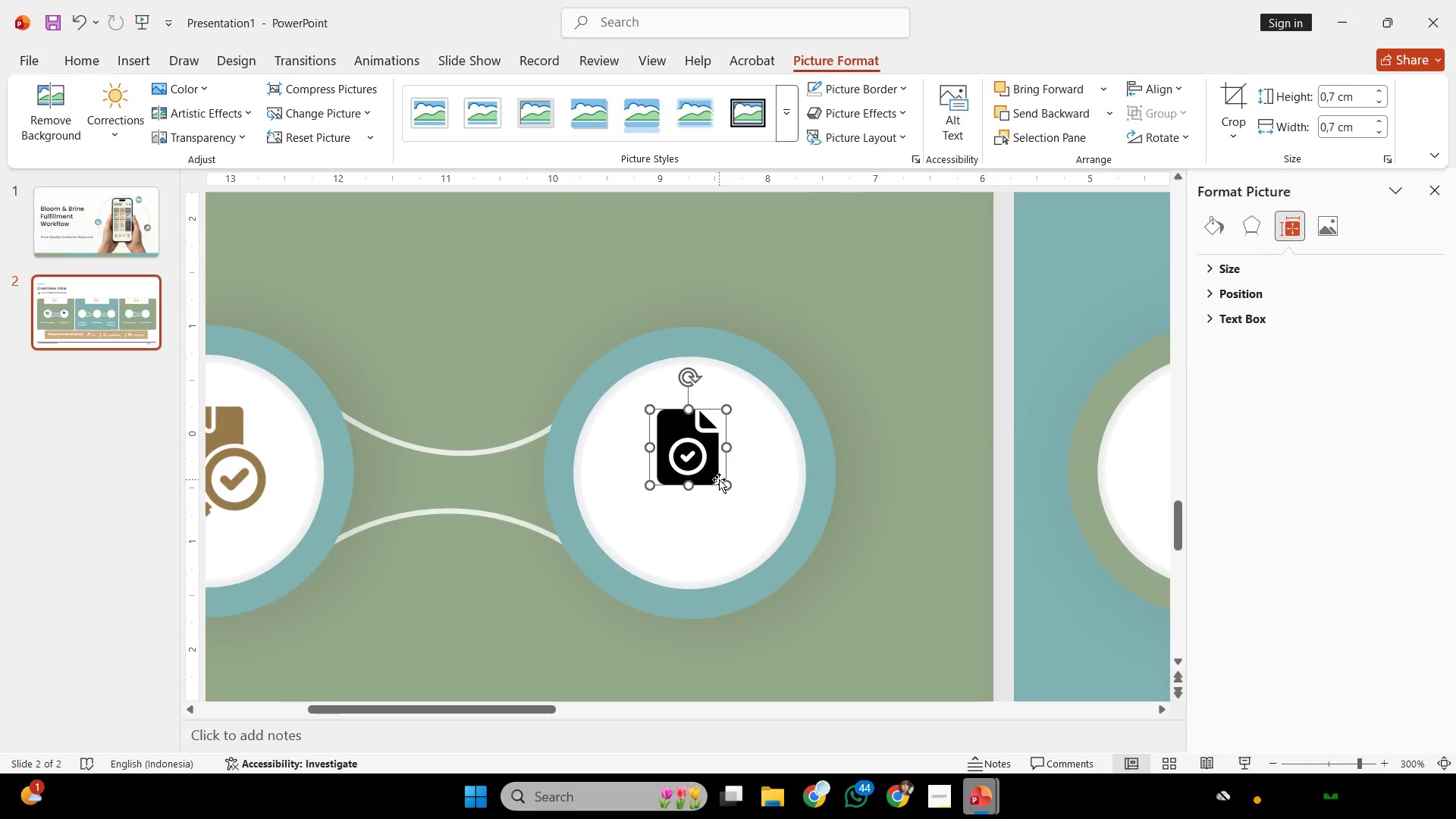 
hold_key(key=ShiftLeft, duration=2.33)
 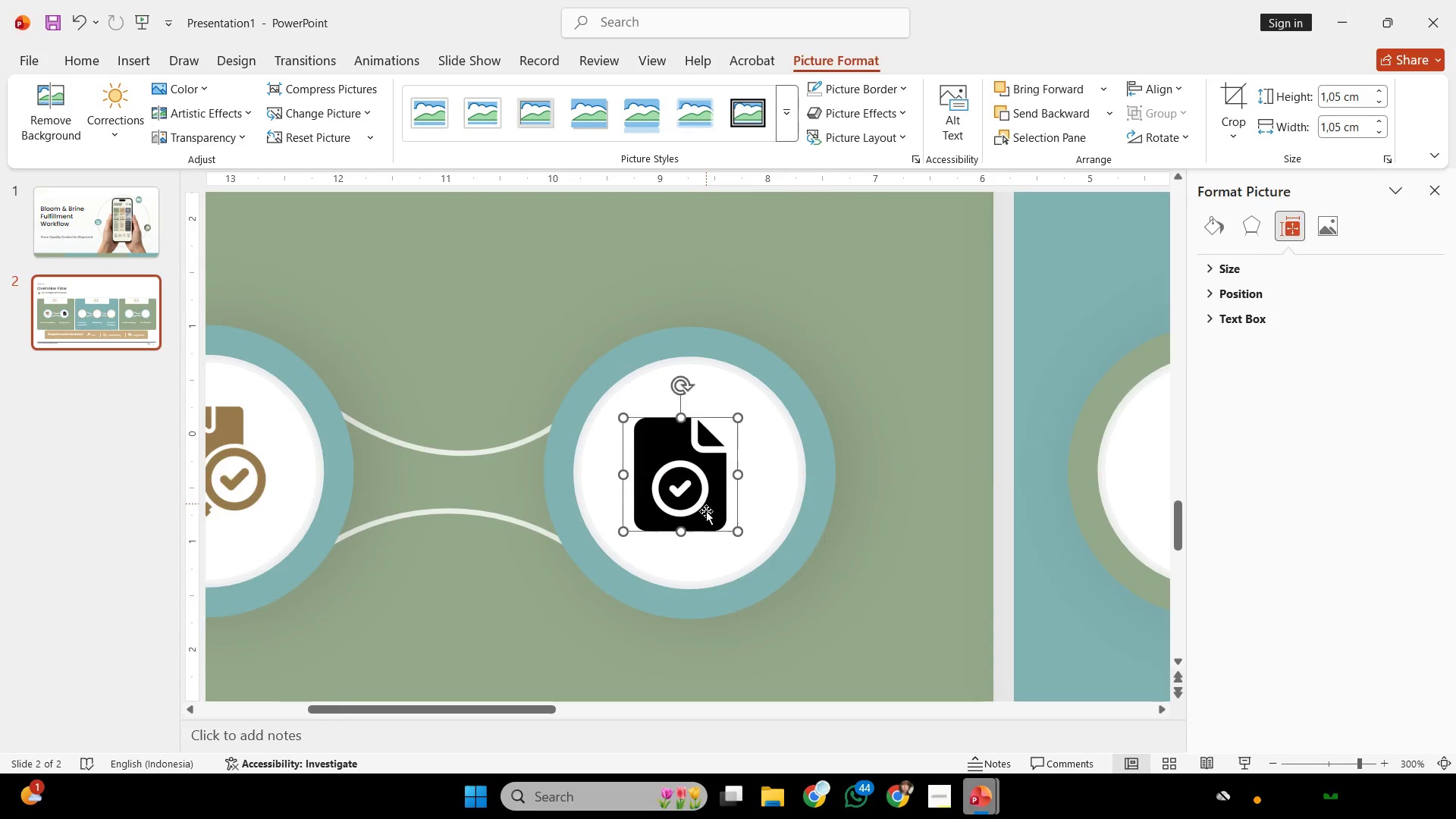 
scroll: coordinate [492, 482], scroll_direction: up, amount: 4.0
 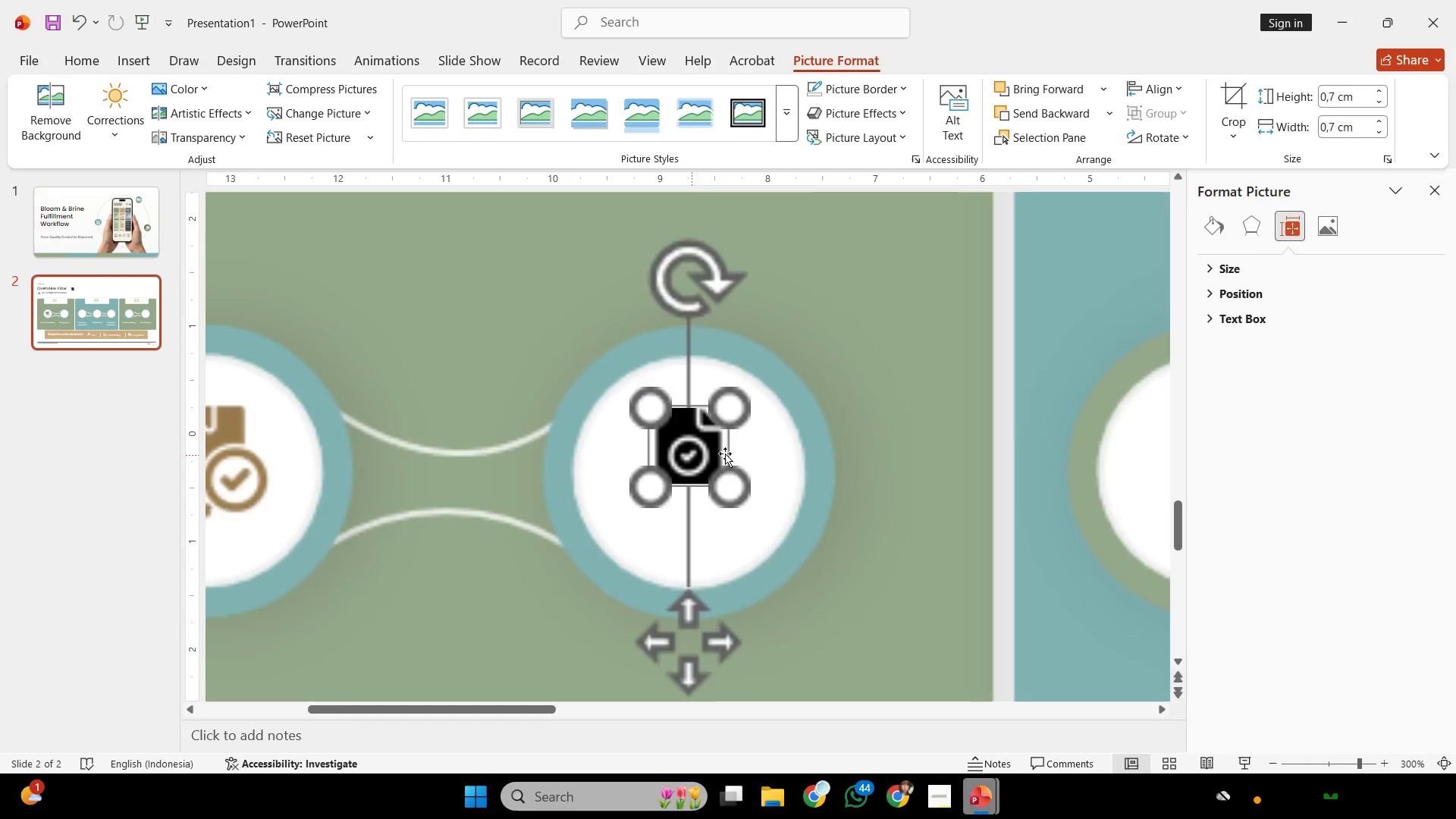 
left_click_drag(start_coordinate=[725, 479], to_coordinate=[745, 522])
 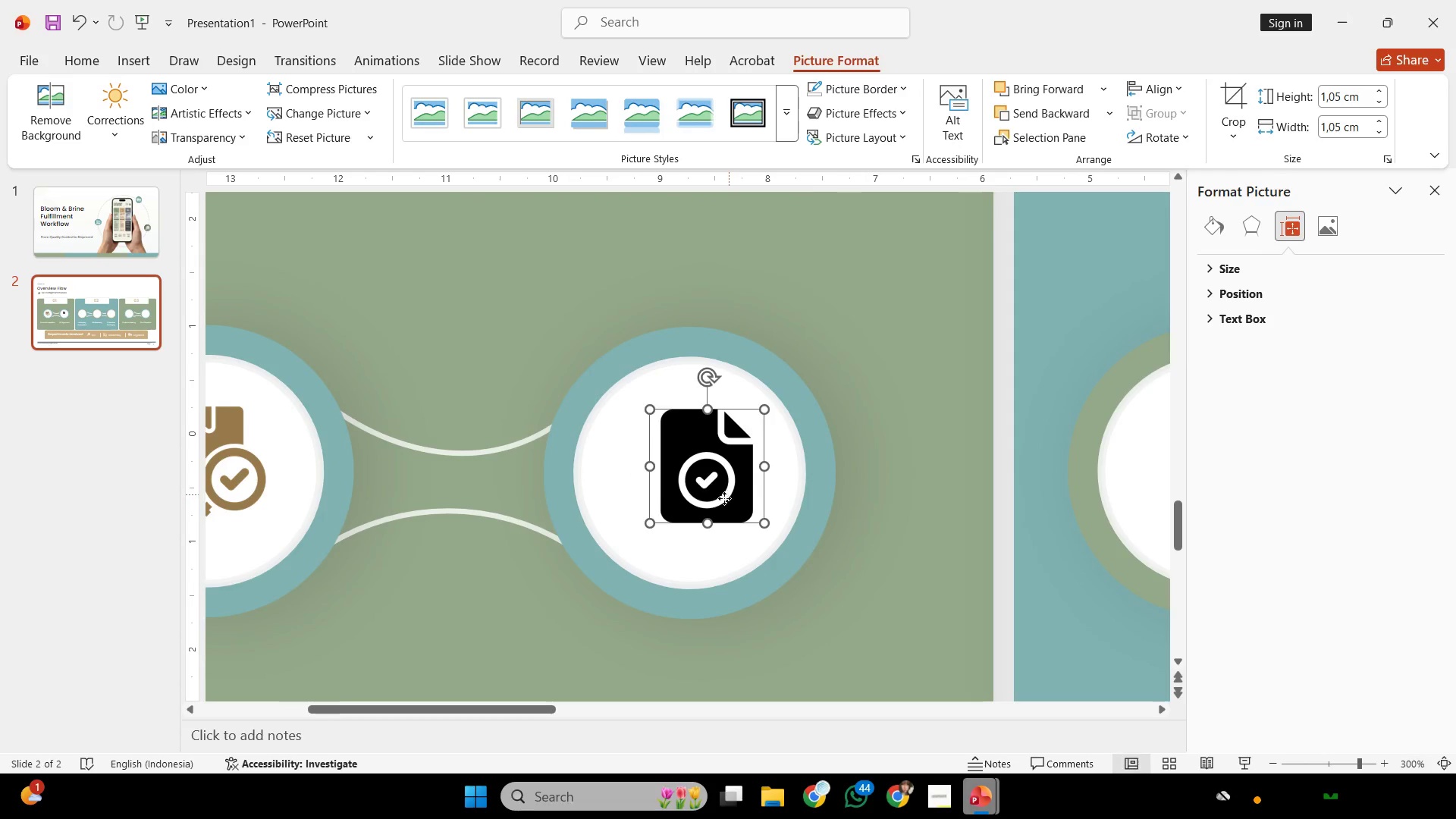 
left_click_drag(start_coordinate=[729, 494], to_coordinate=[706, 503])
 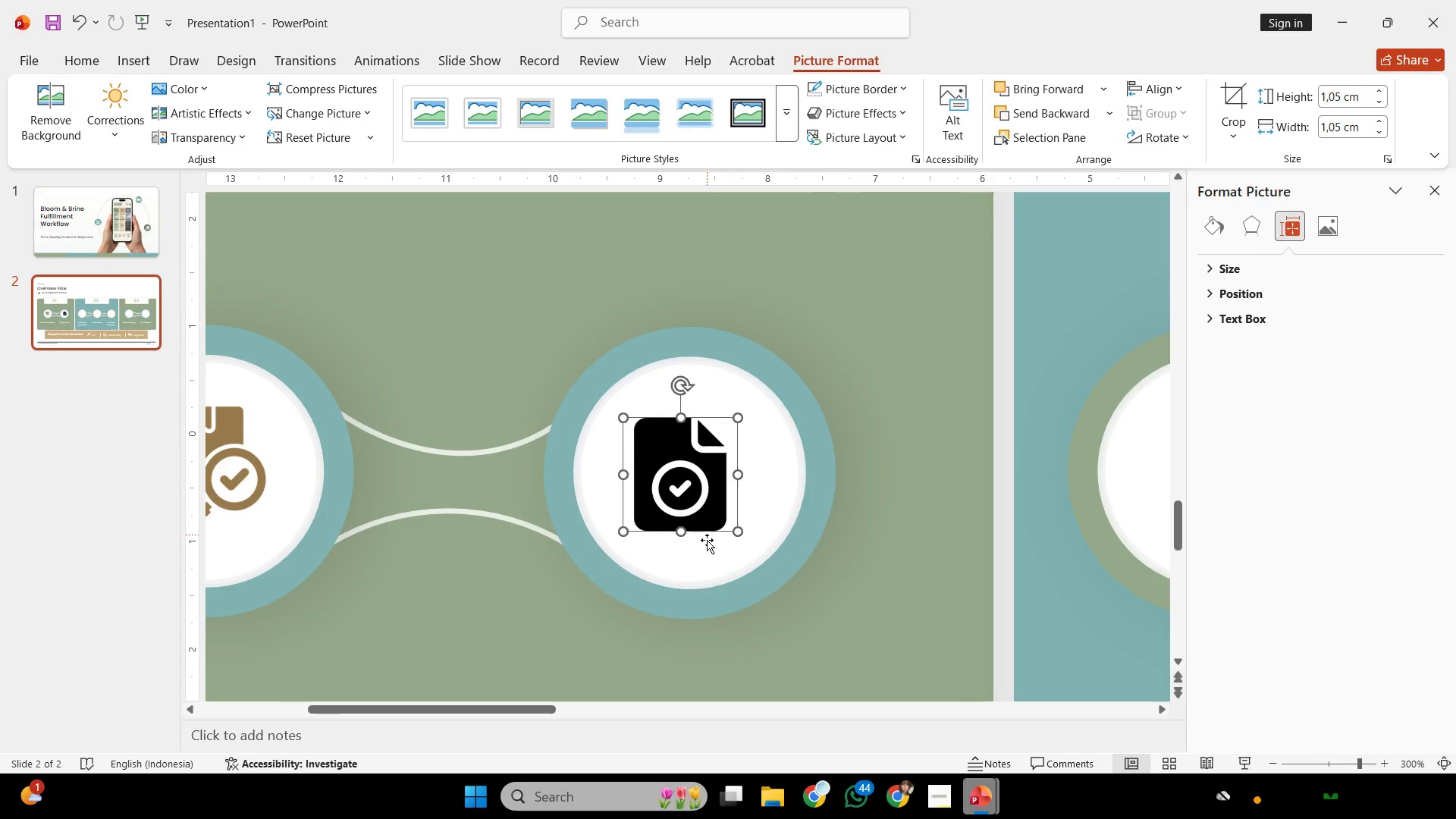 
key(Shift+ShiftLeft)
 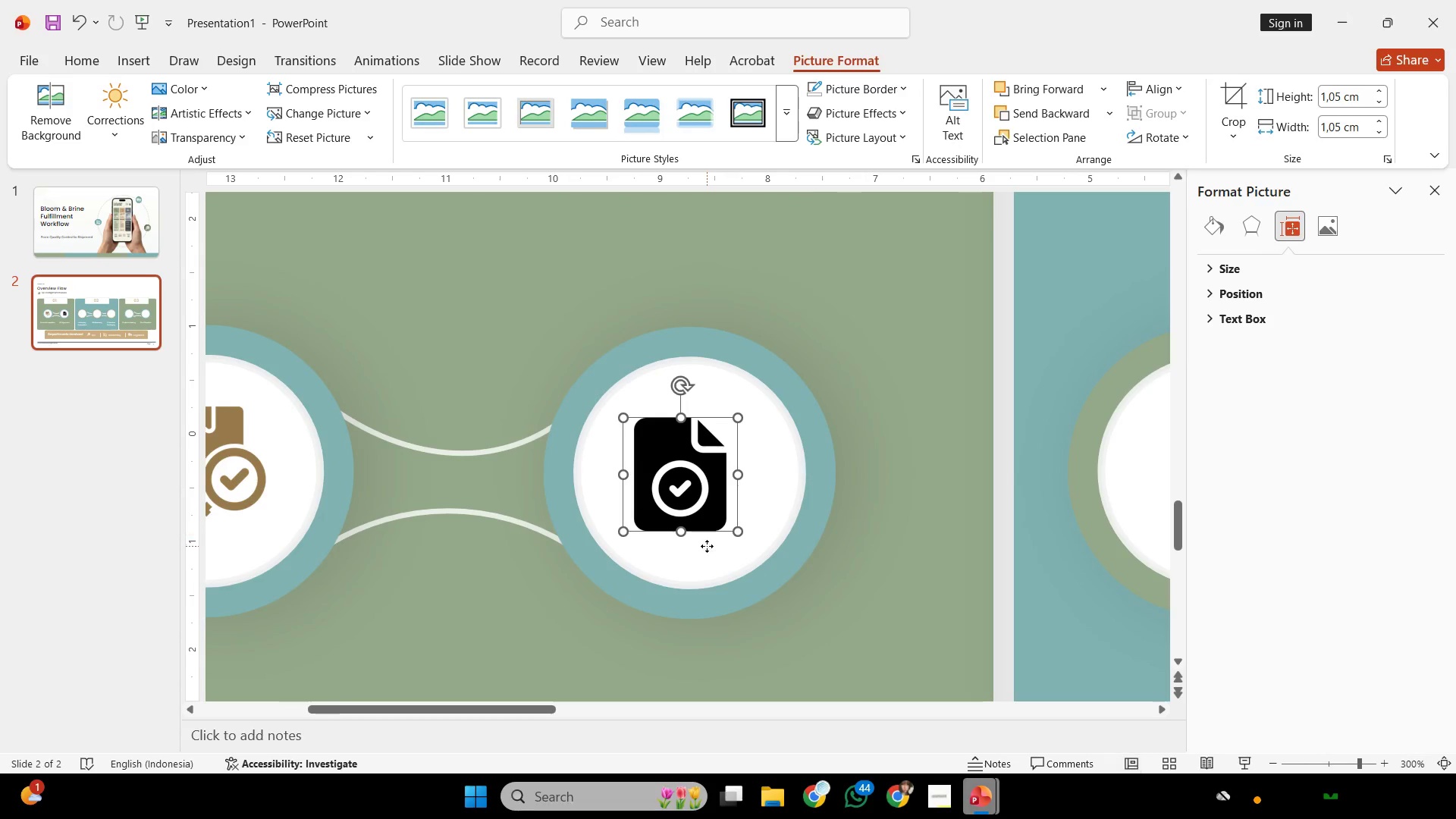 
left_click([707, 546])
 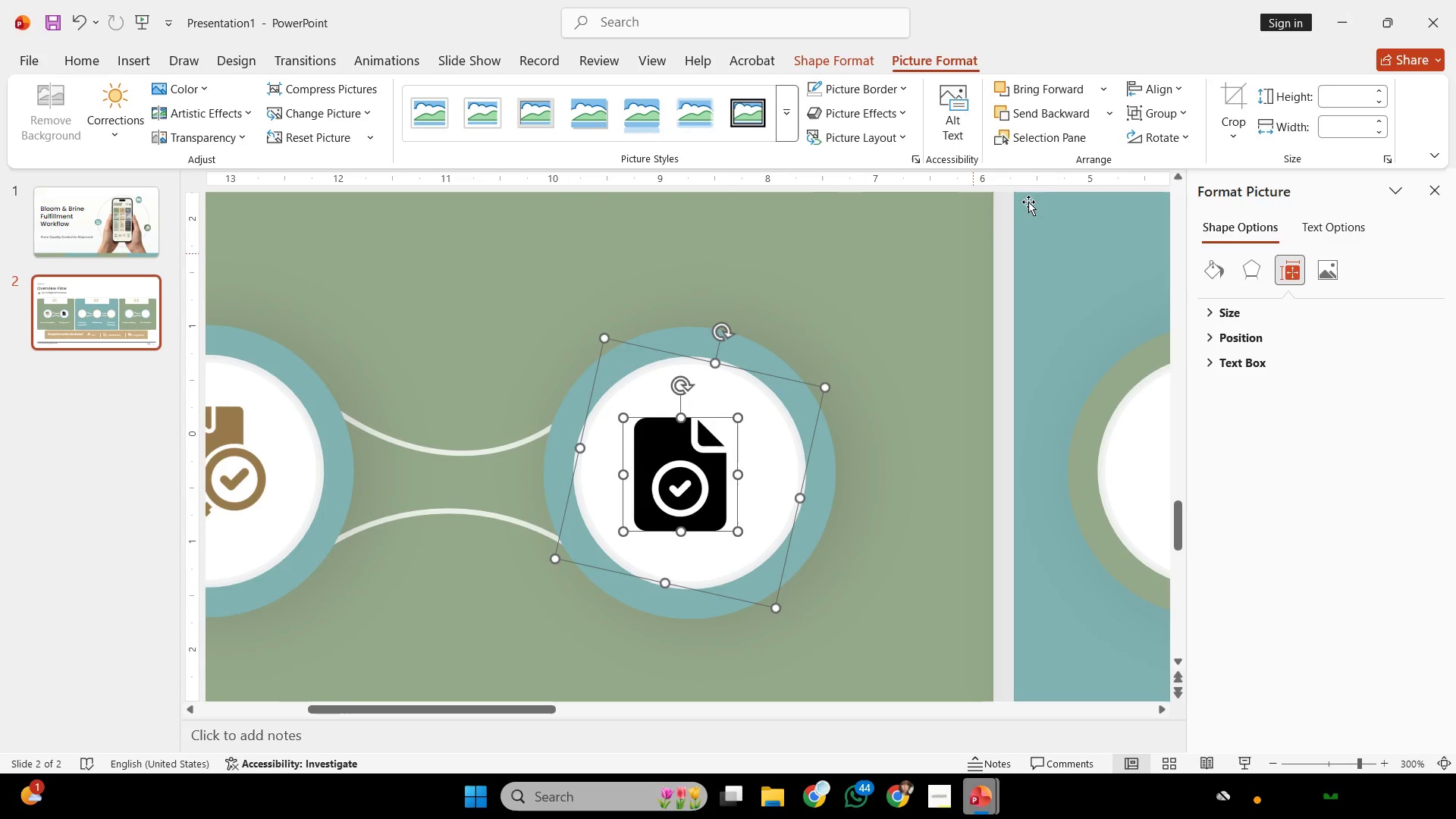 
hold_key(key=ControlLeft, duration=0.42)
scroll: coordinate [1034, 235], scroll_direction: none, amount: 0.0
 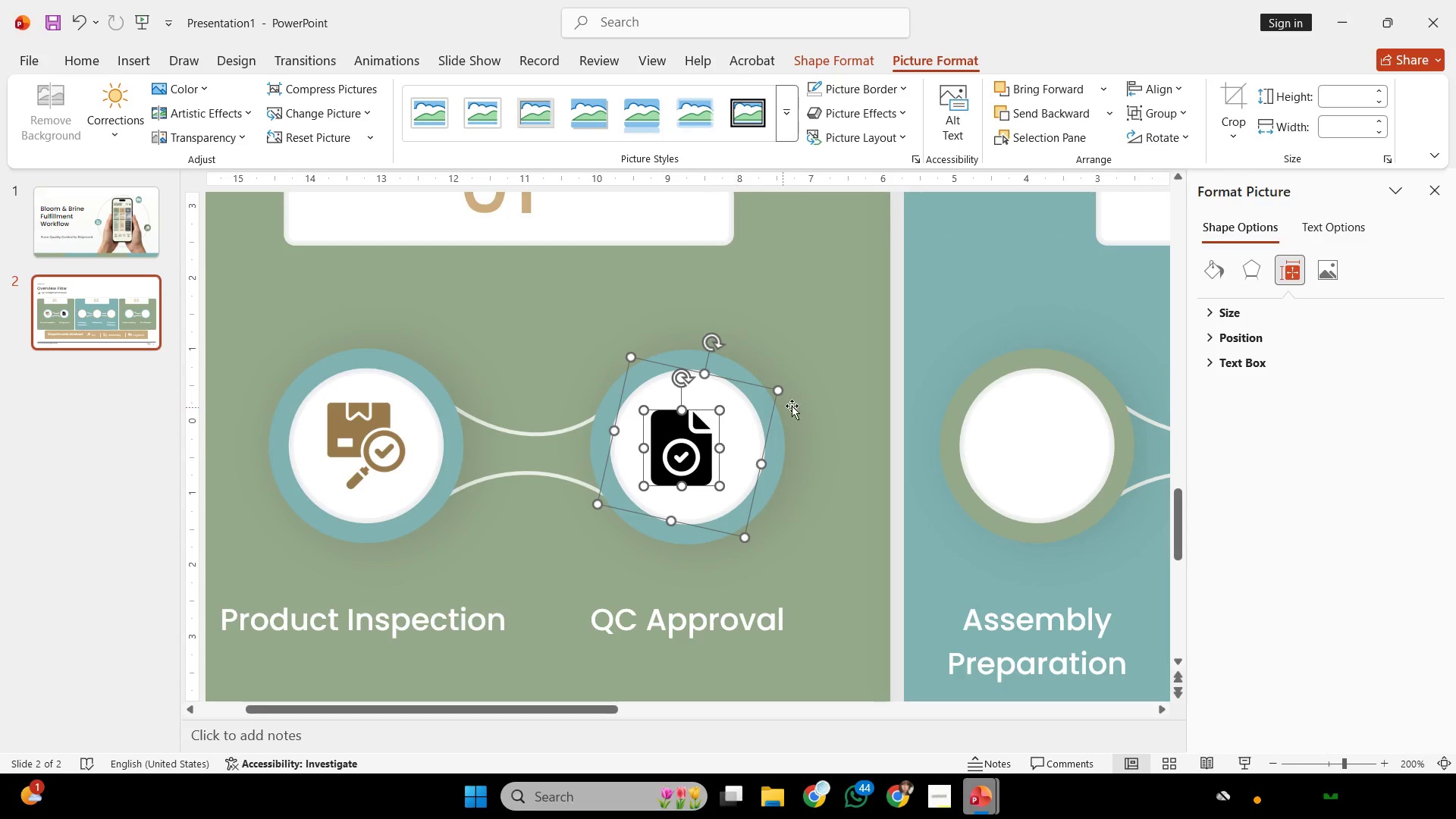 
hold_key(key=ShiftLeft, duration=2.66)
left_click([757, 419])
 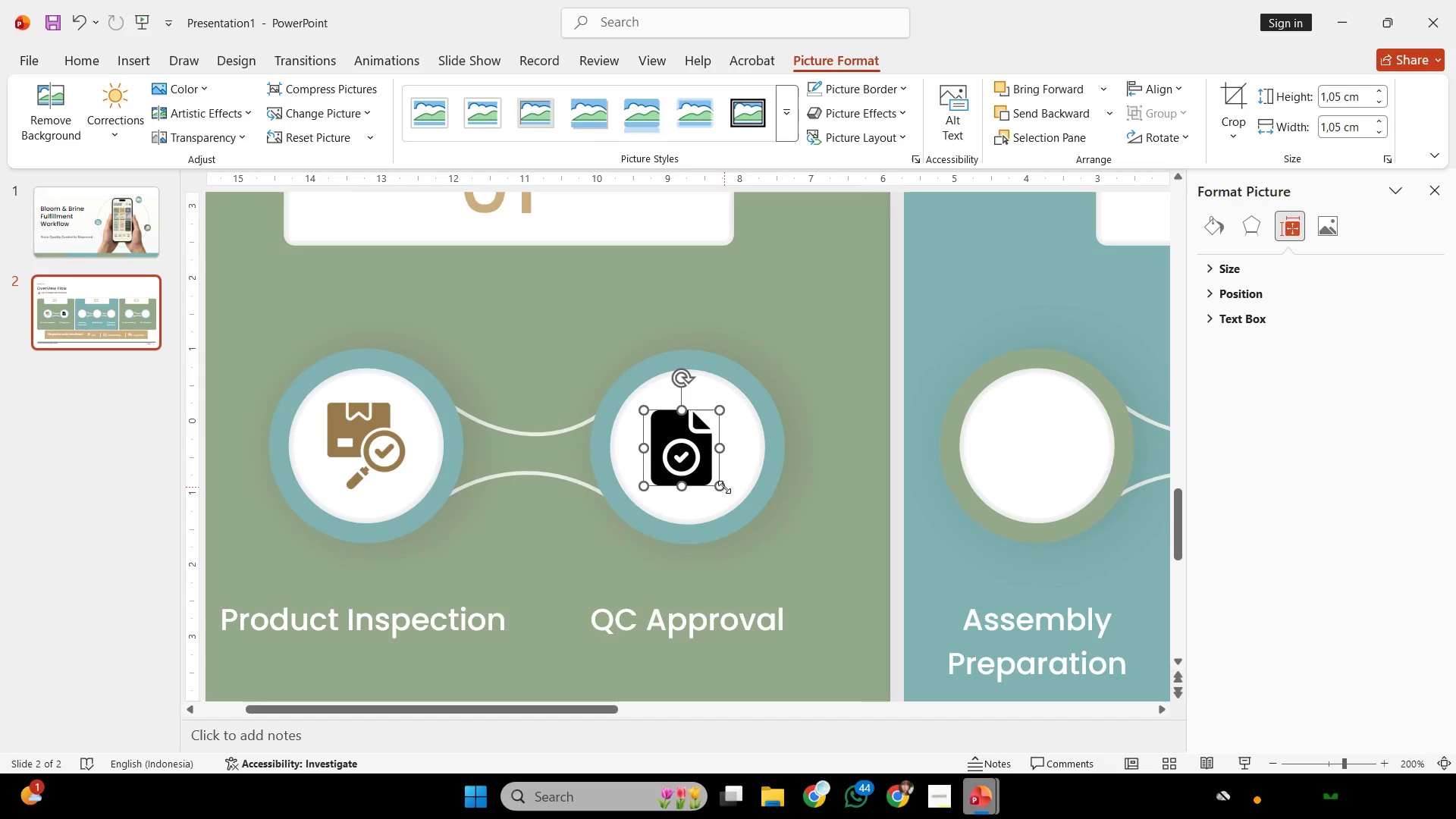 
left_click_drag(start_coordinate=[723, 486], to_coordinate=[714, 480])
 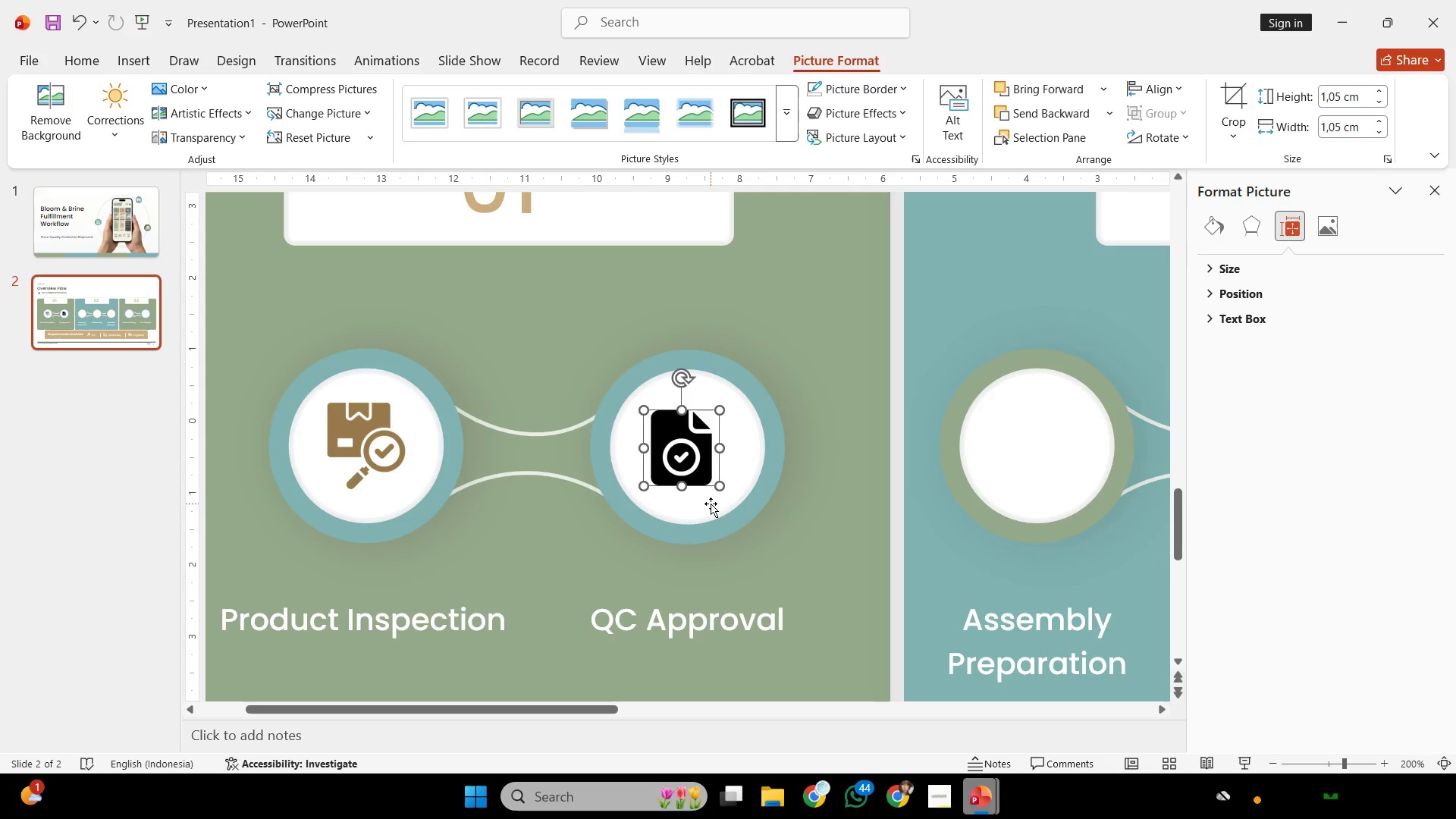 
left_click([711, 504])
 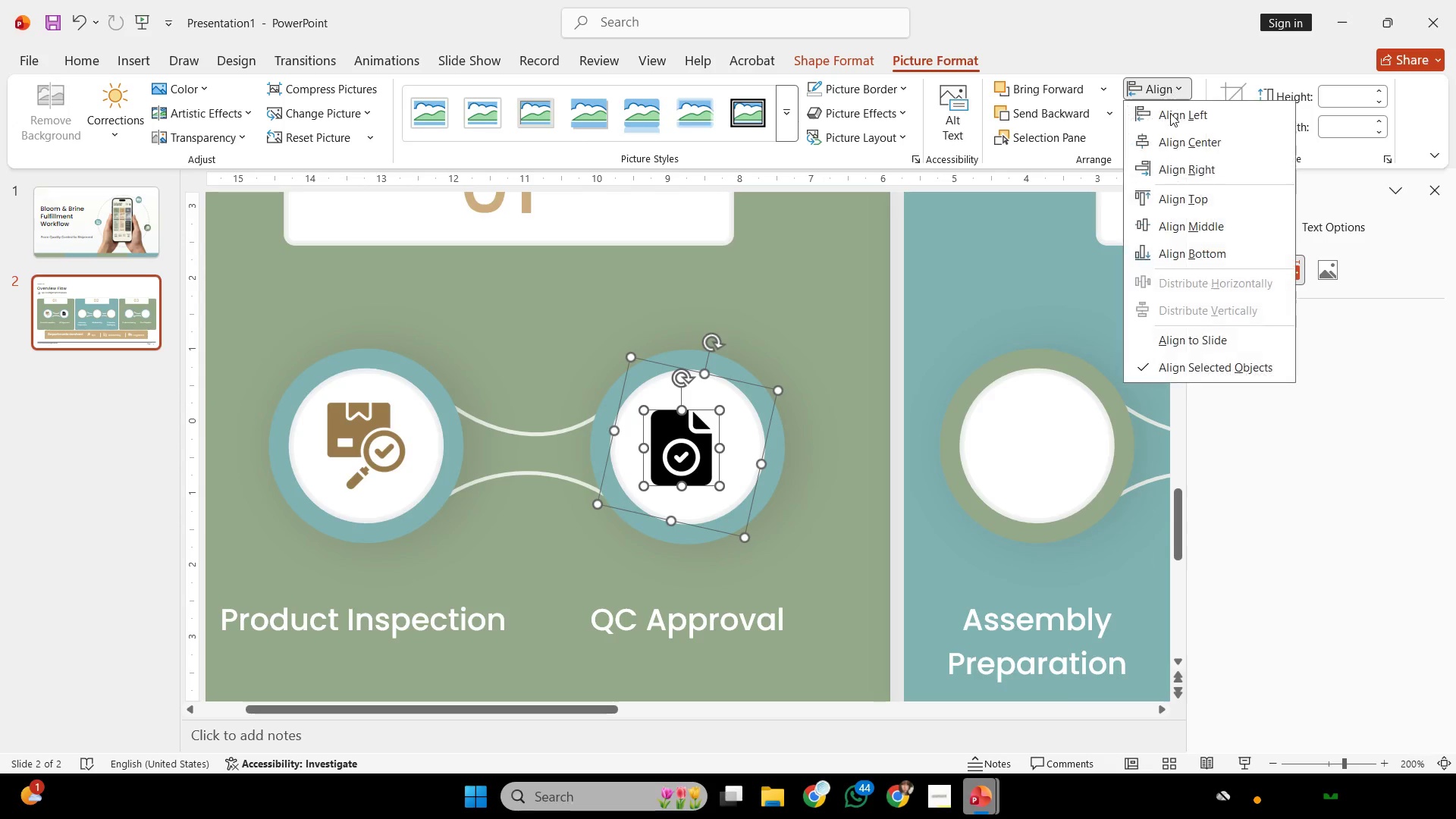 
double_click([1185, 136])
 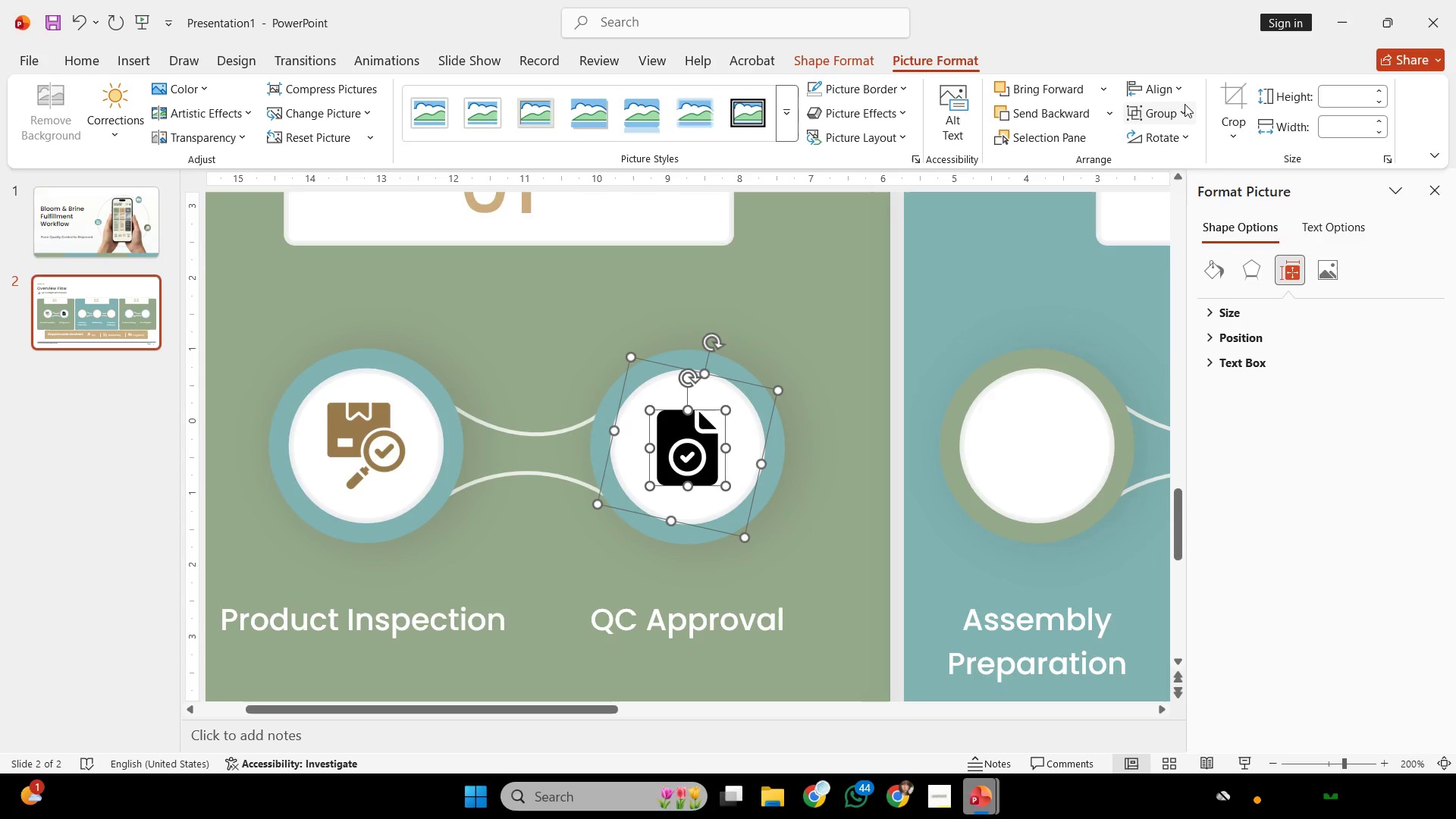 
triple_click([1185, 104])
 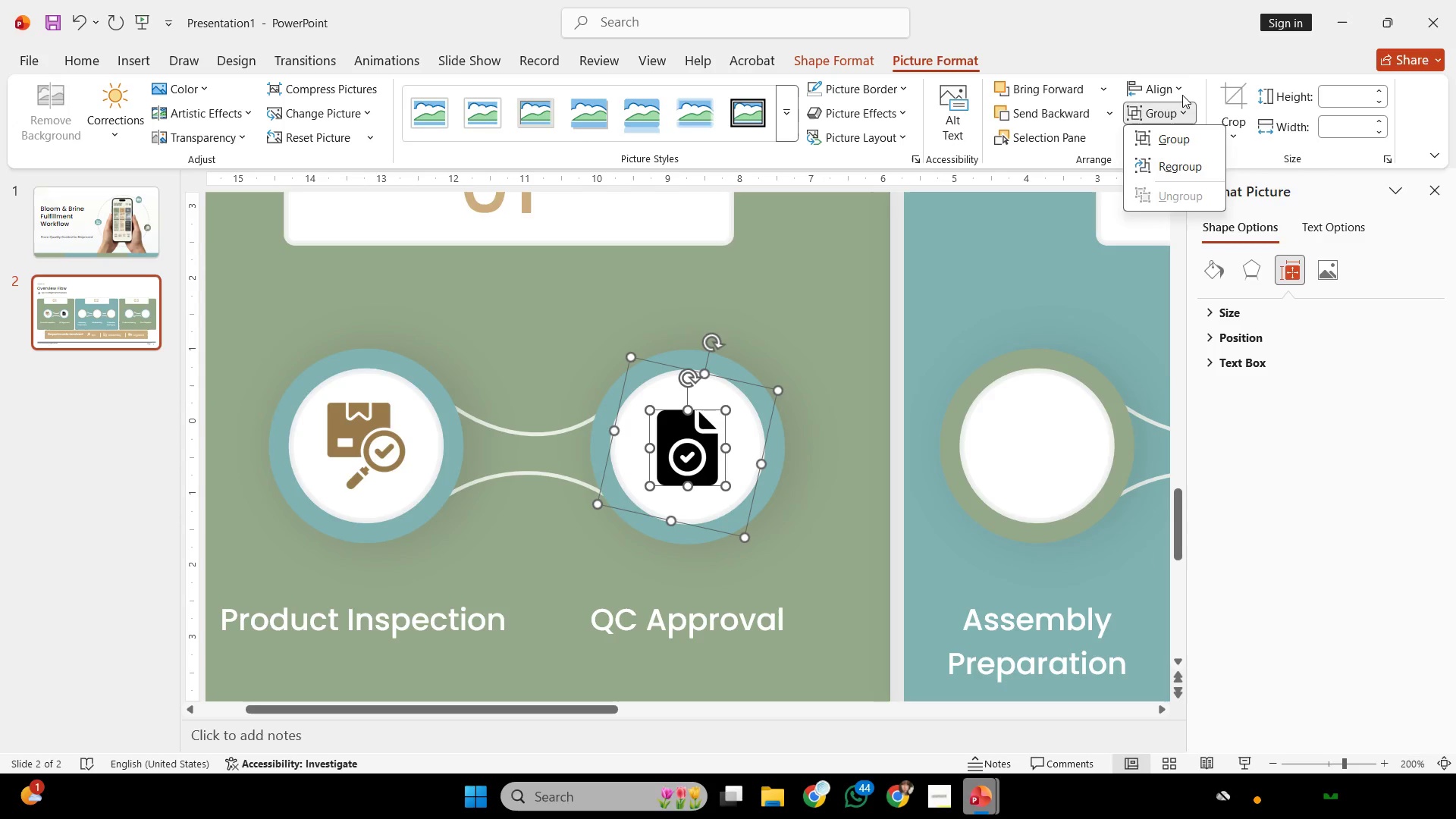 
triple_click([1181, 94])
 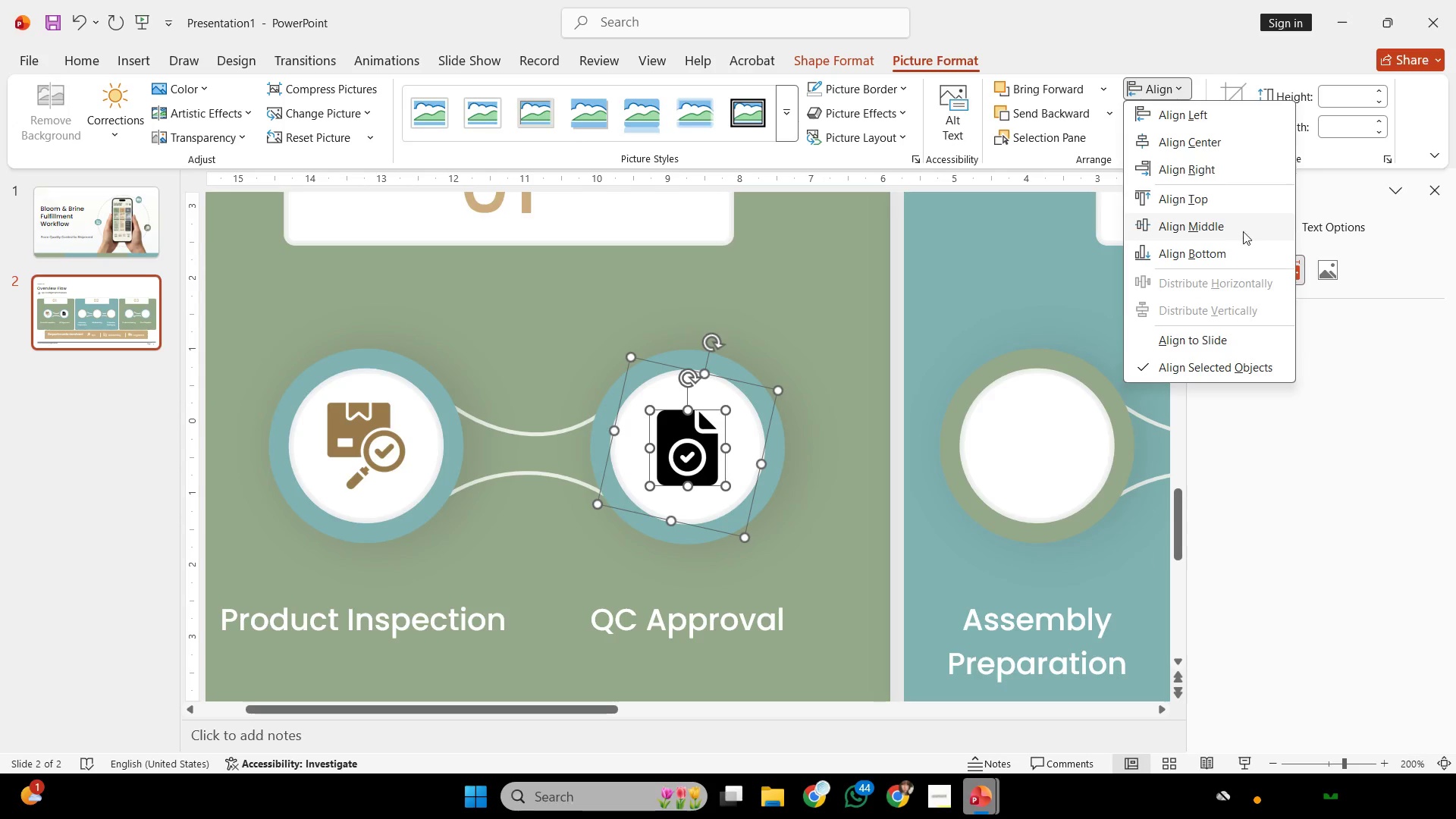 
left_click([1242, 229])
 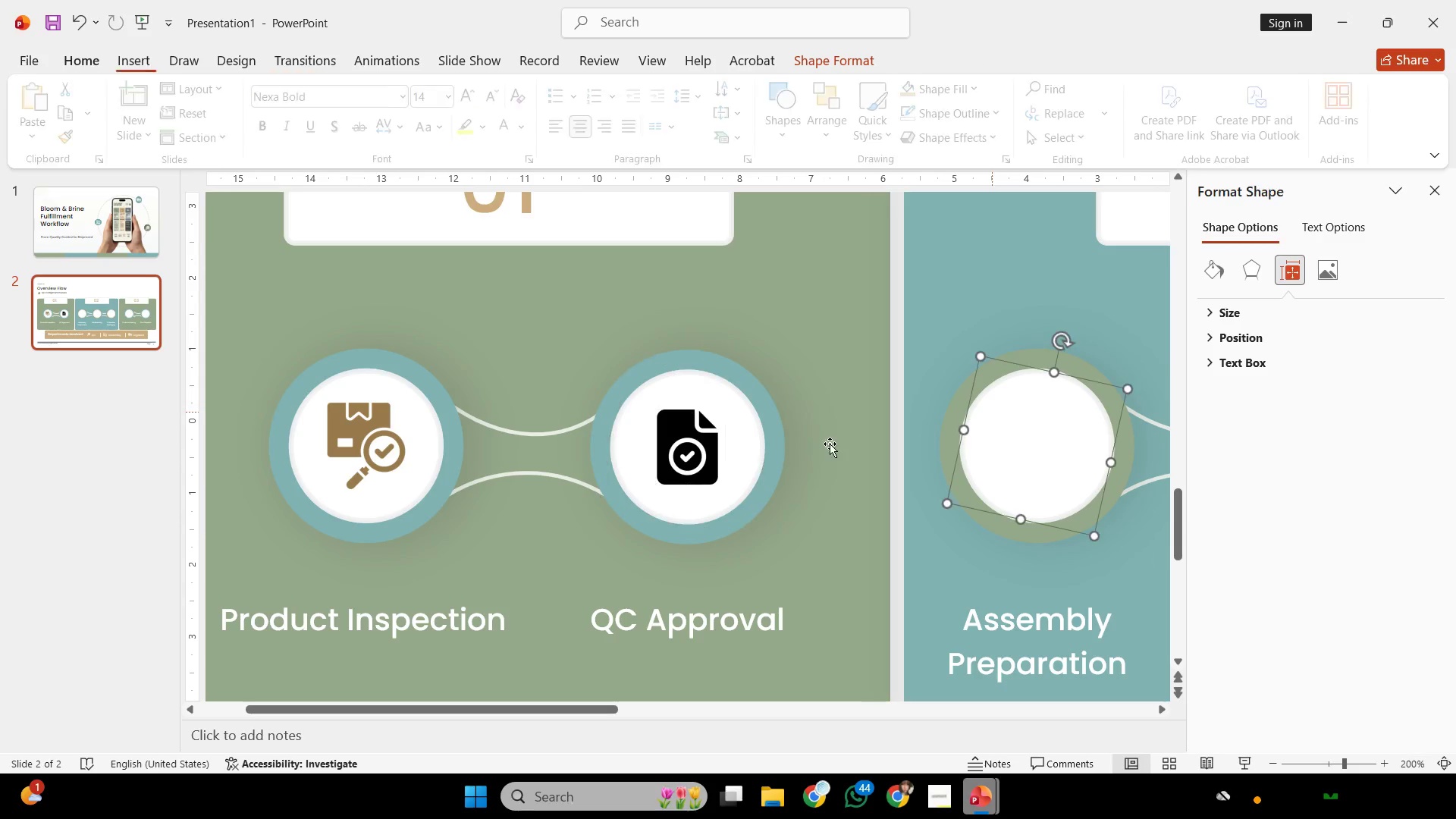 
double_click([677, 454])
 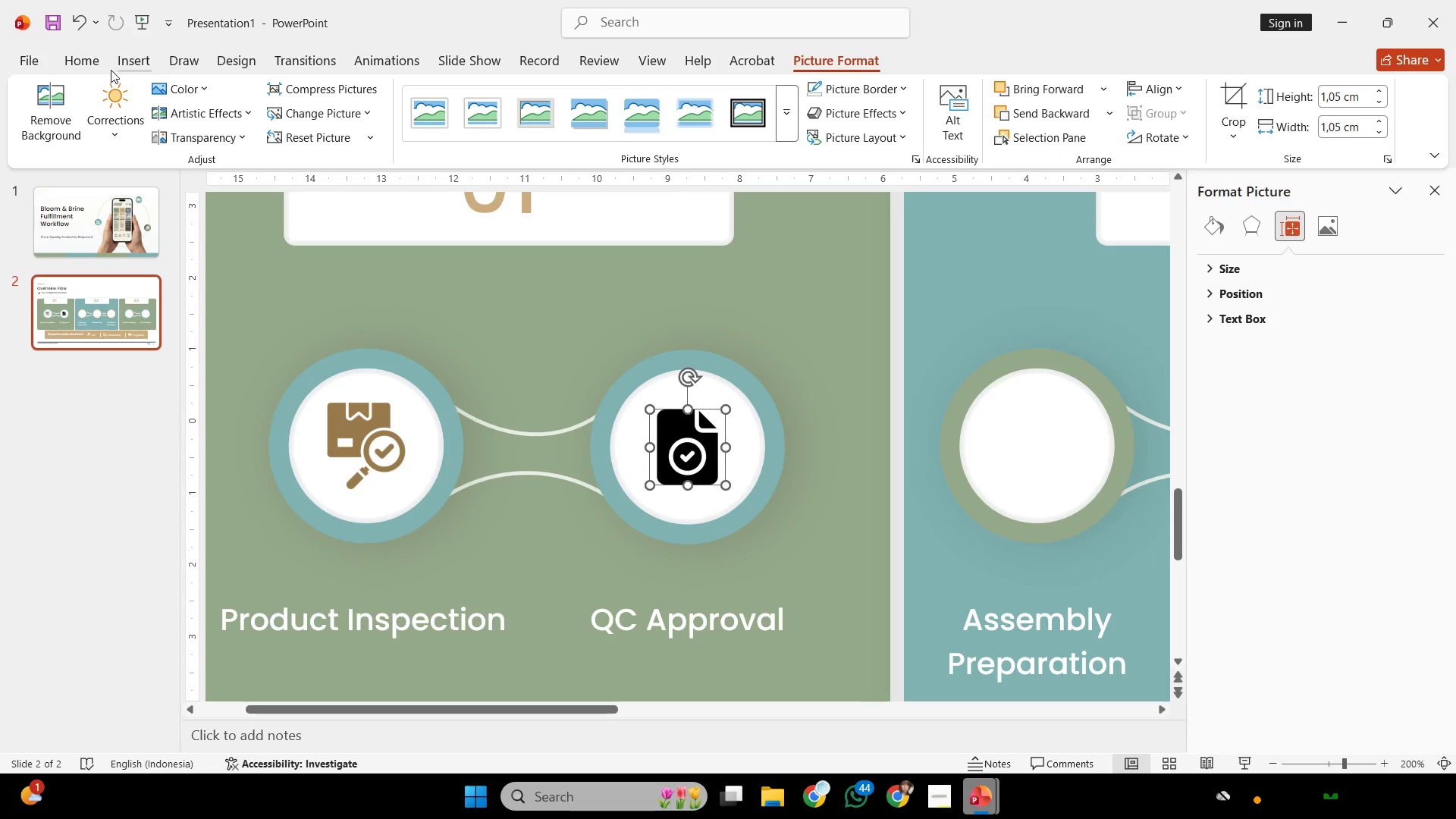 
left_click([169, 85])
 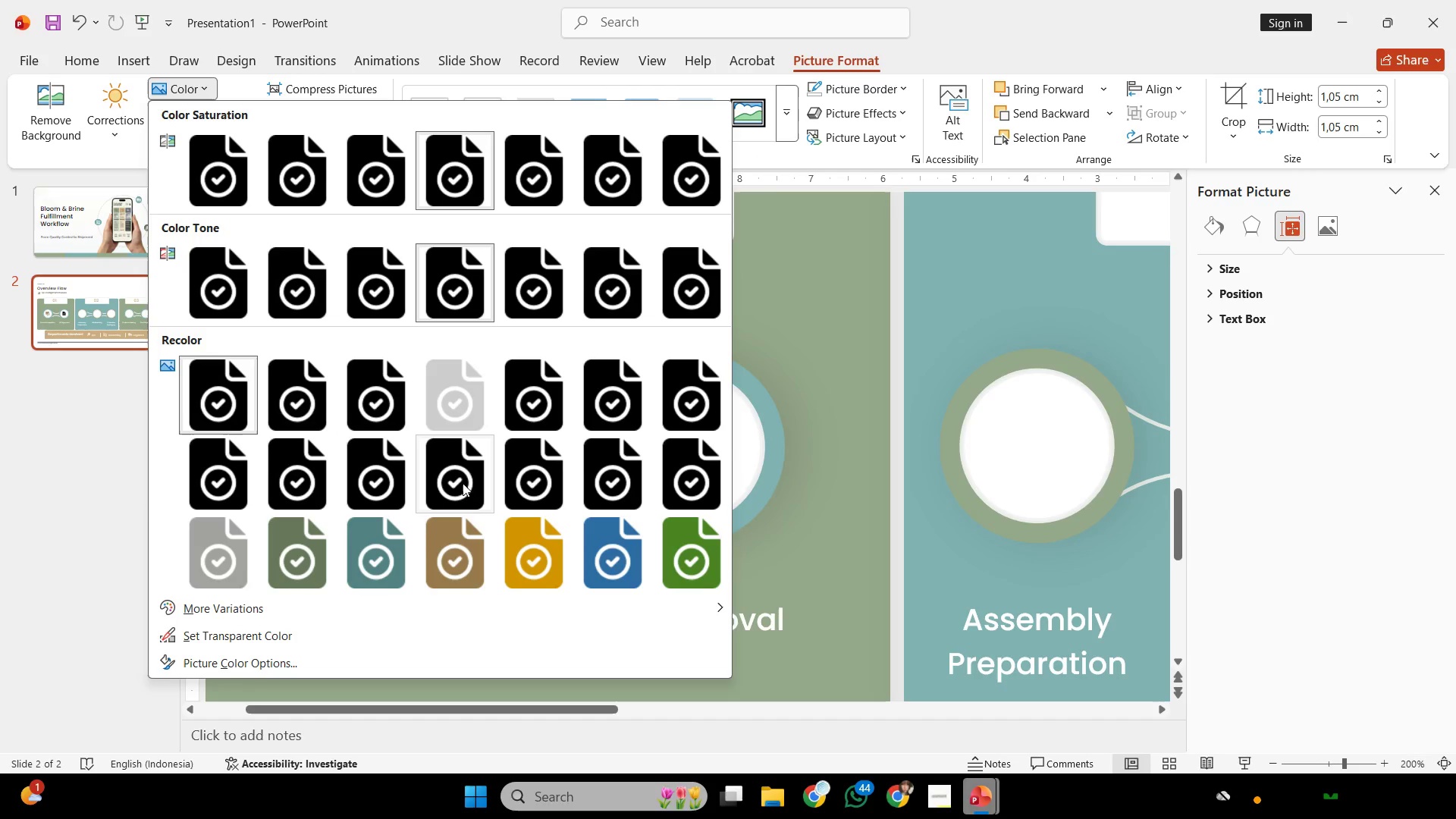 
left_click([450, 538])
 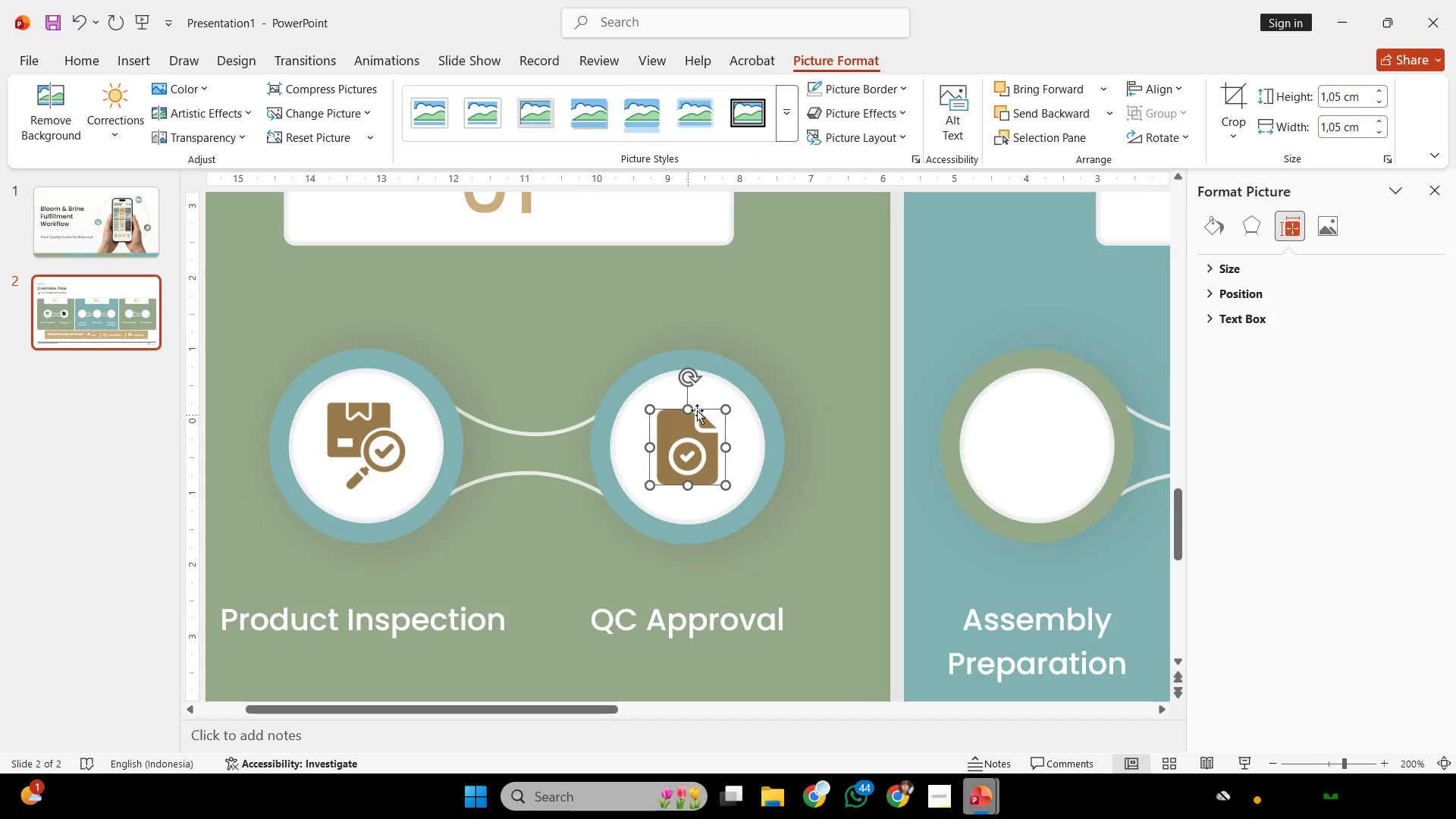 
key(Control+ControlLeft)
 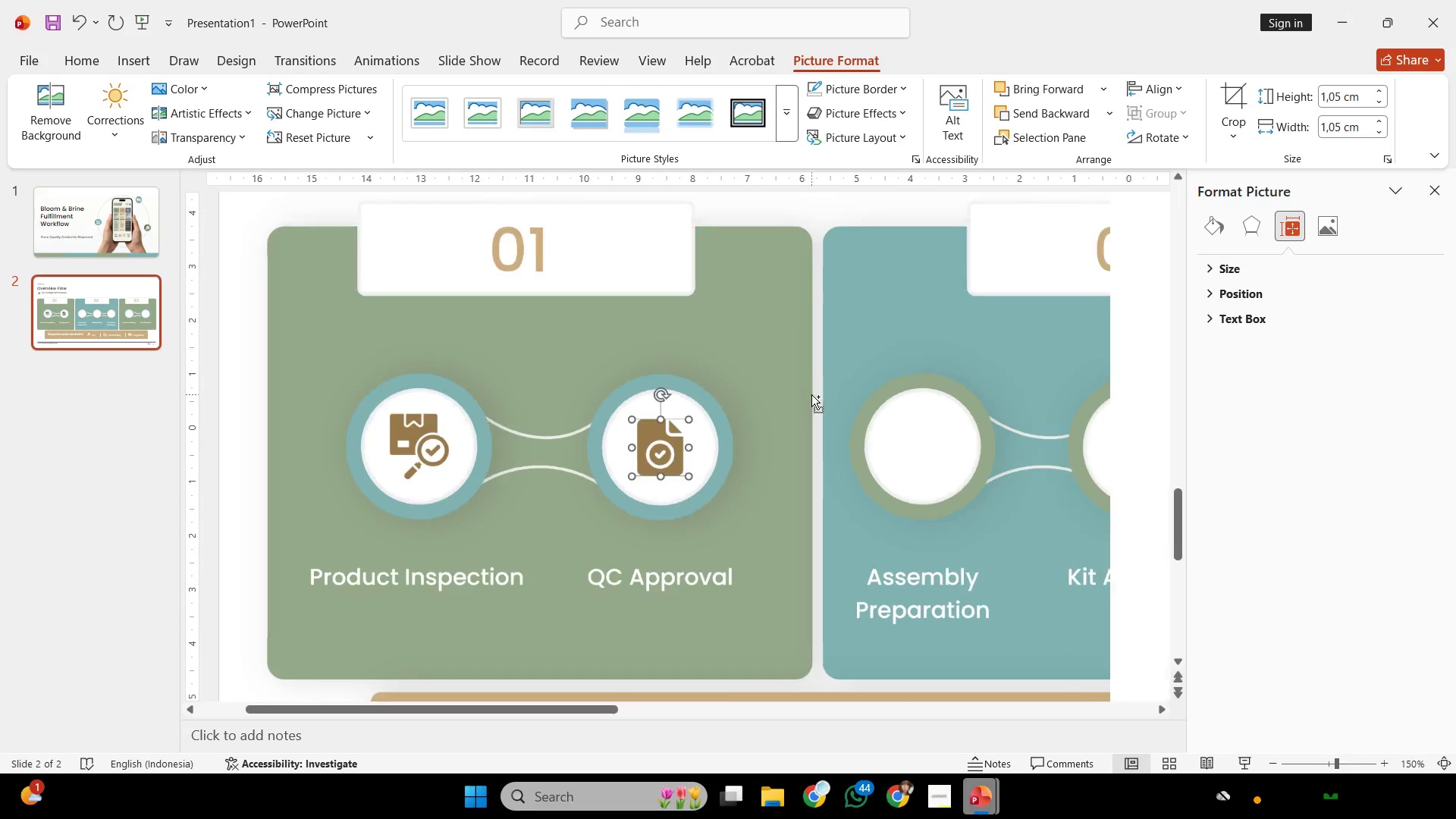 
scroll: coordinate [811, 394], scroll_direction: down, amount: 1.0
 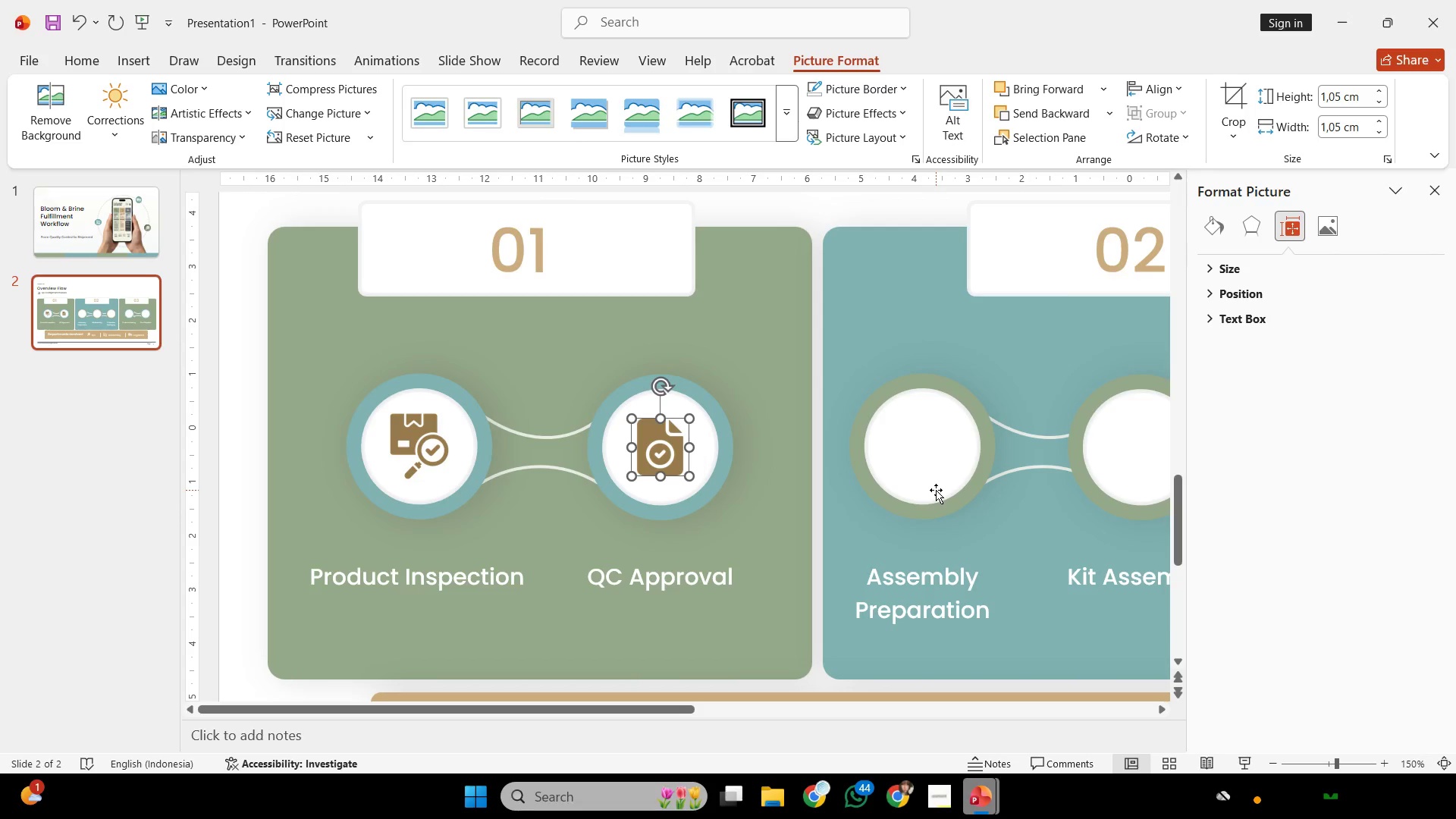 
wait(8.33)
 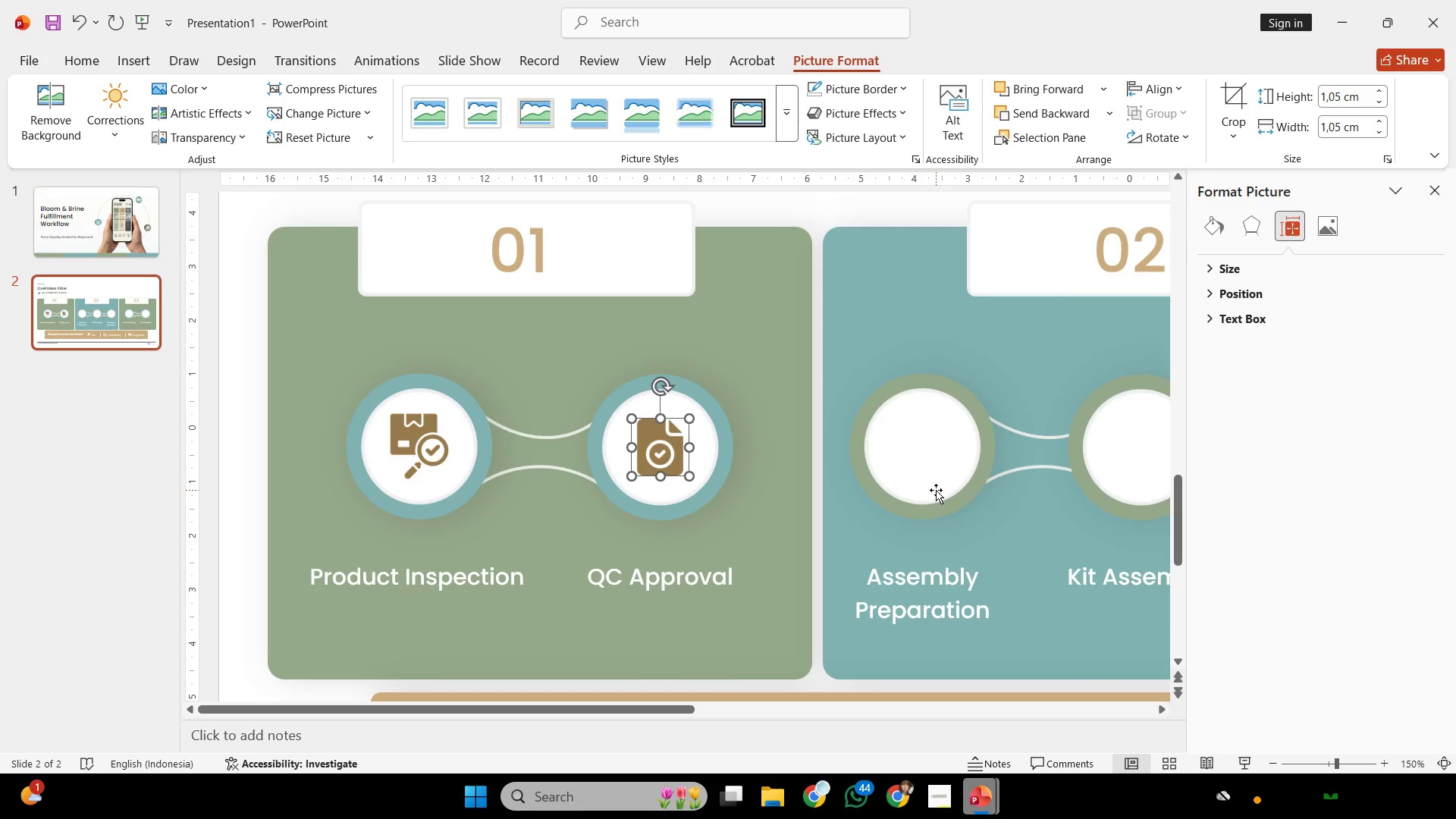 
key(Control+ControlLeft)
 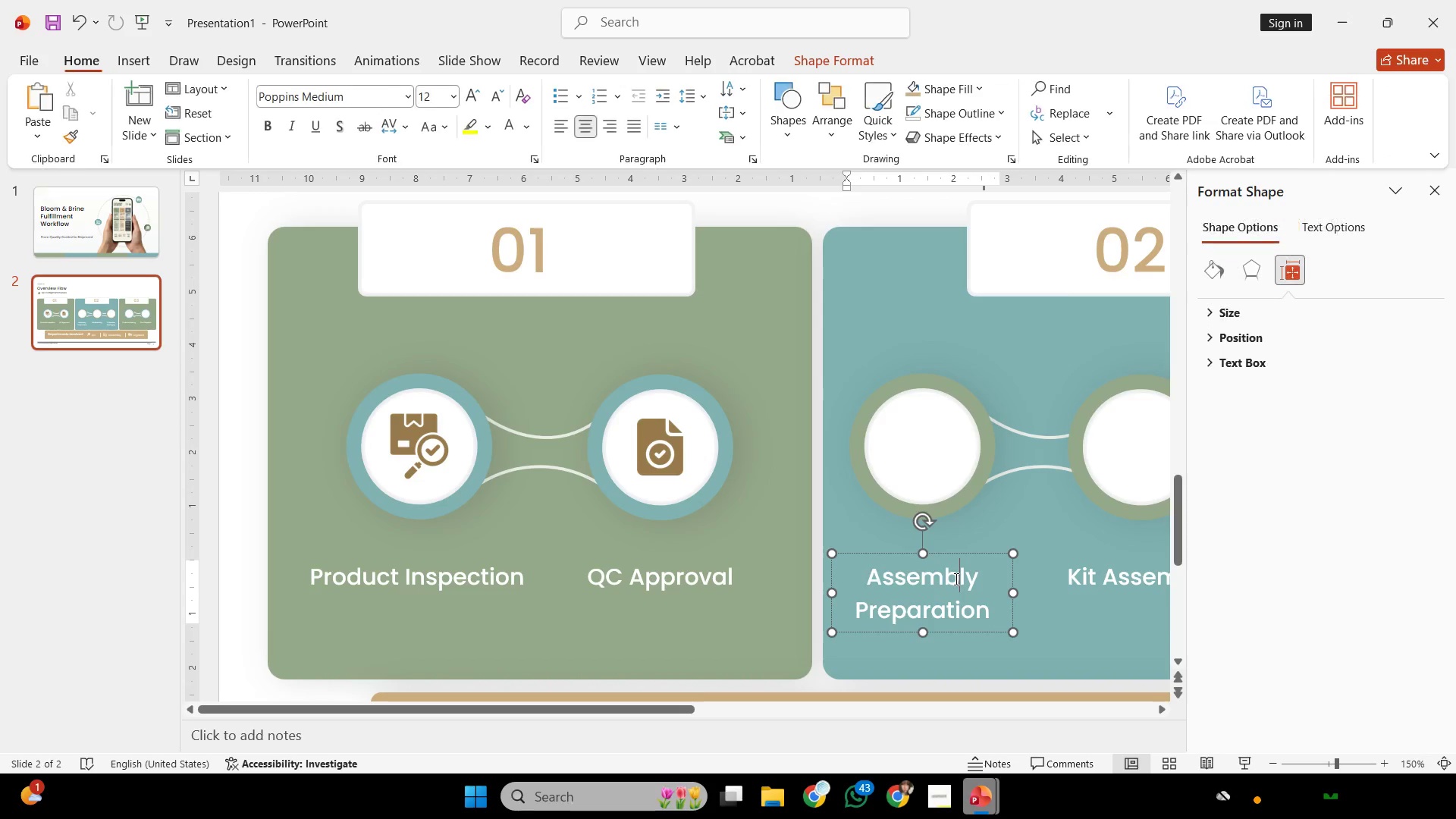 
key(Control+A)
 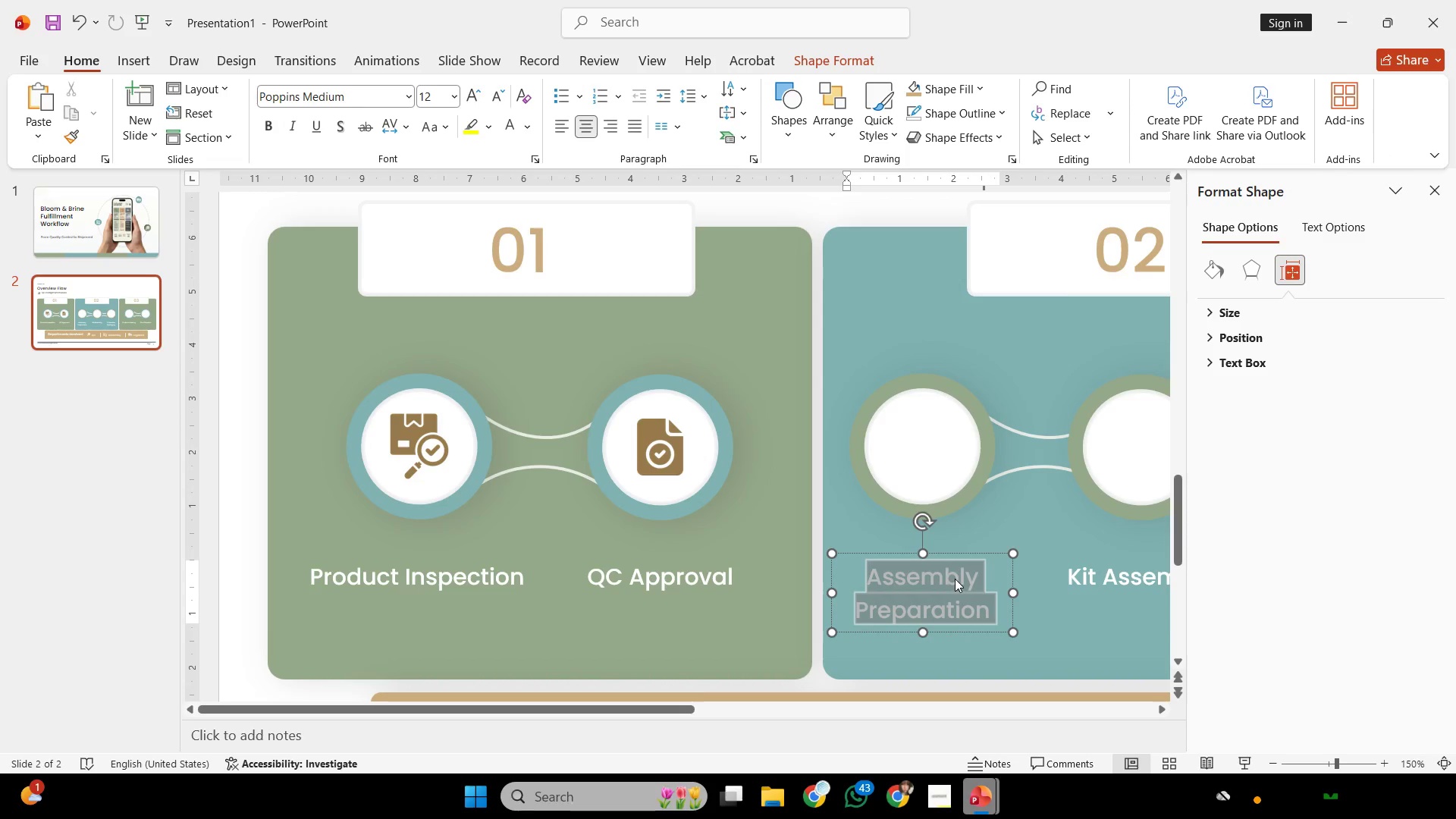 
key(Control+C)
 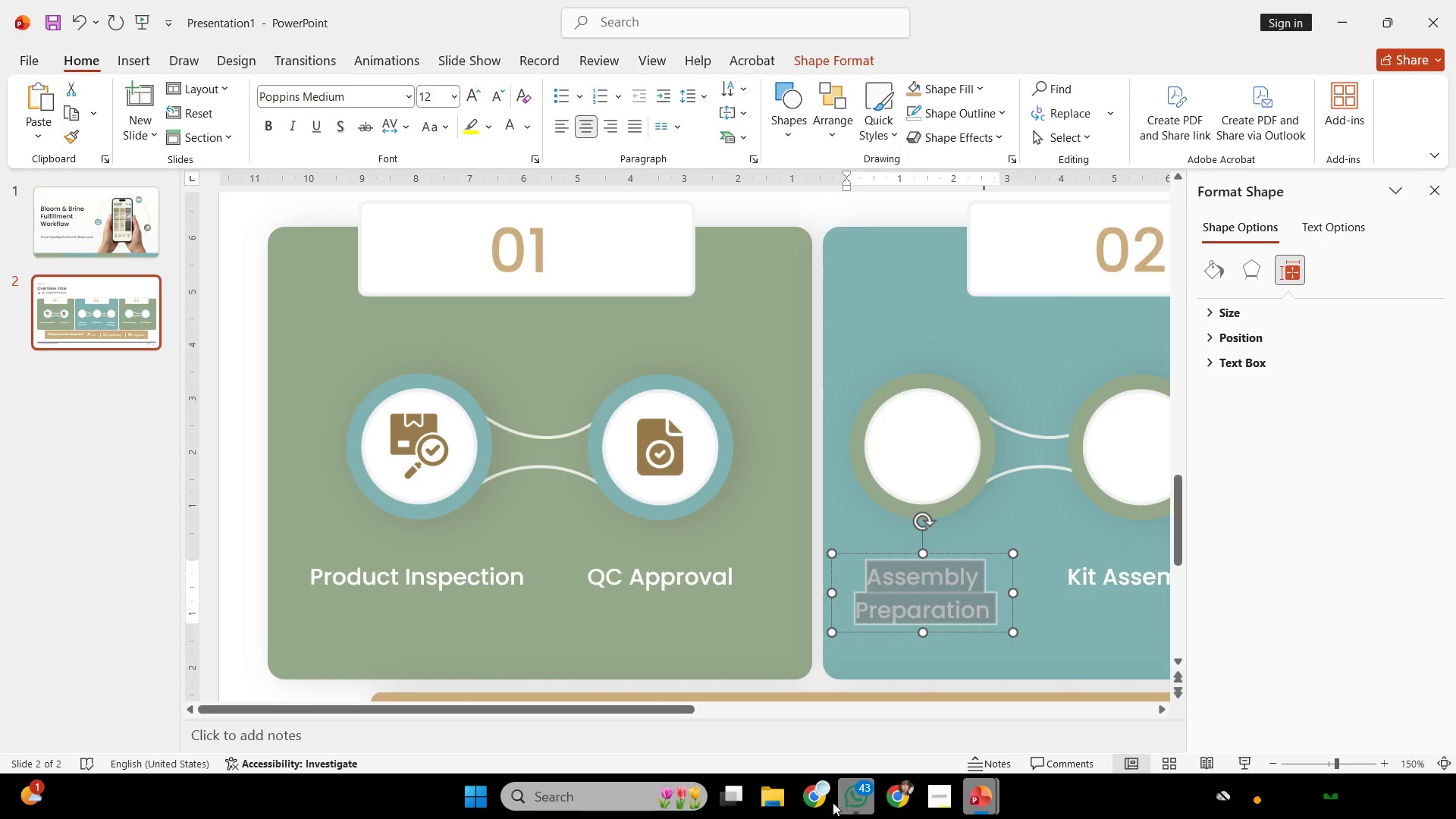 
left_click([826, 801])
 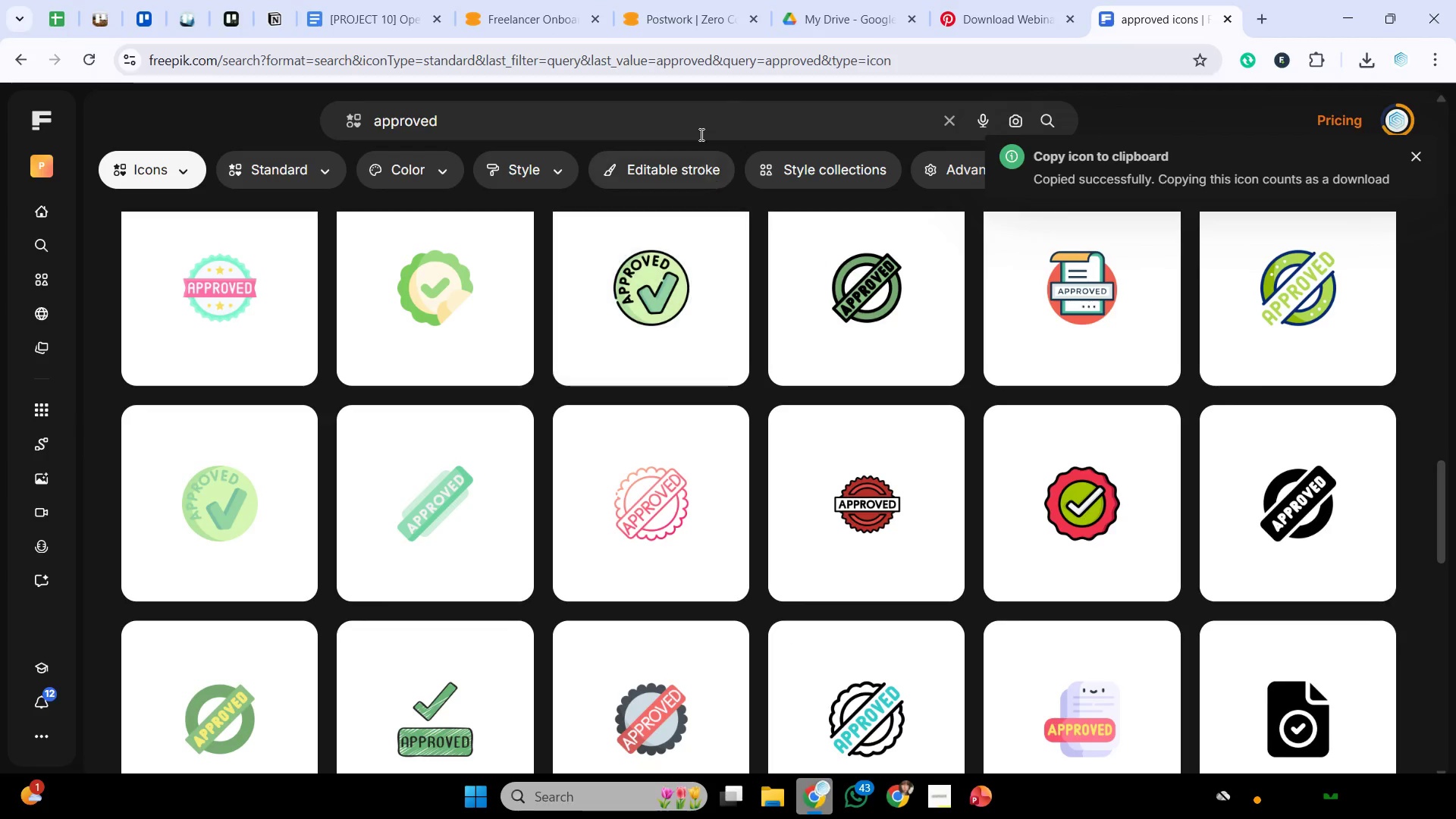 
left_click_drag(start_coordinate=[704, 117], to_coordinate=[162, 140])
 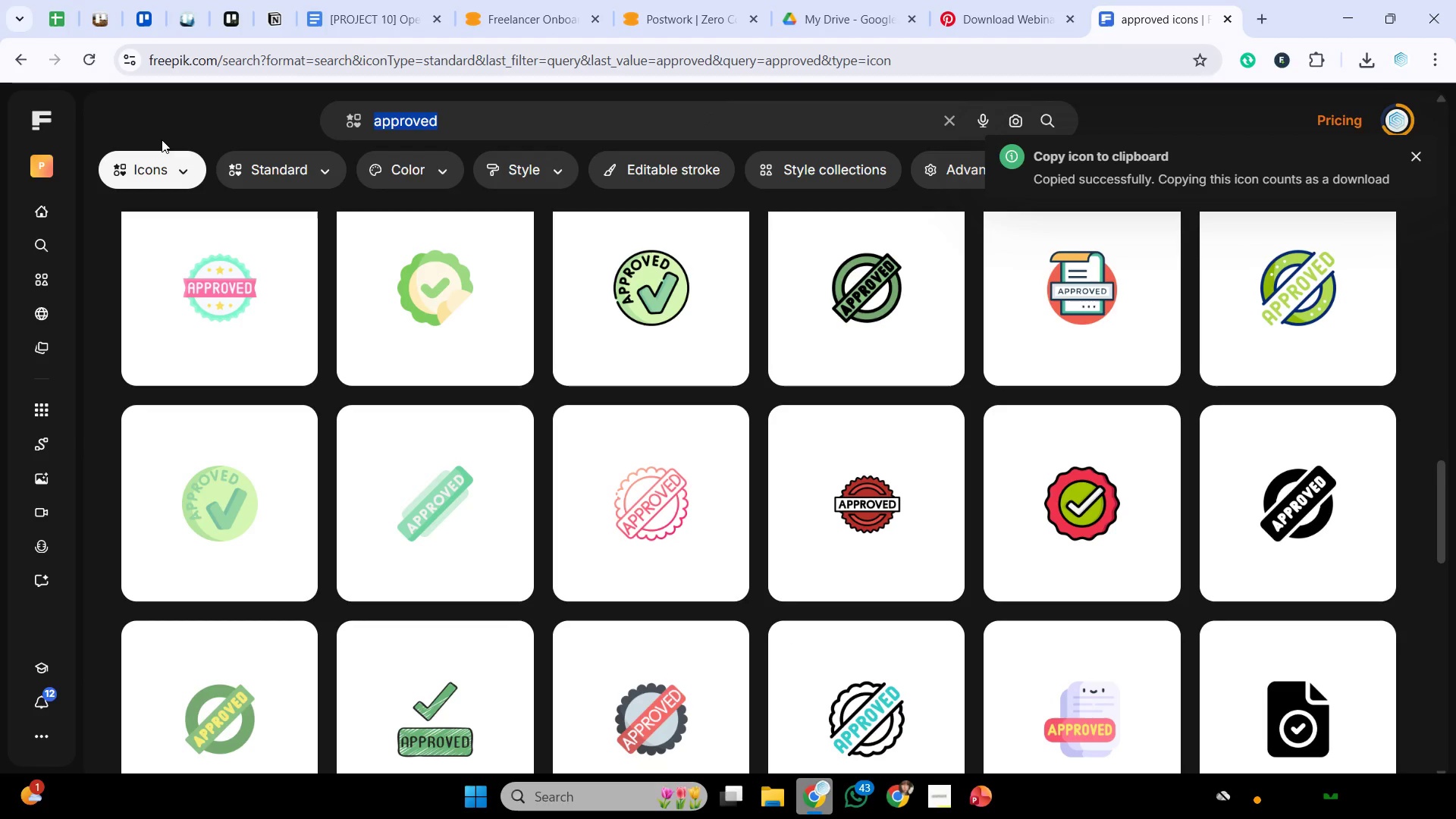 
key(Control+ControlLeft)
 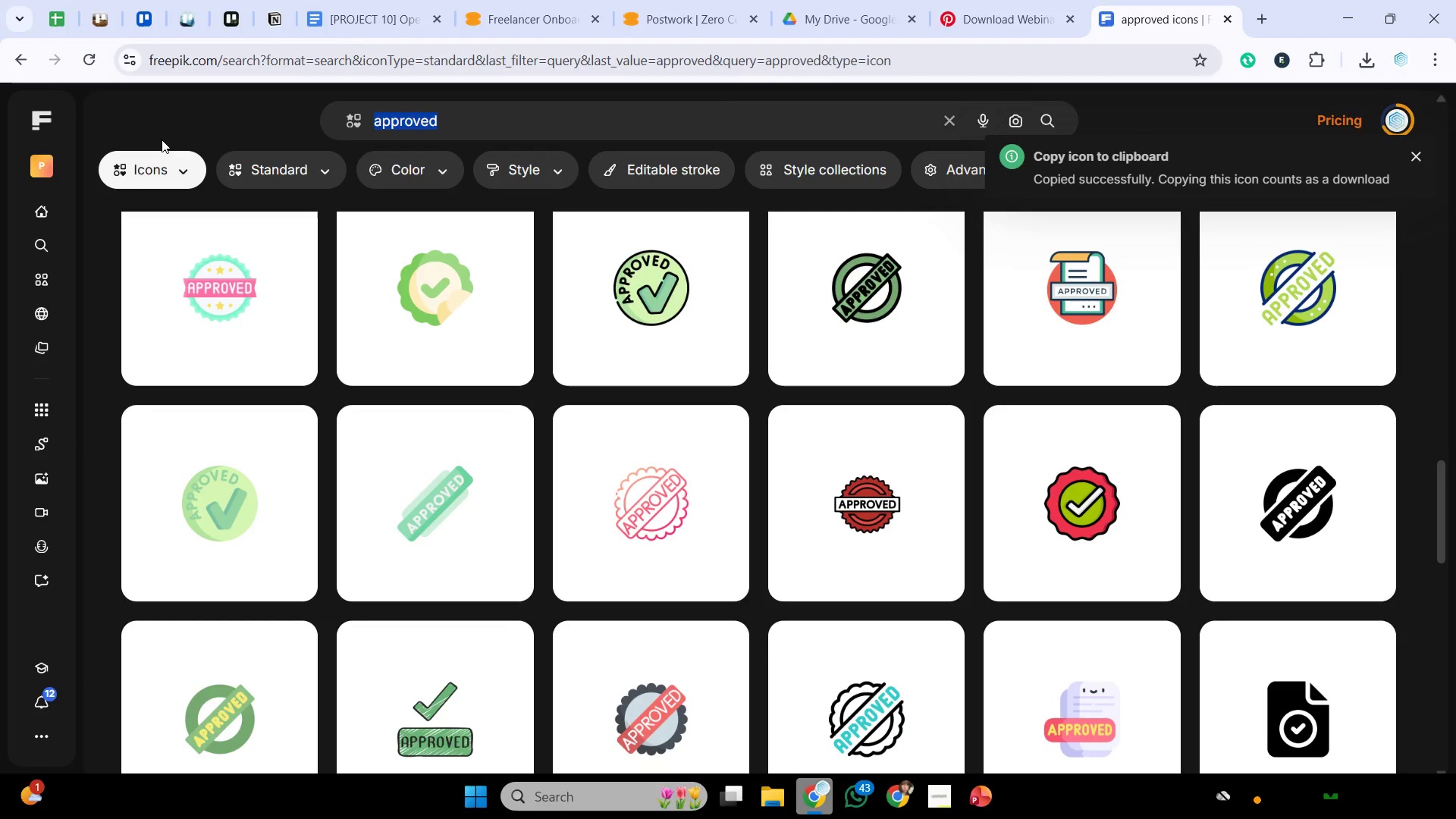 
key(Control+V)
 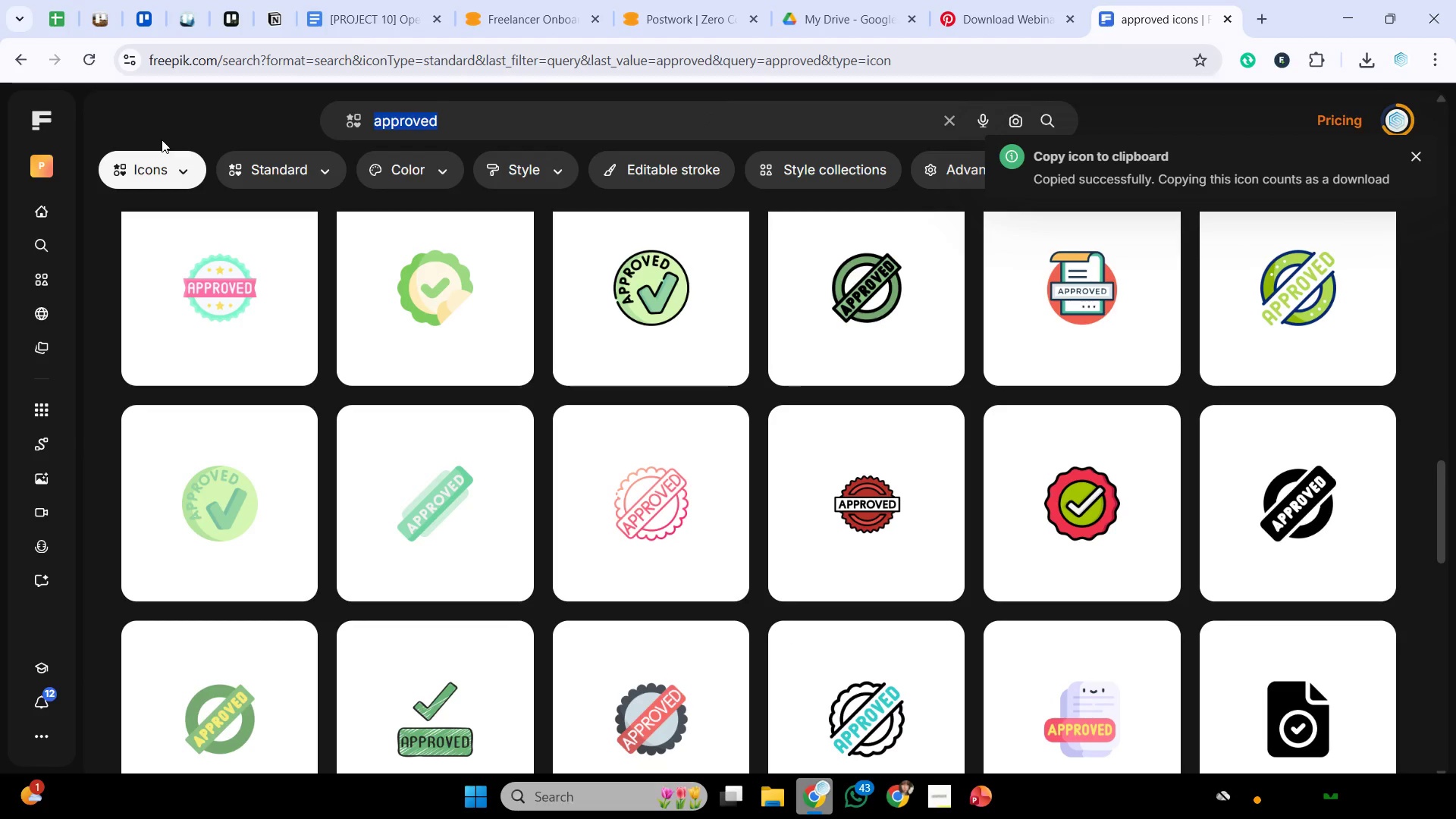 
key(Enter)
 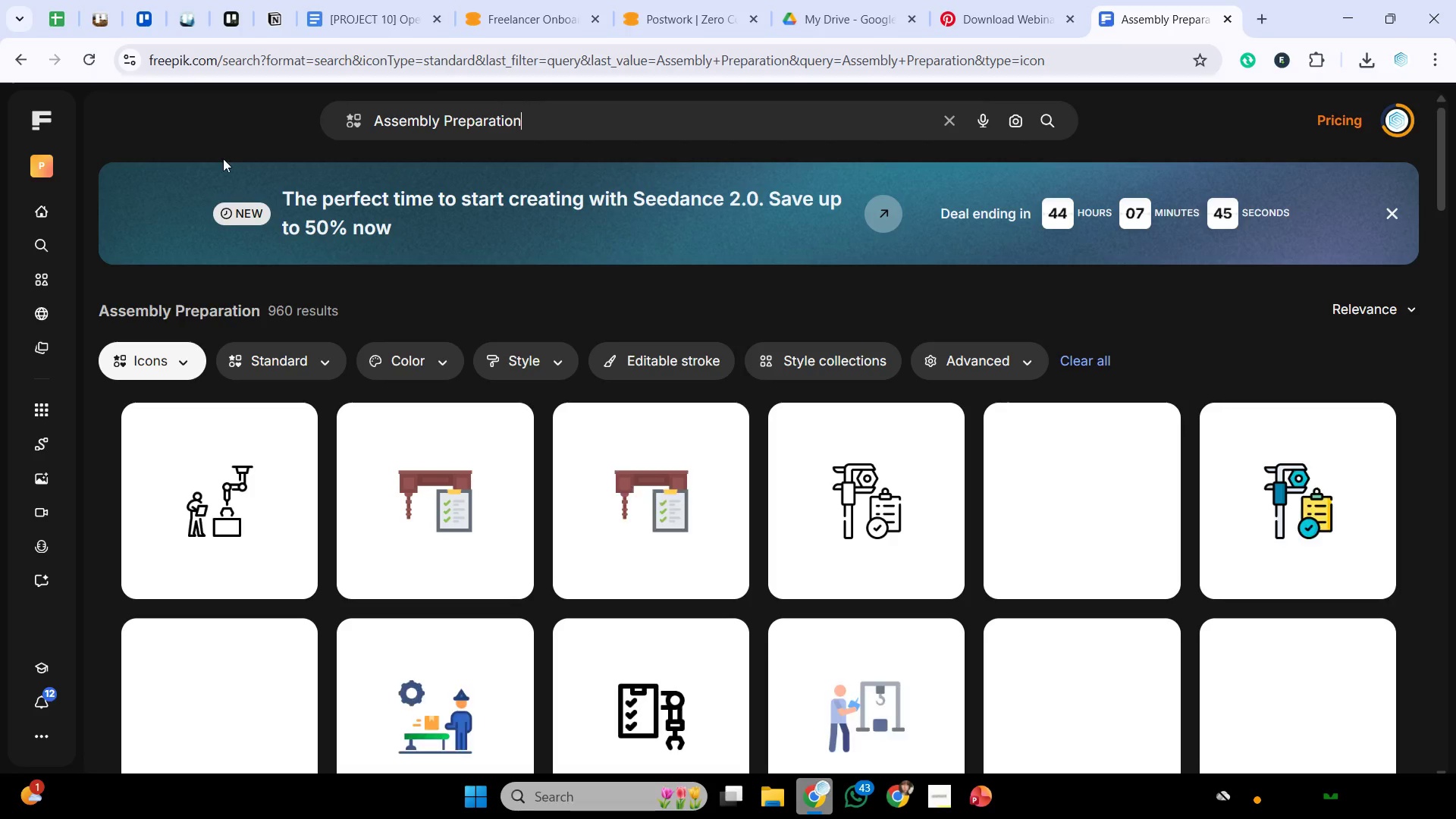 
scroll: coordinate [638, 384], scroll_direction: down, amount: 6.0
 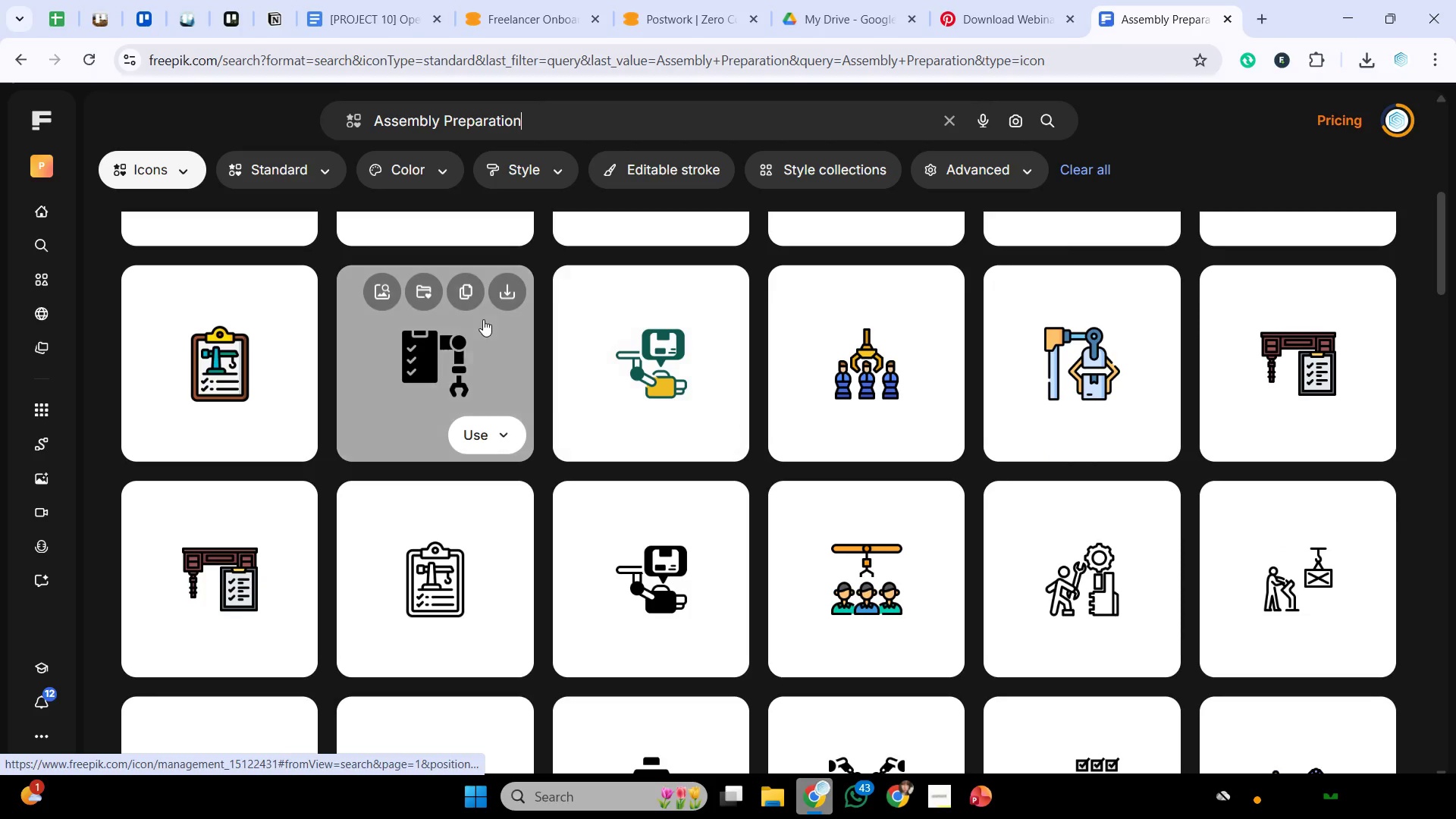 
left_click([465, 293])
 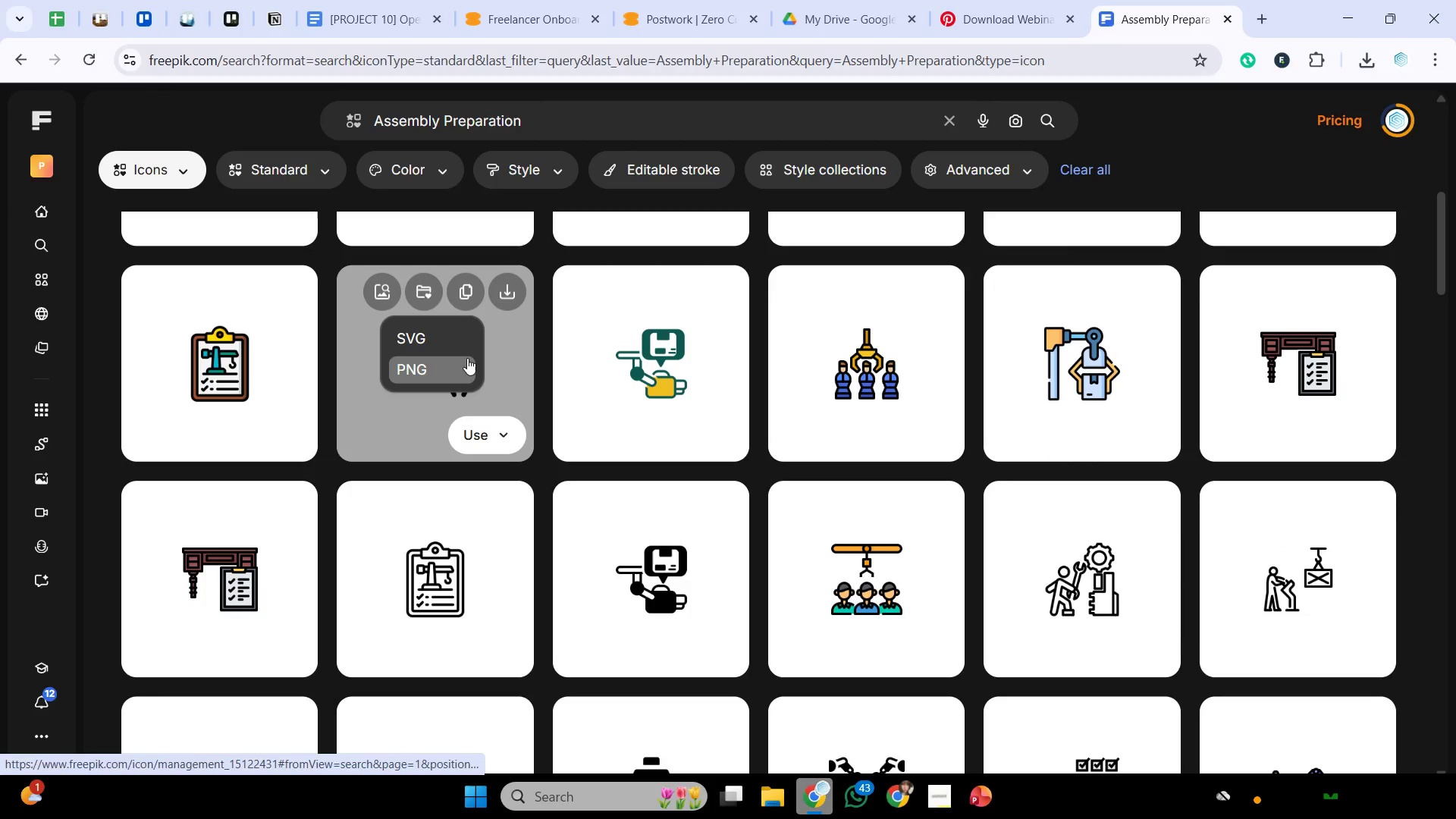 
left_click([465, 369])
 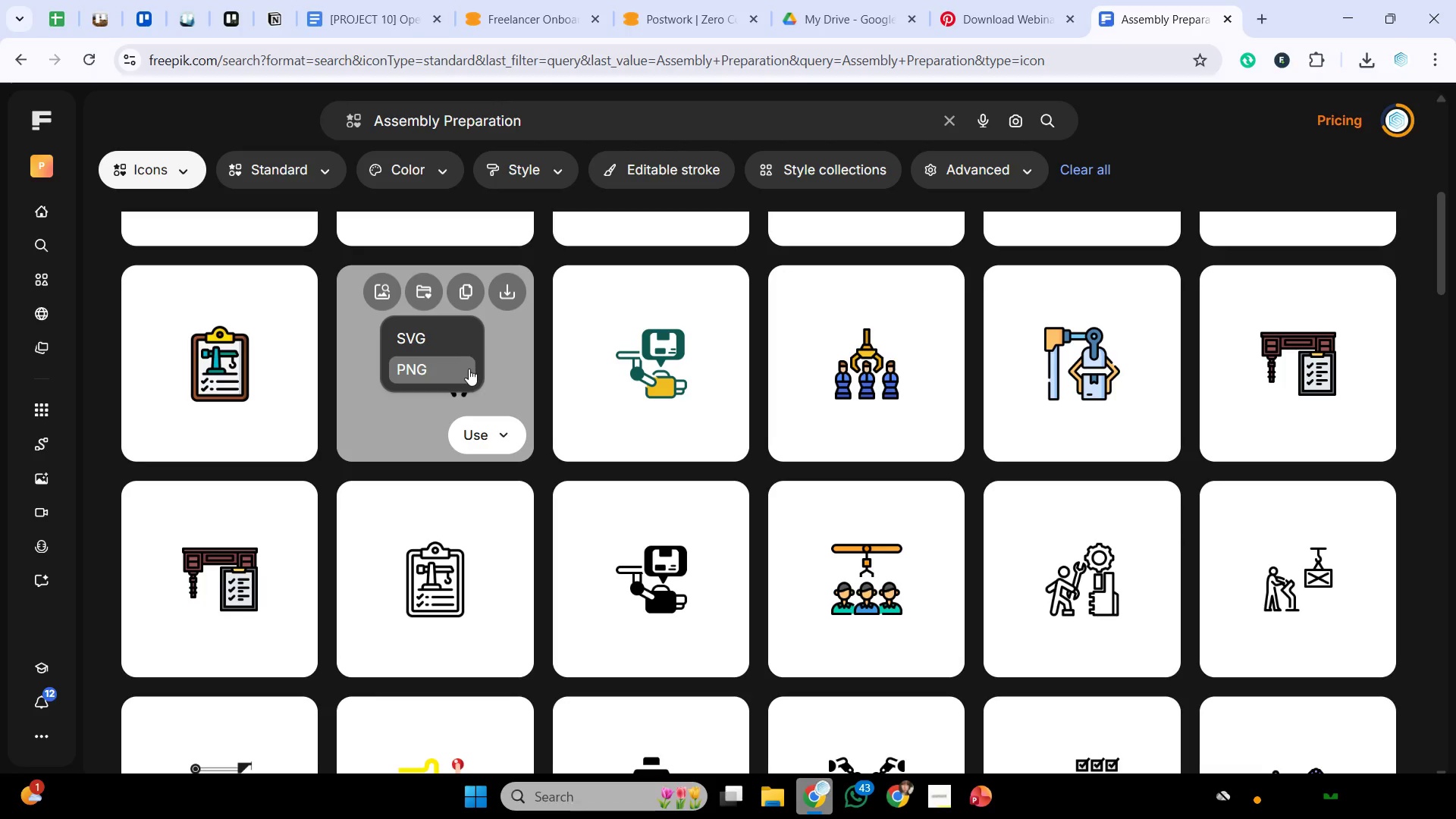 
wait(37.09)
 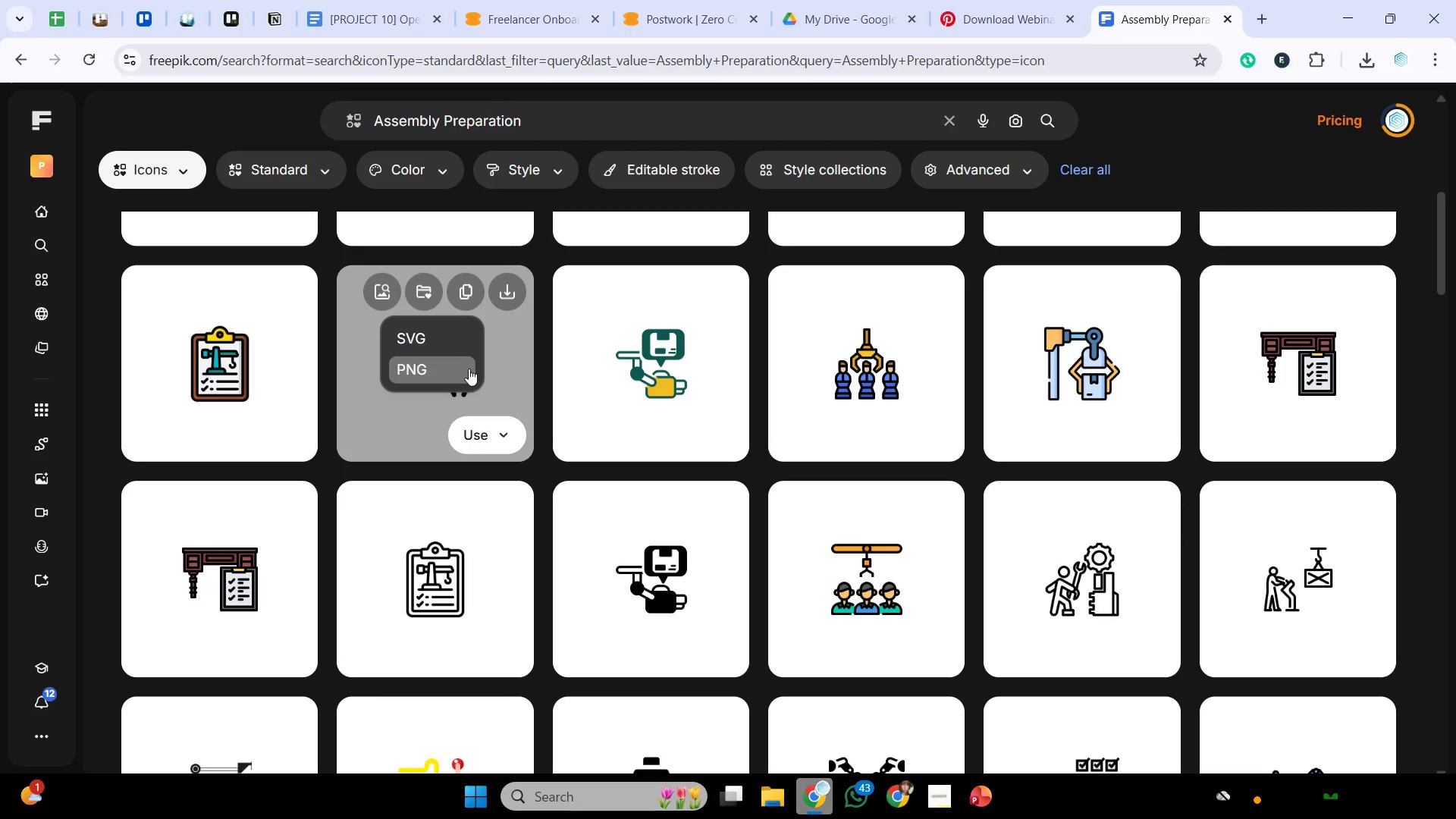 
scroll: coordinate [577, 416], scroll_direction: none, amount: 0.0
 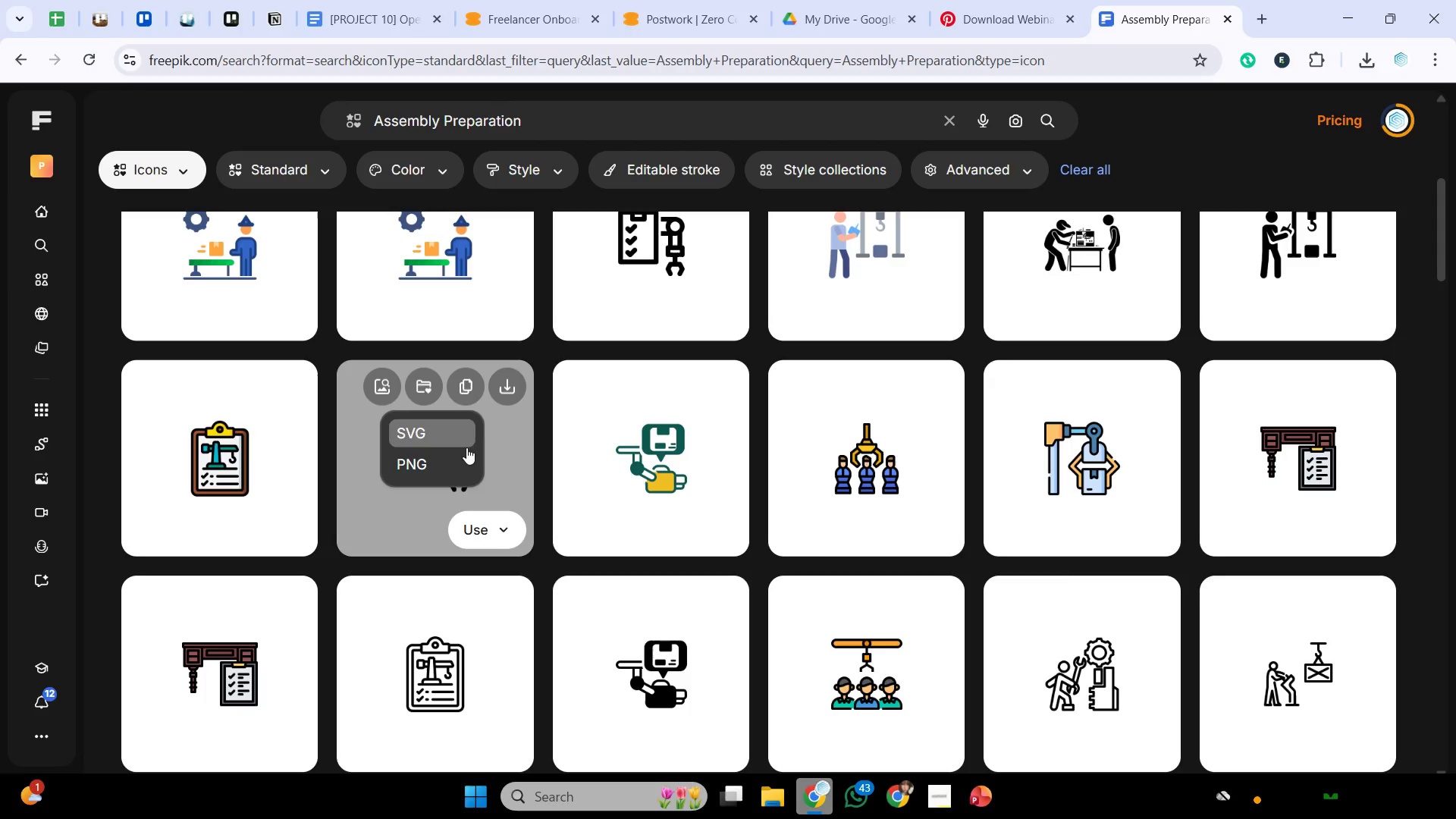 
double_click([465, 467])
 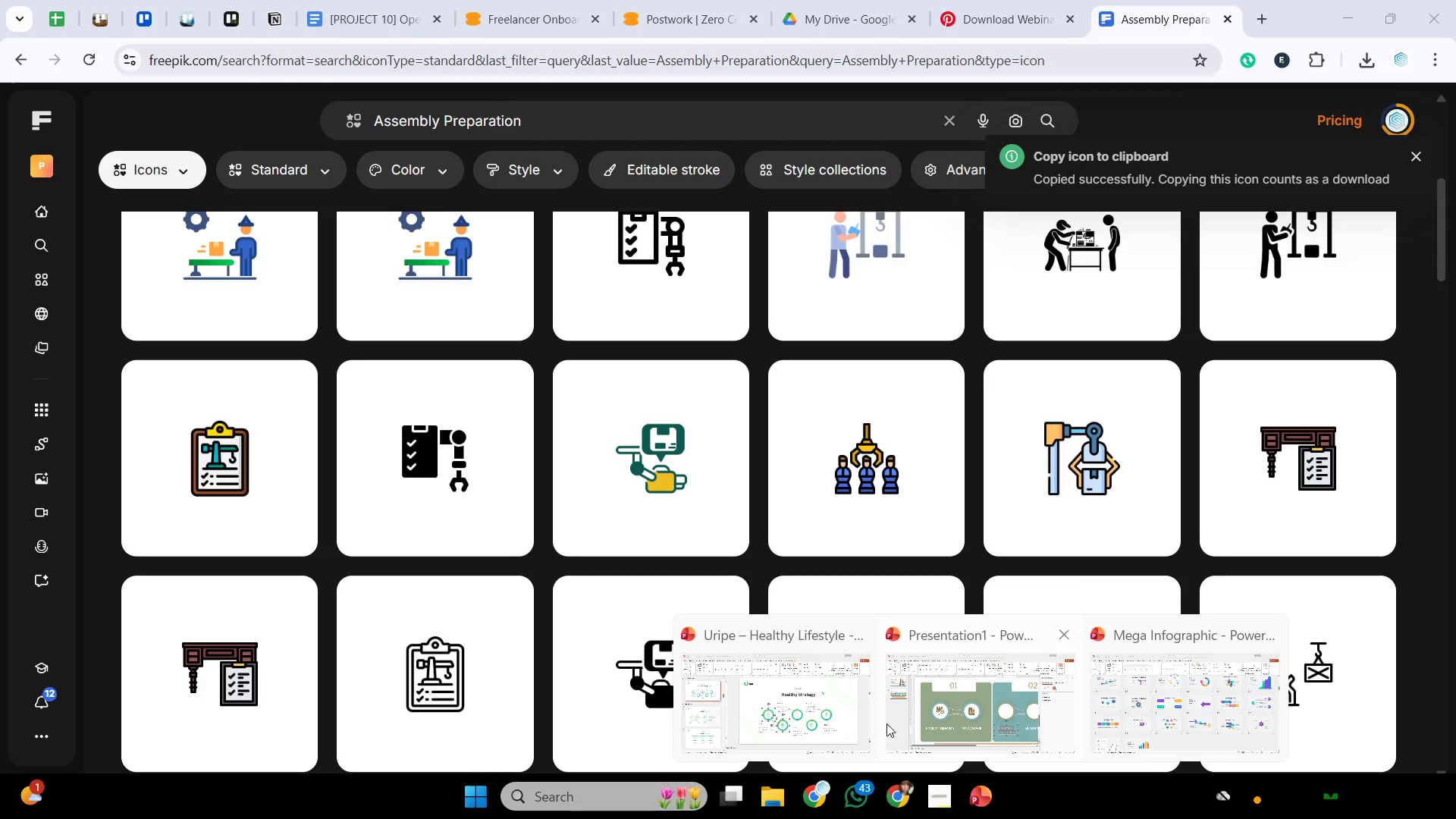 
left_click([956, 713])
 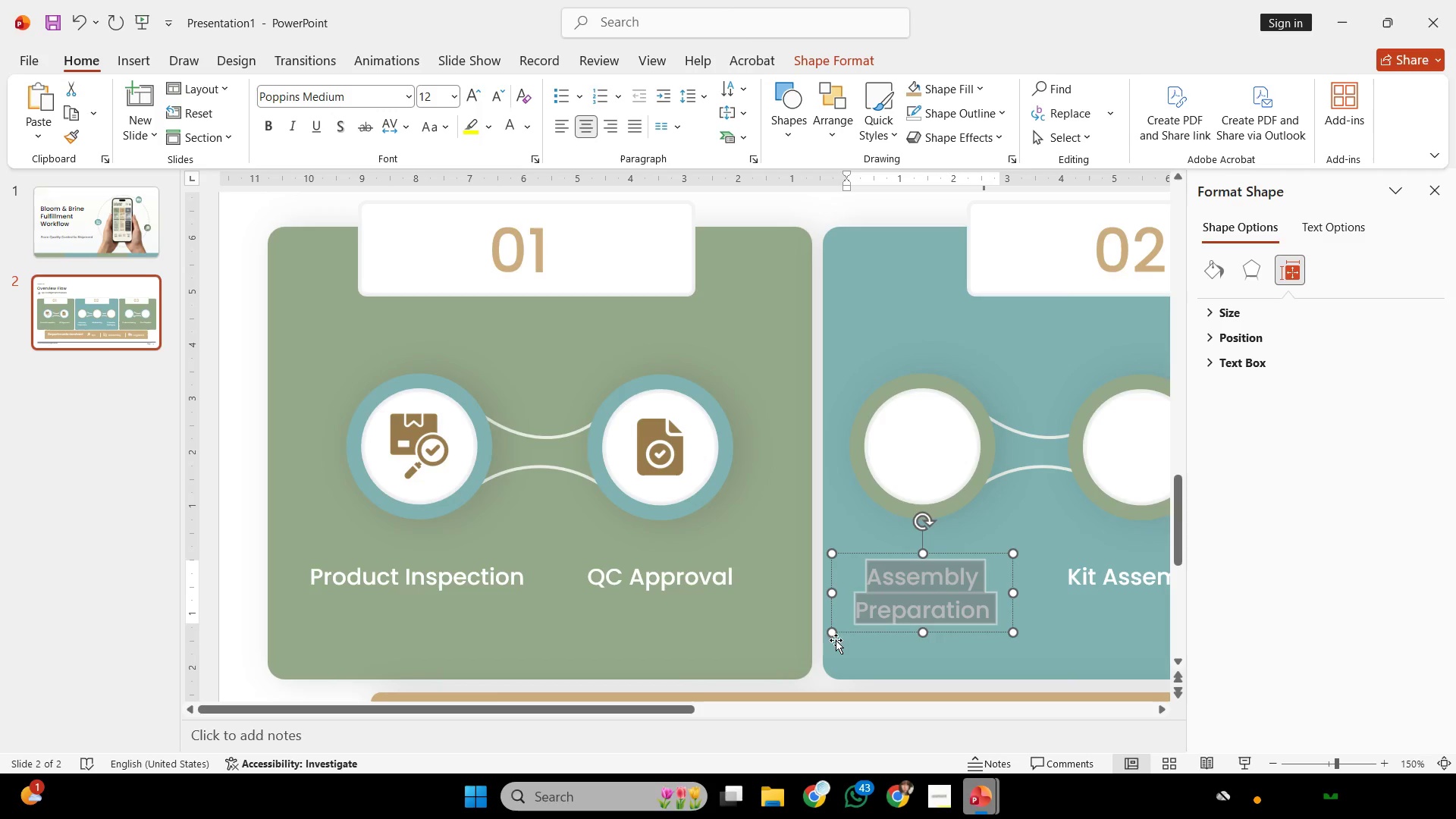 
key(Control+ControlLeft)
 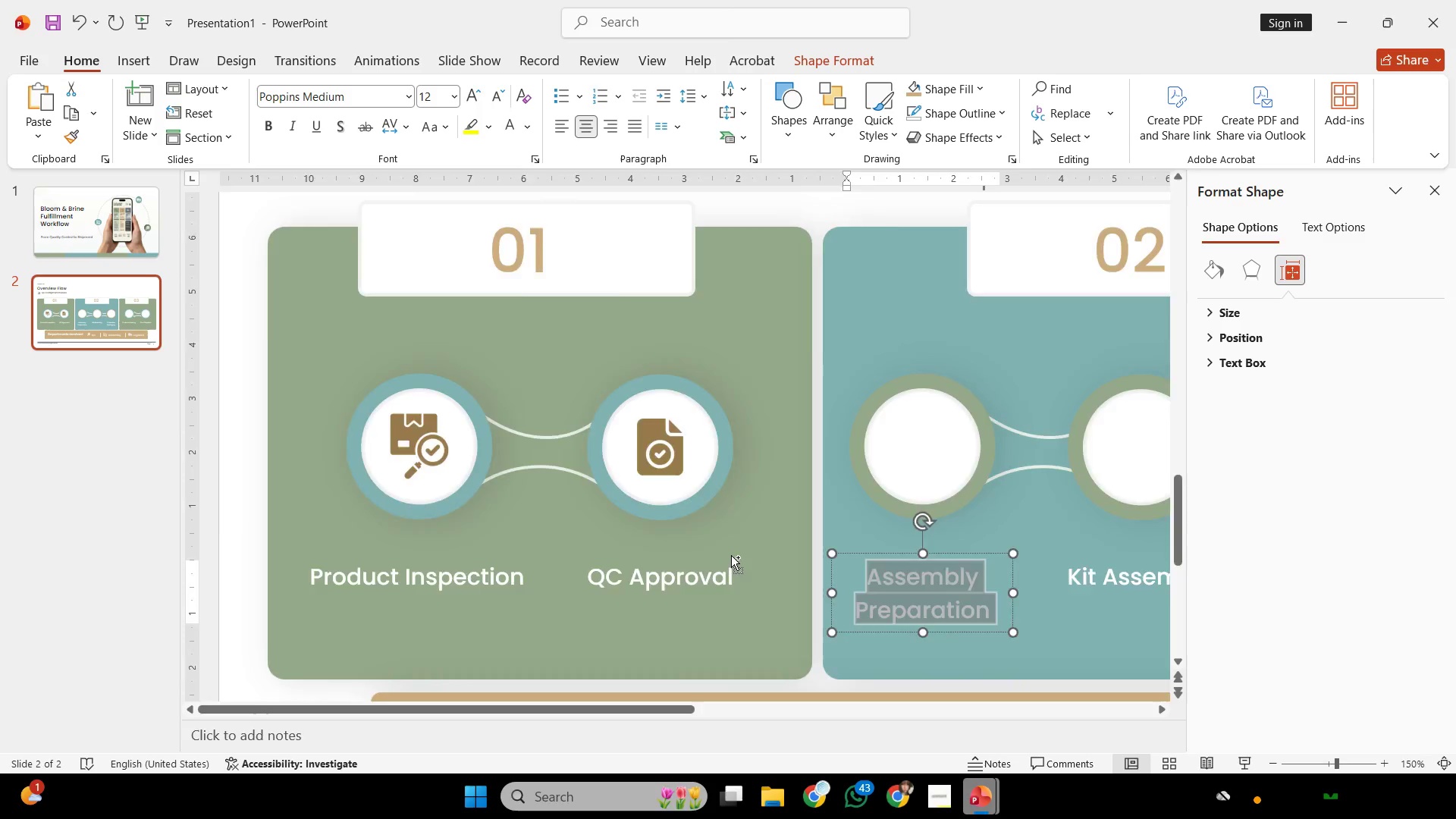 
key(Control+ControlLeft)
 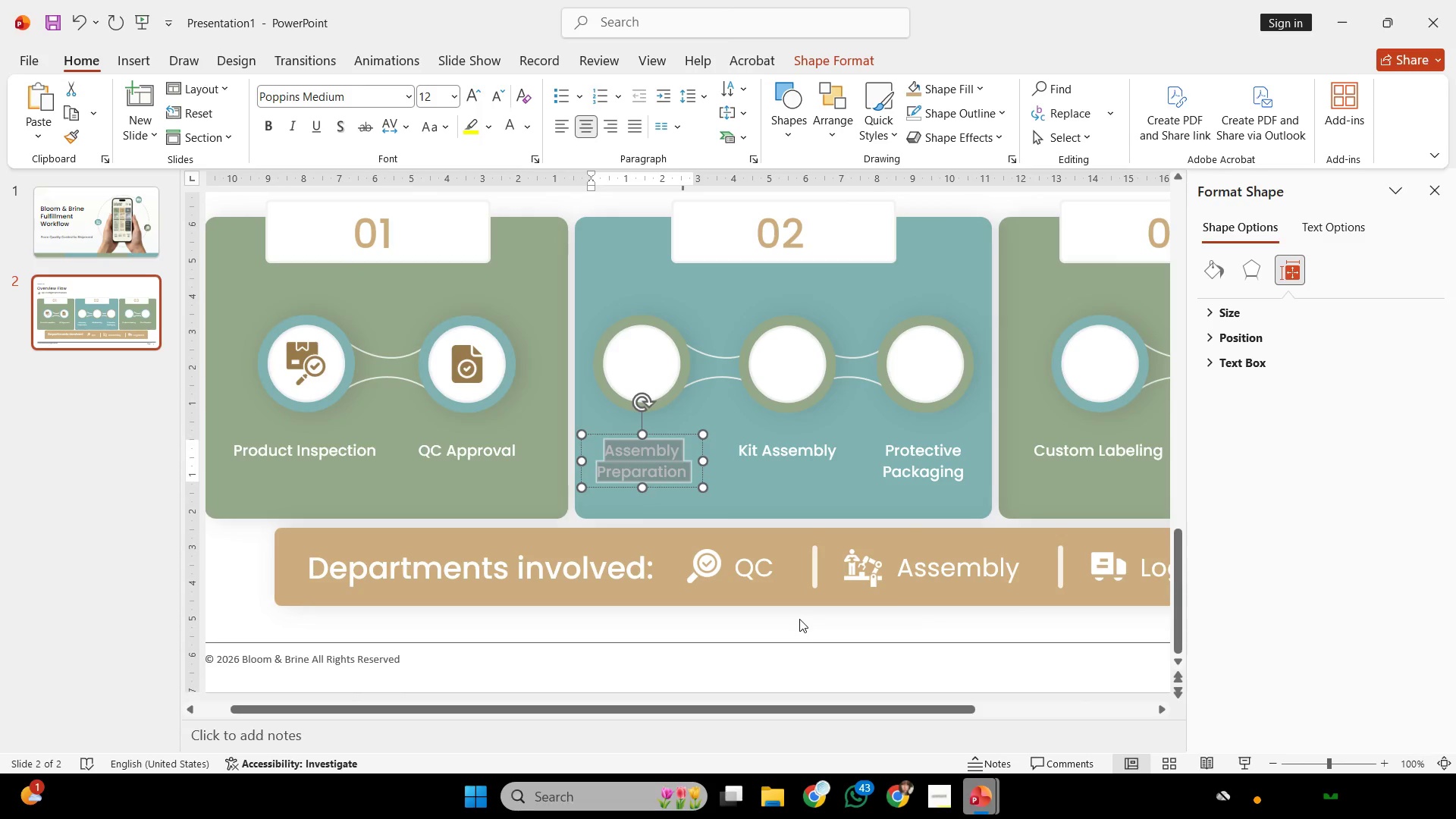 
scroll: coordinate [731, 555], scroll_direction: down, amount: 1.0
 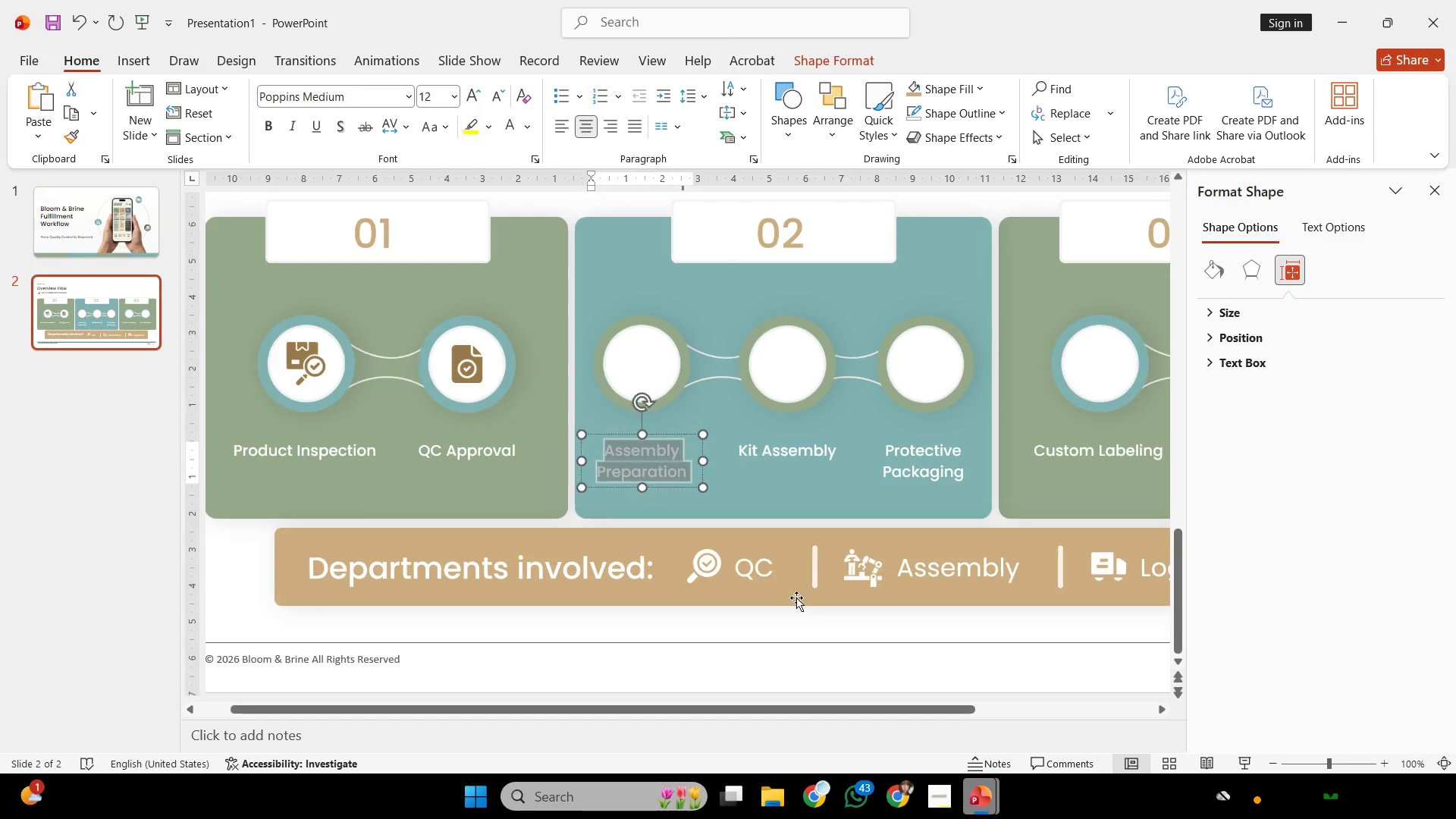 
key(Control+V)
 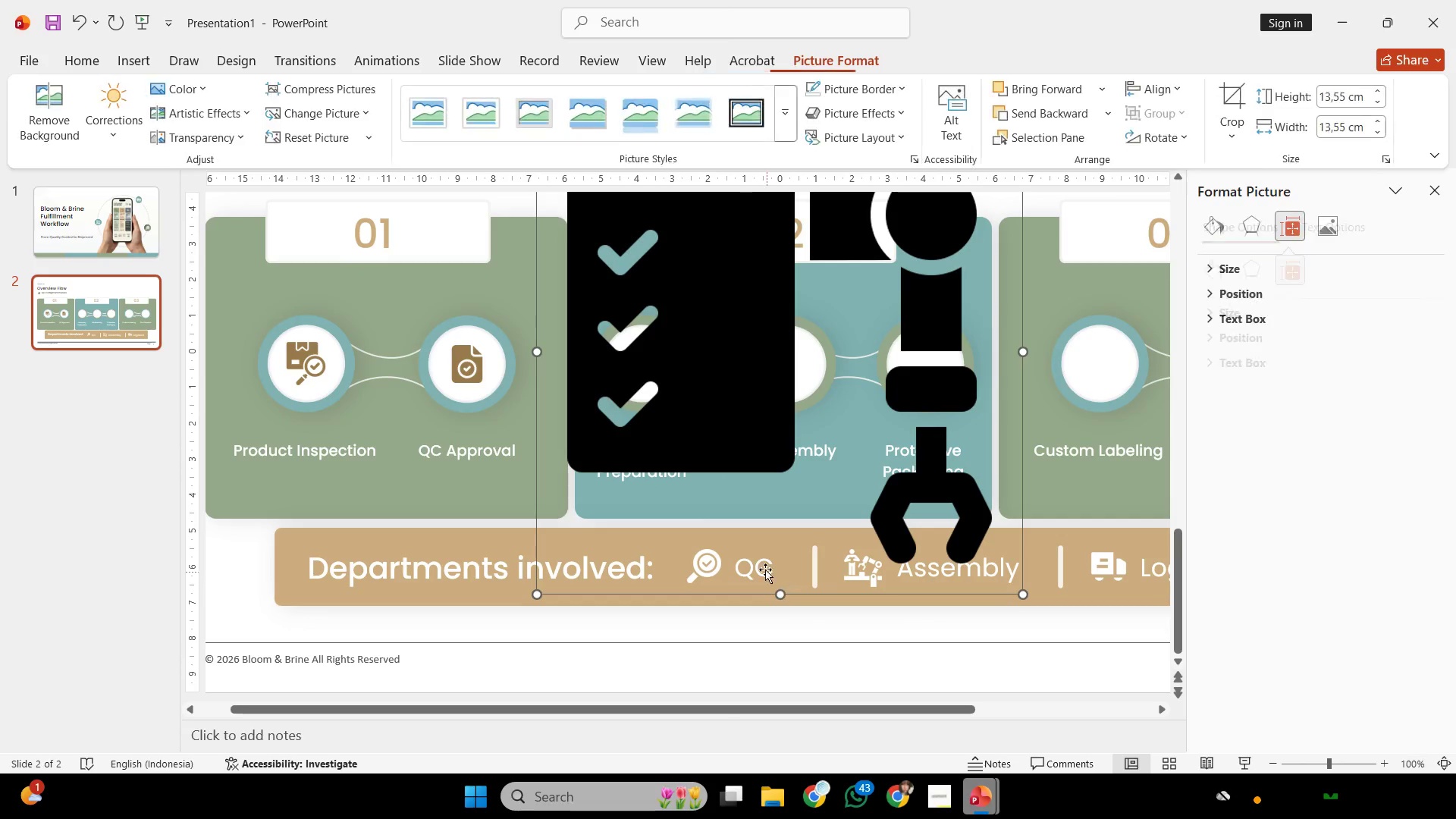 
hold_key(key=ControlLeft, duration=0.33)
 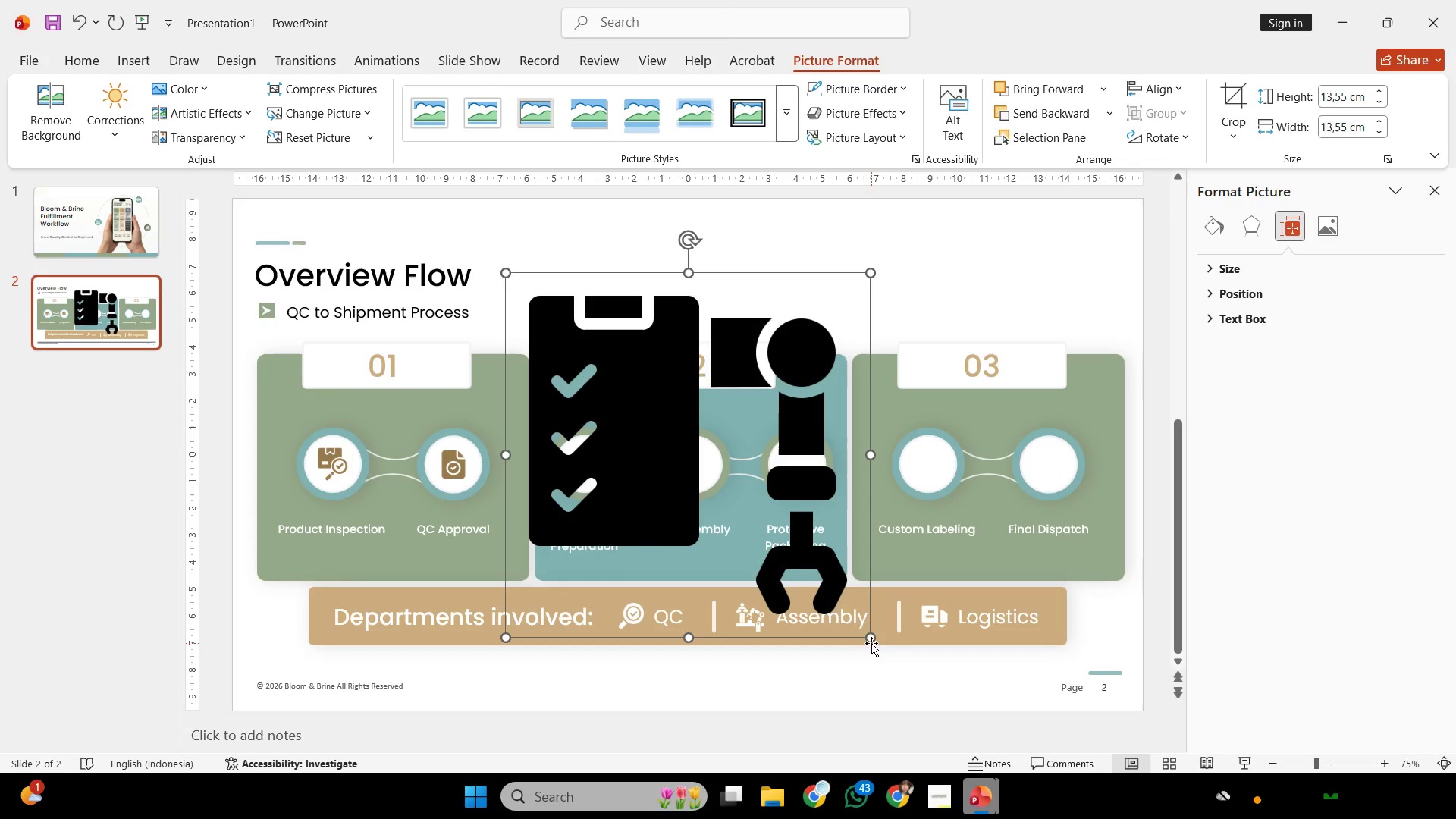 
hold_key(key=ShiftLeft, duration=2.02)
 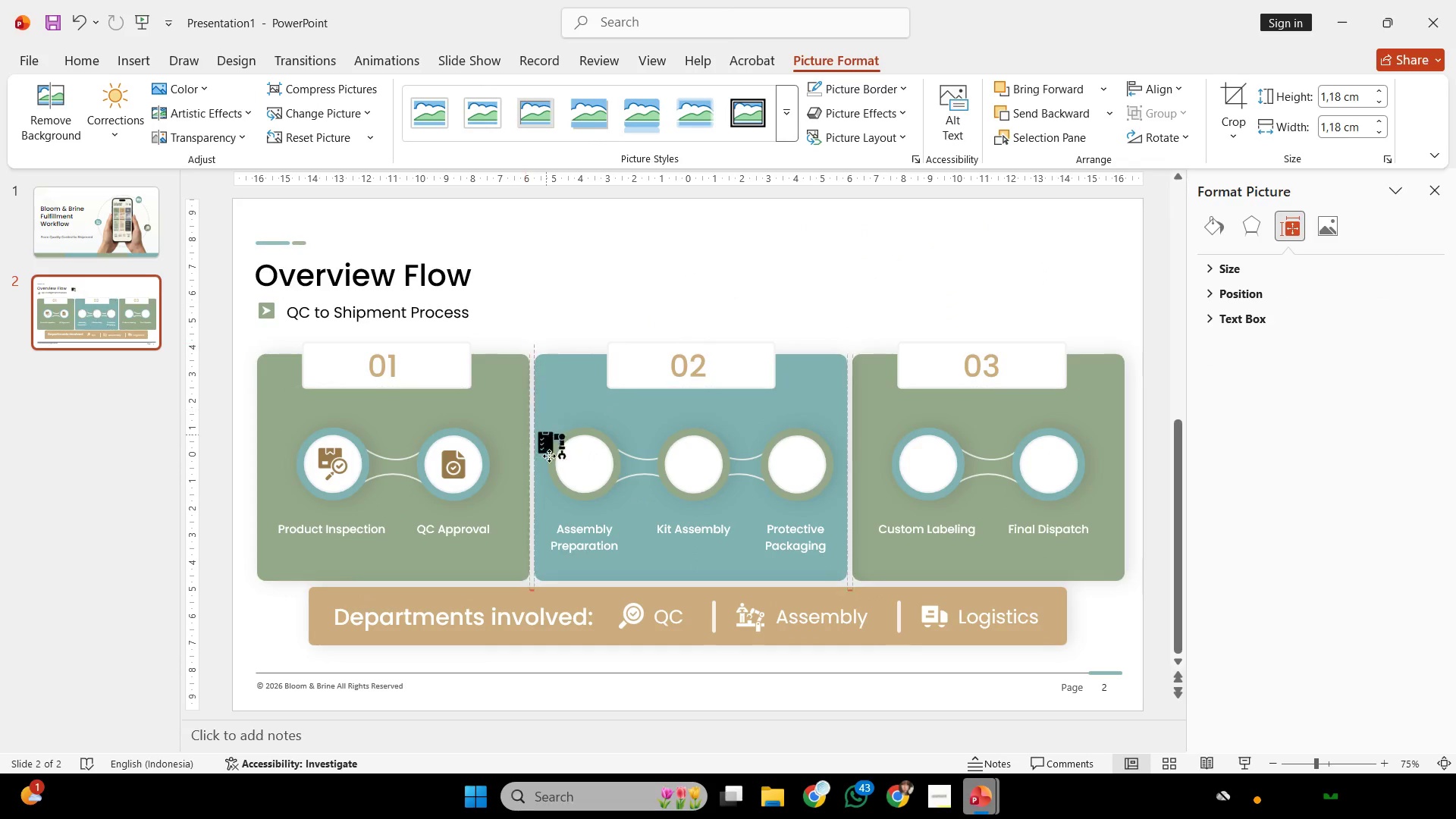 
scroll: coordinate [788, 550], scroll_direction: down, amount: 1.0
 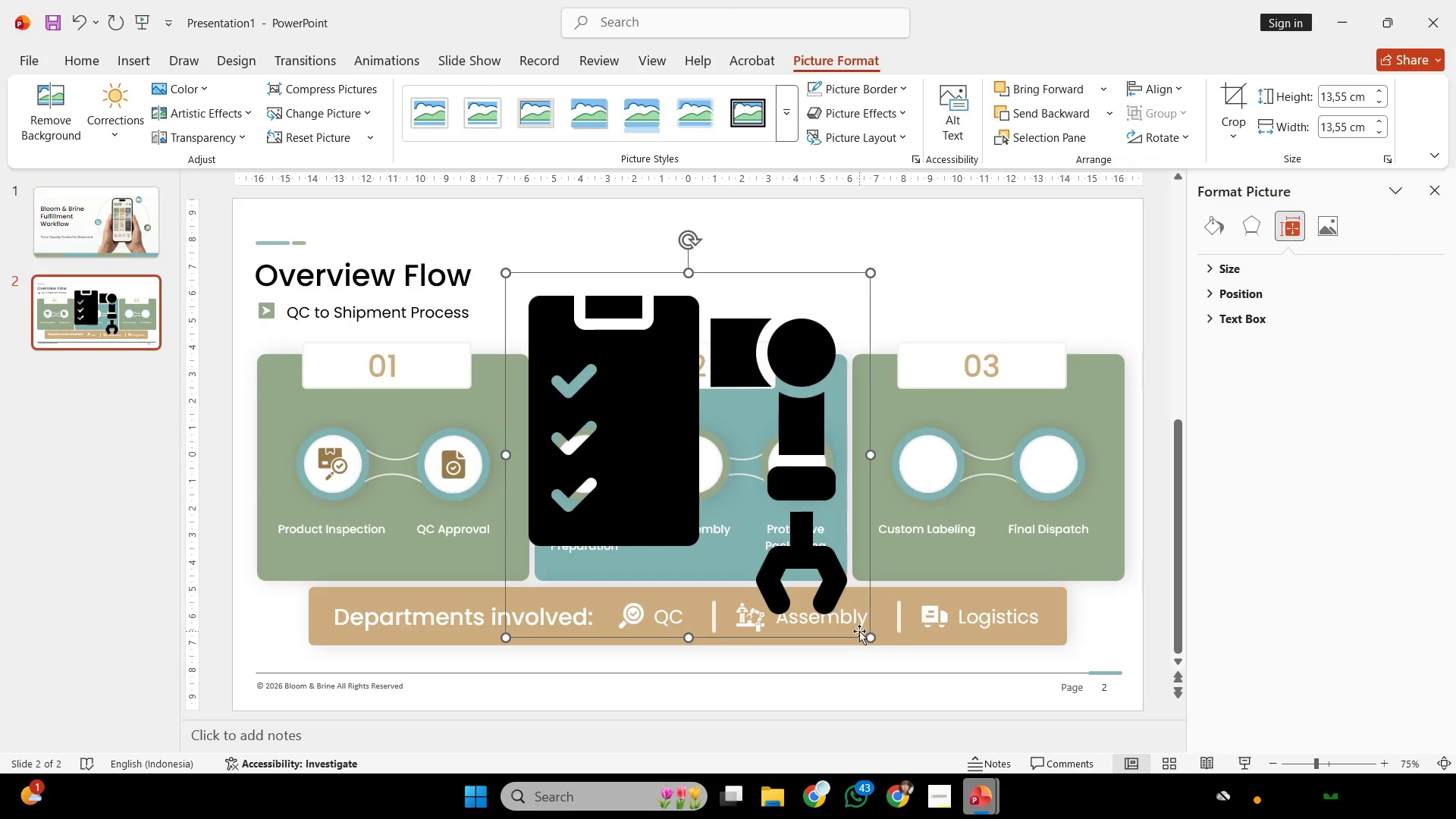 
left_click_drag(start_coordinate=[871, 637], to_coordinate=[521, 304])
 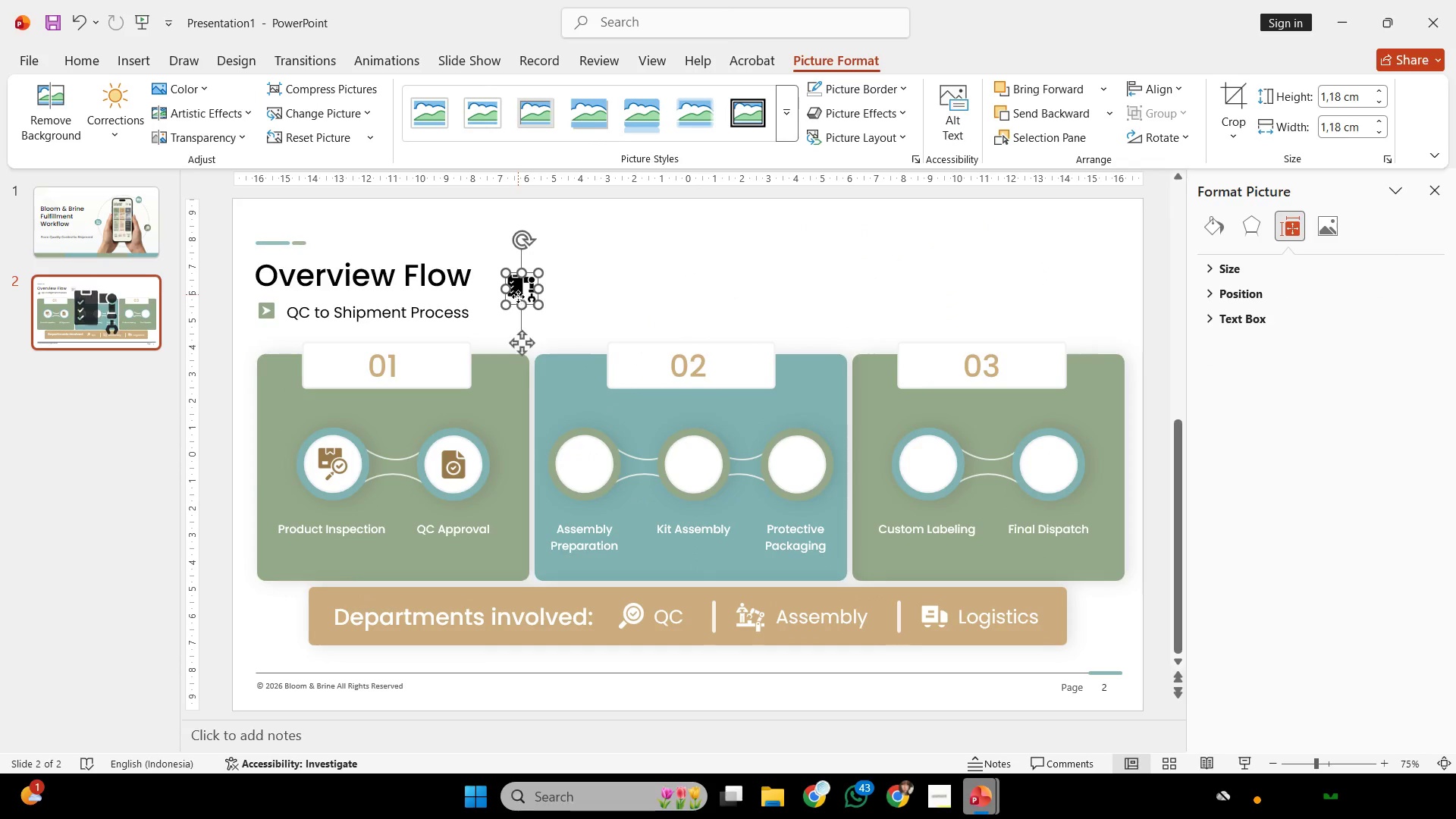 
left_click_drag(start_coordinate=[518, 294], to_coordinate=[573, 466])
 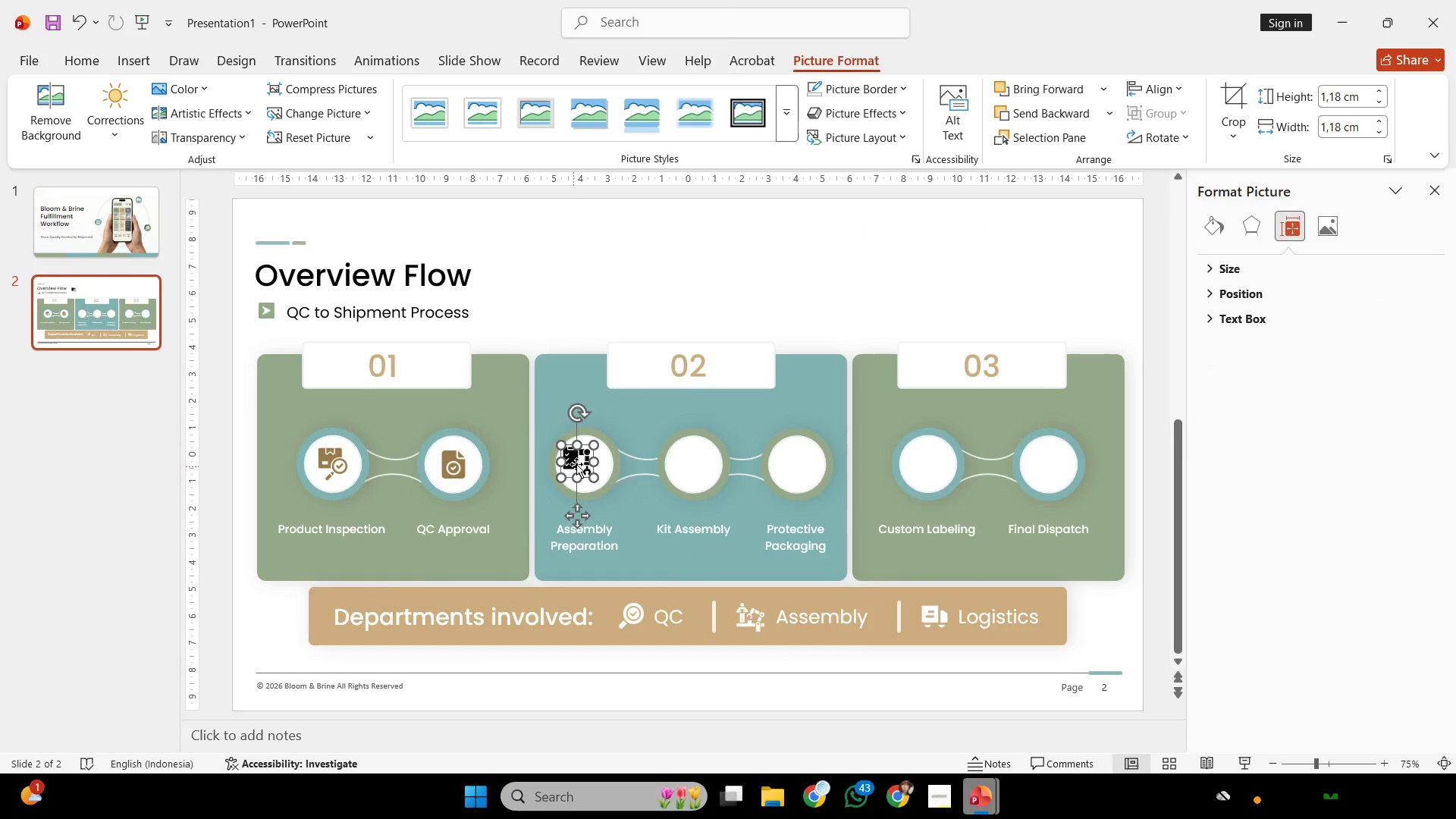 
key(Control+ControlLeft)
 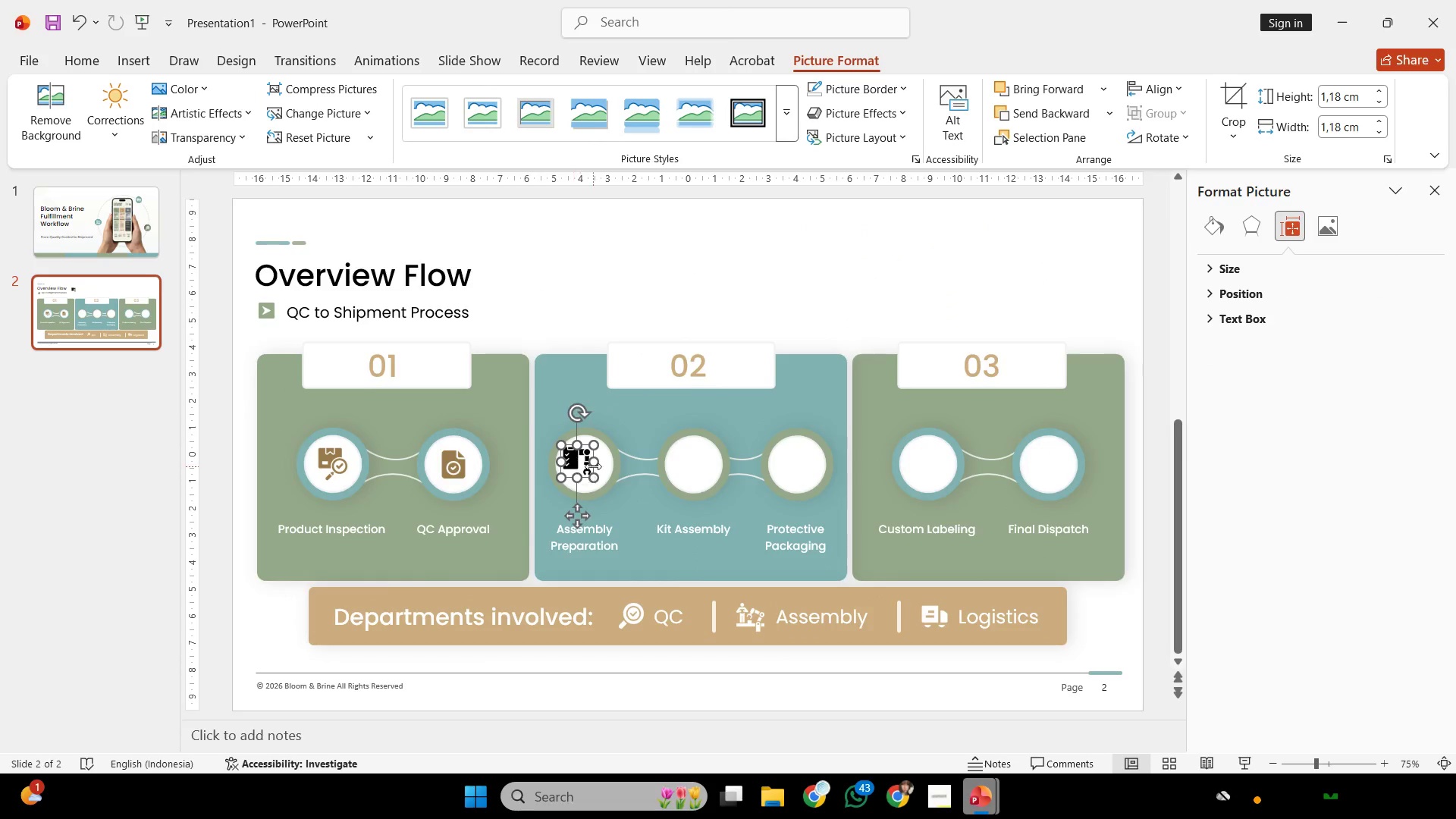 
left_click([745, 448])
 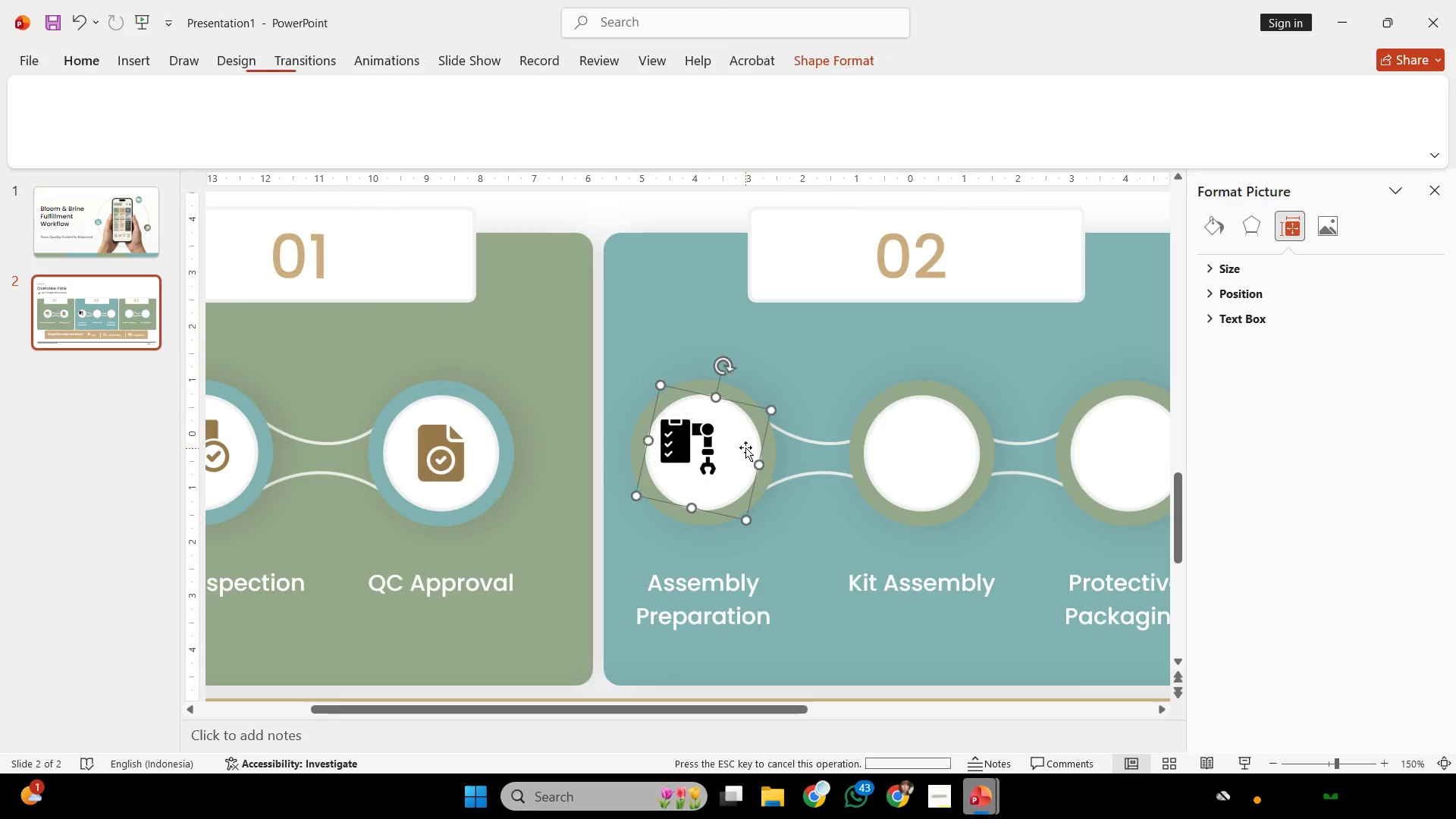 
scroll: coordinate [594, 468], scroll_direction: up, amount: 2.0
 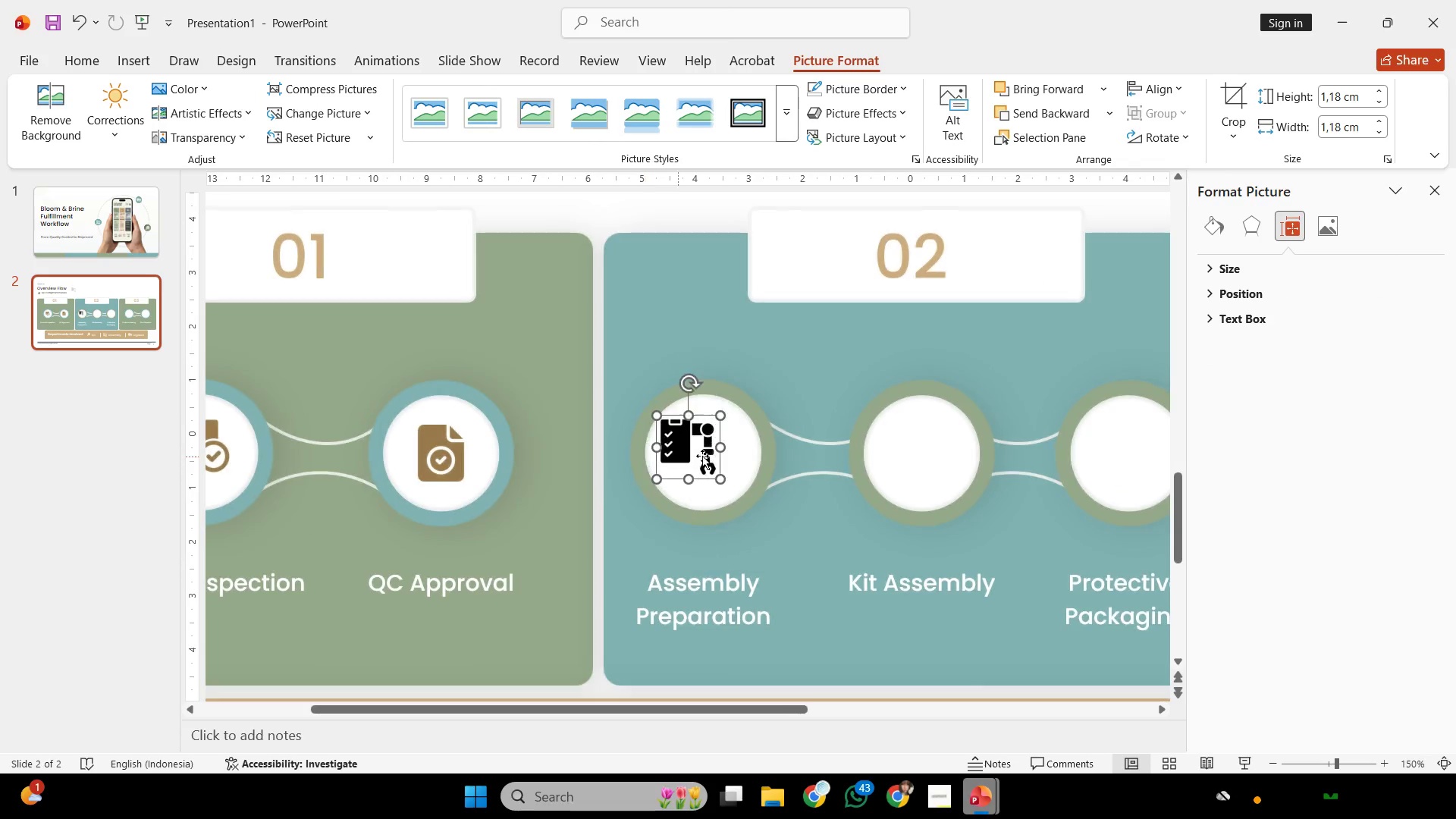 
key(Control+ControlLeft)
 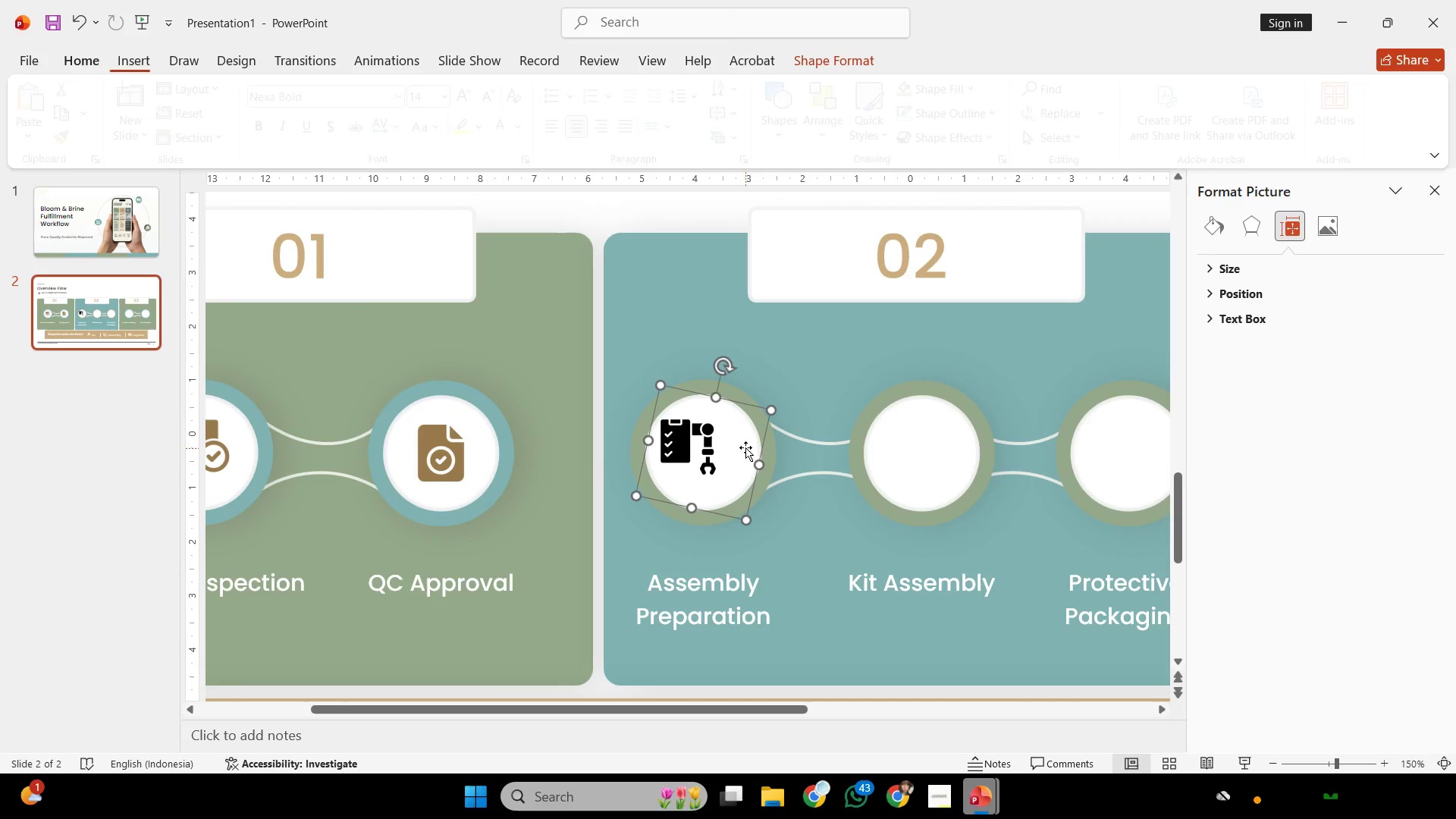 
key(Control+Shift+ShiftLeft)
 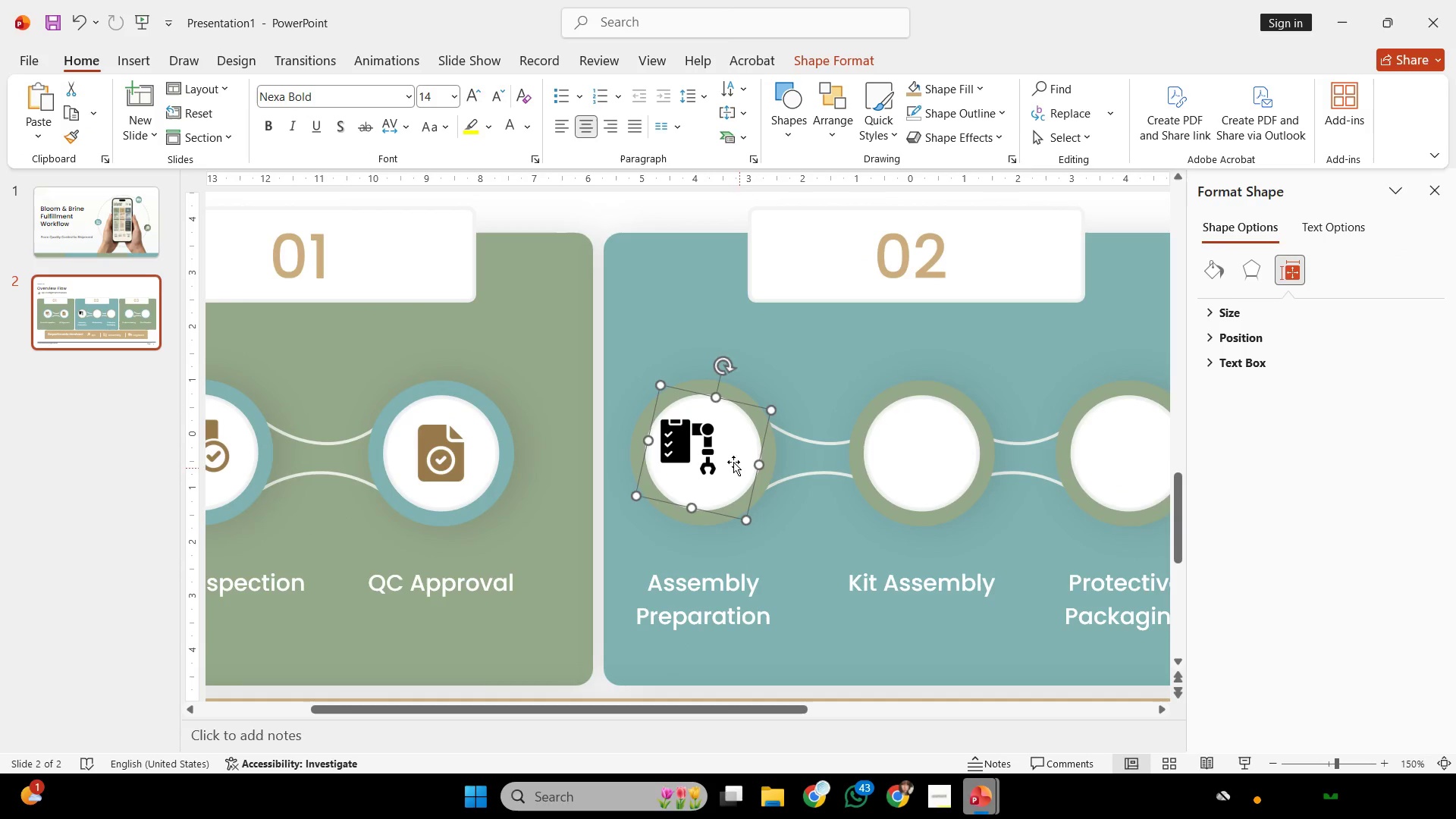 
left_click([708, 449])
 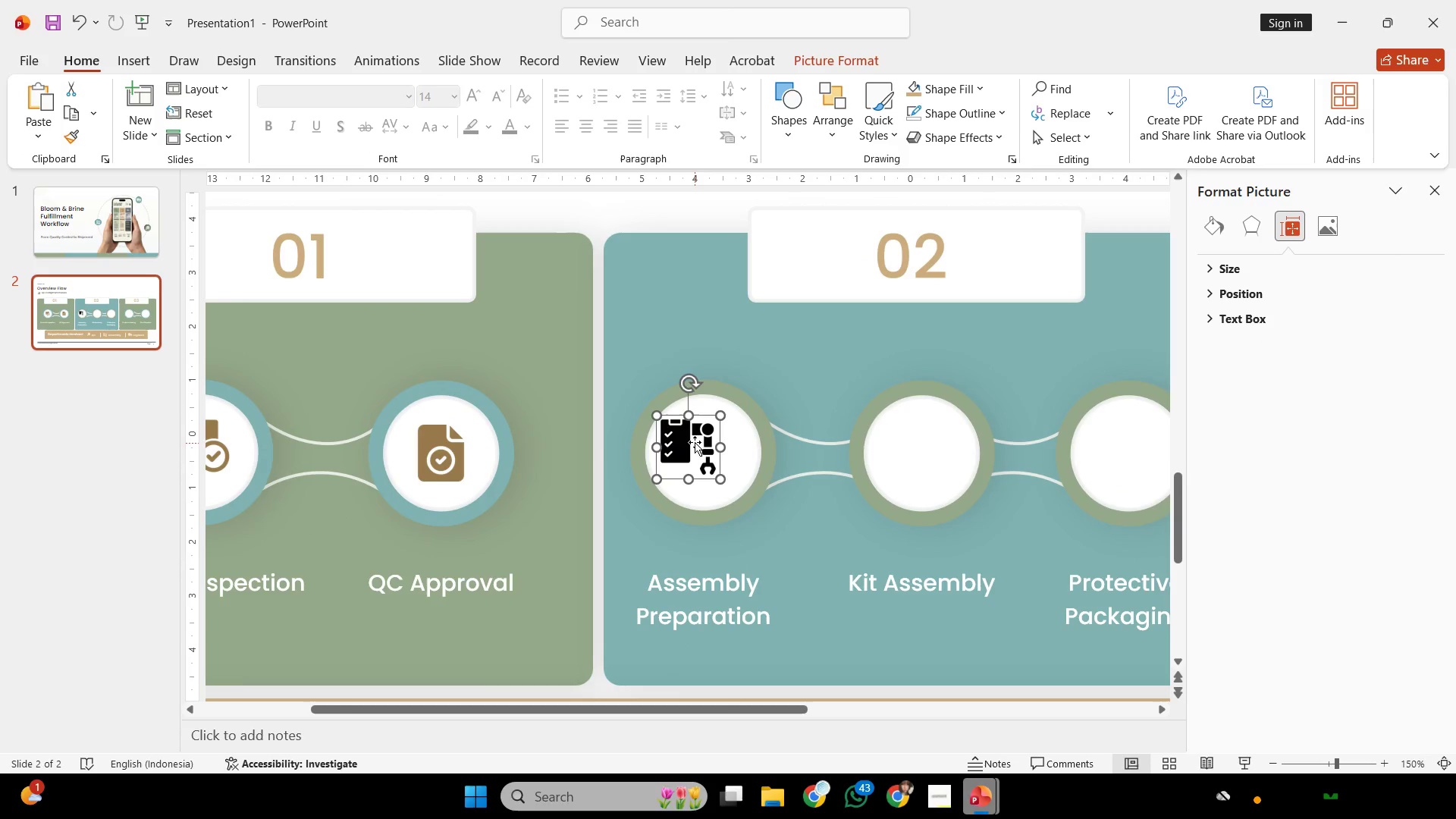 
left_click_drag(start_coordinate=[695, 442], to_coordinate=[702, 447])
 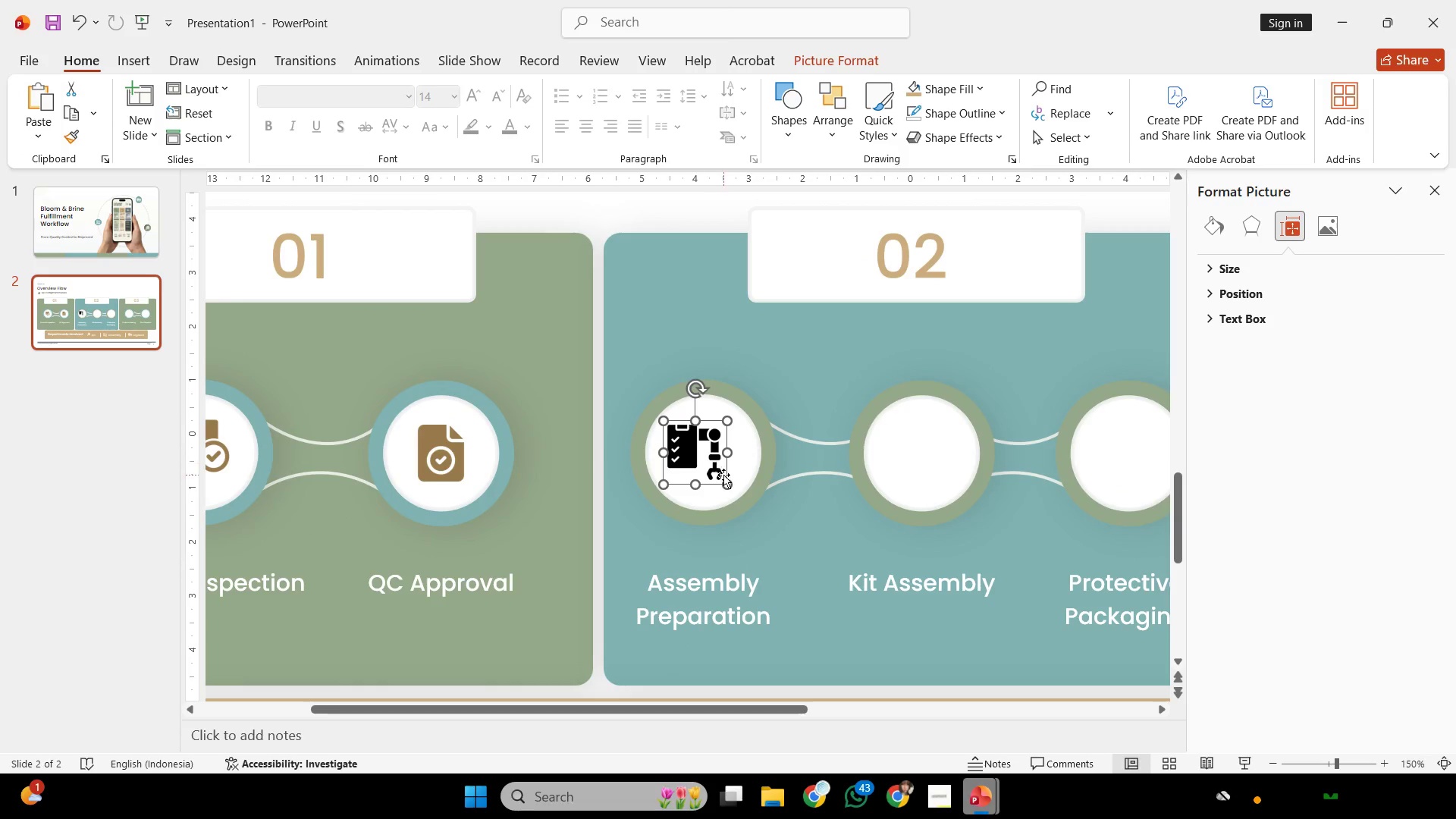 
hold_key(key=ShiftLeft, duration=0.64)
left_click([732, 472])
 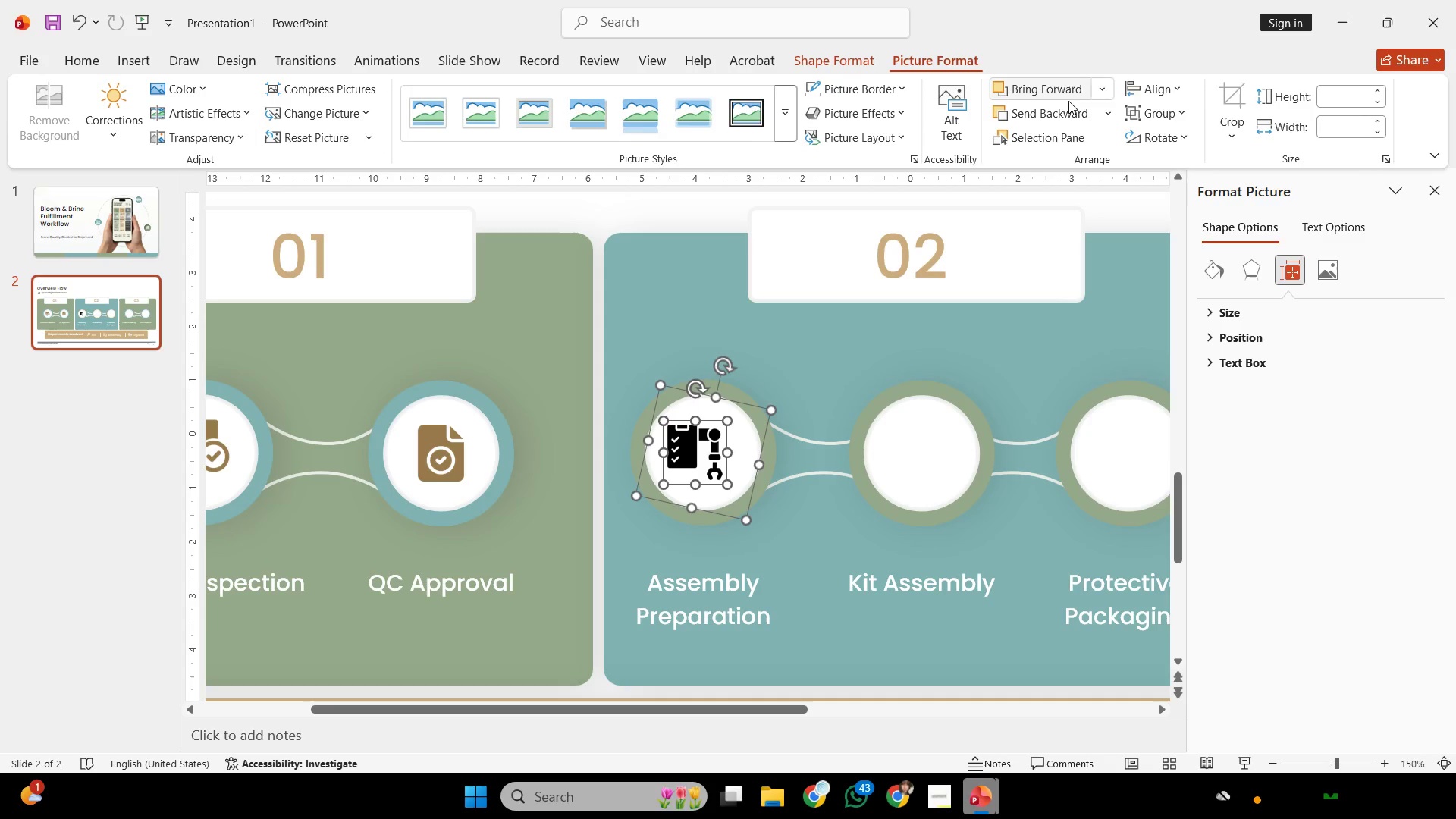 
left_click([1152, 94])
 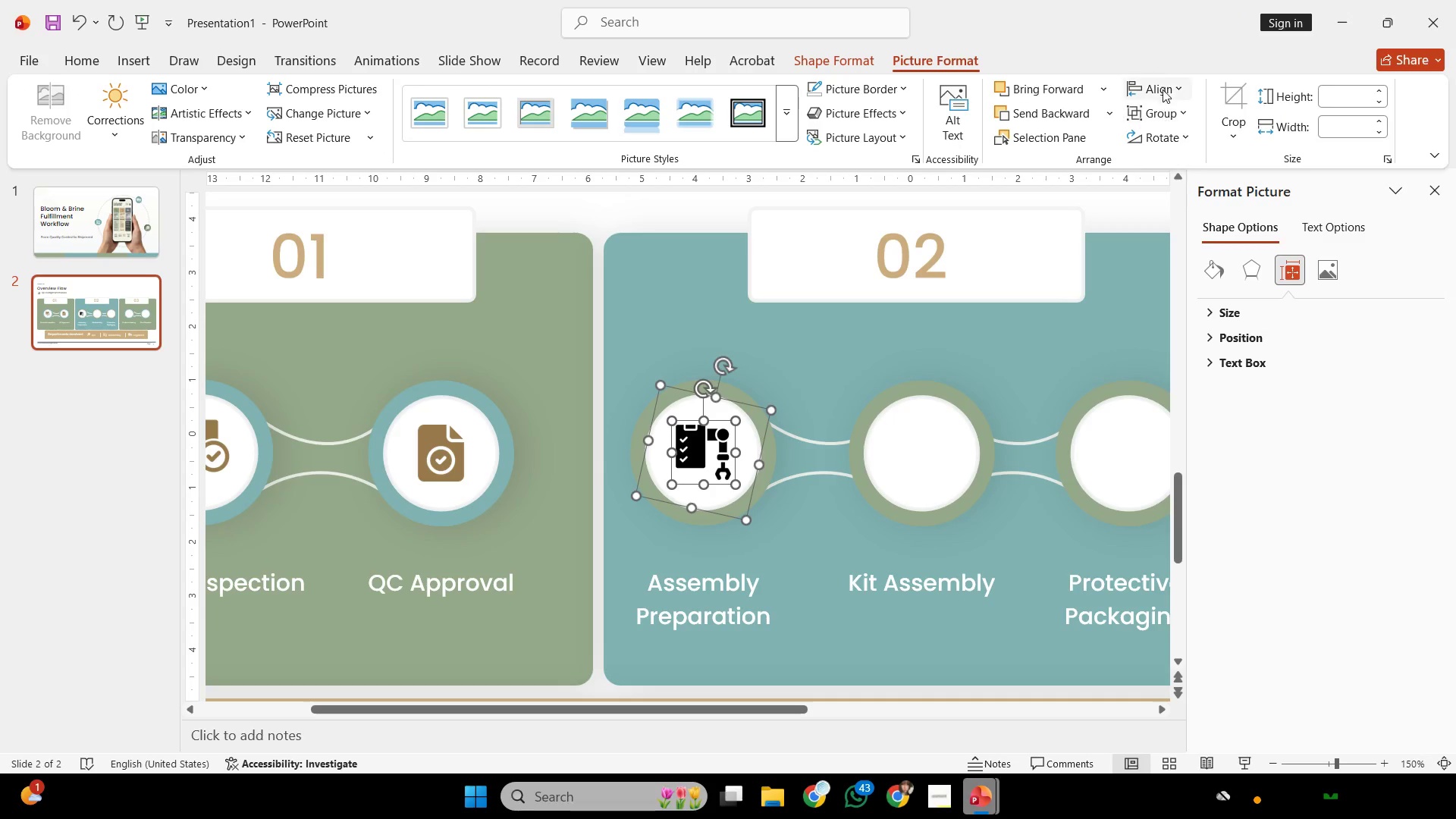 
left_click_drag(start_coordinate=[1163, 77], to_coordinate=[1166, 93])
 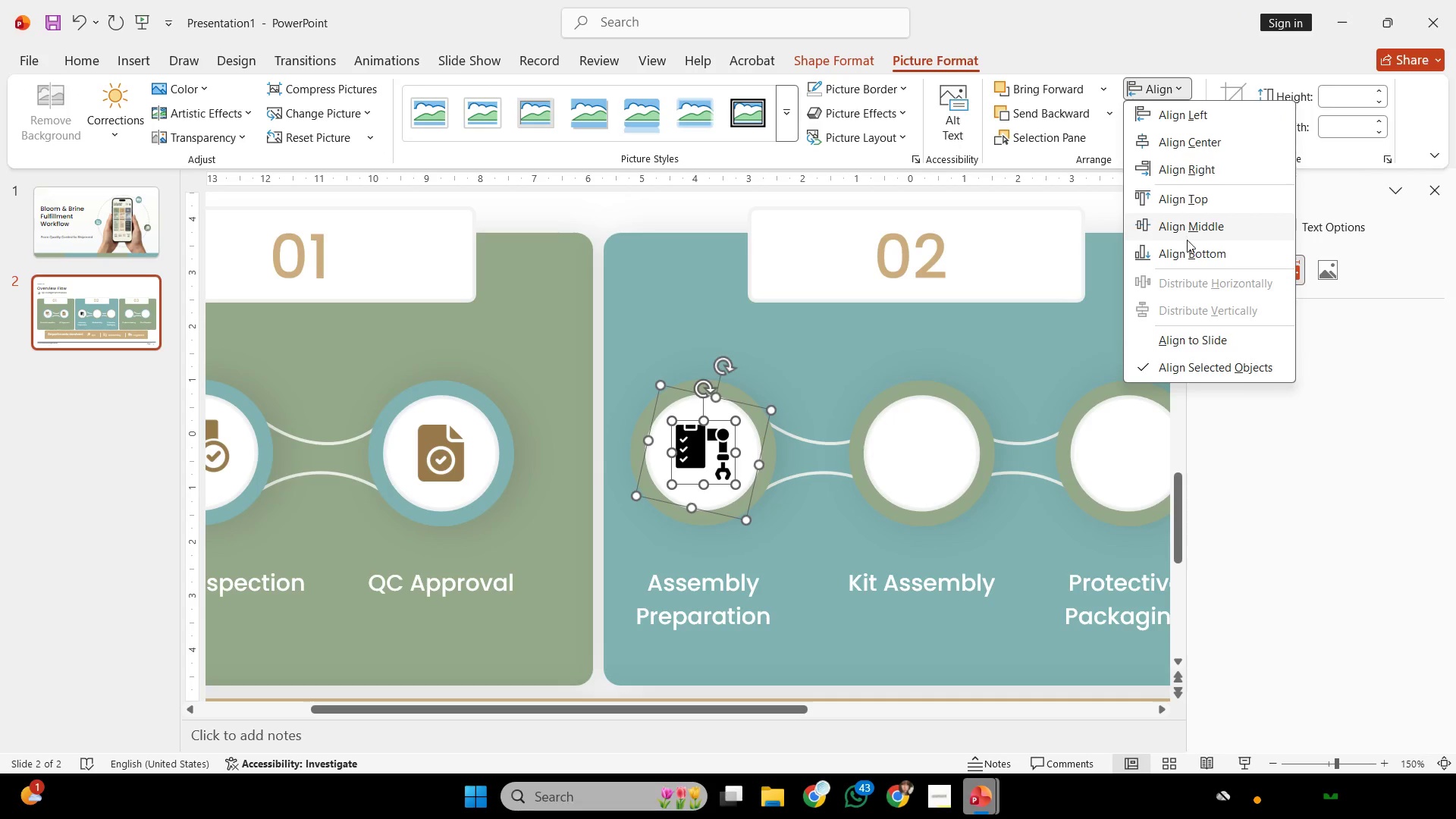 
left_click_drag(start_coordinate=[1186, 239], to_coordinate=[1188, 234])
 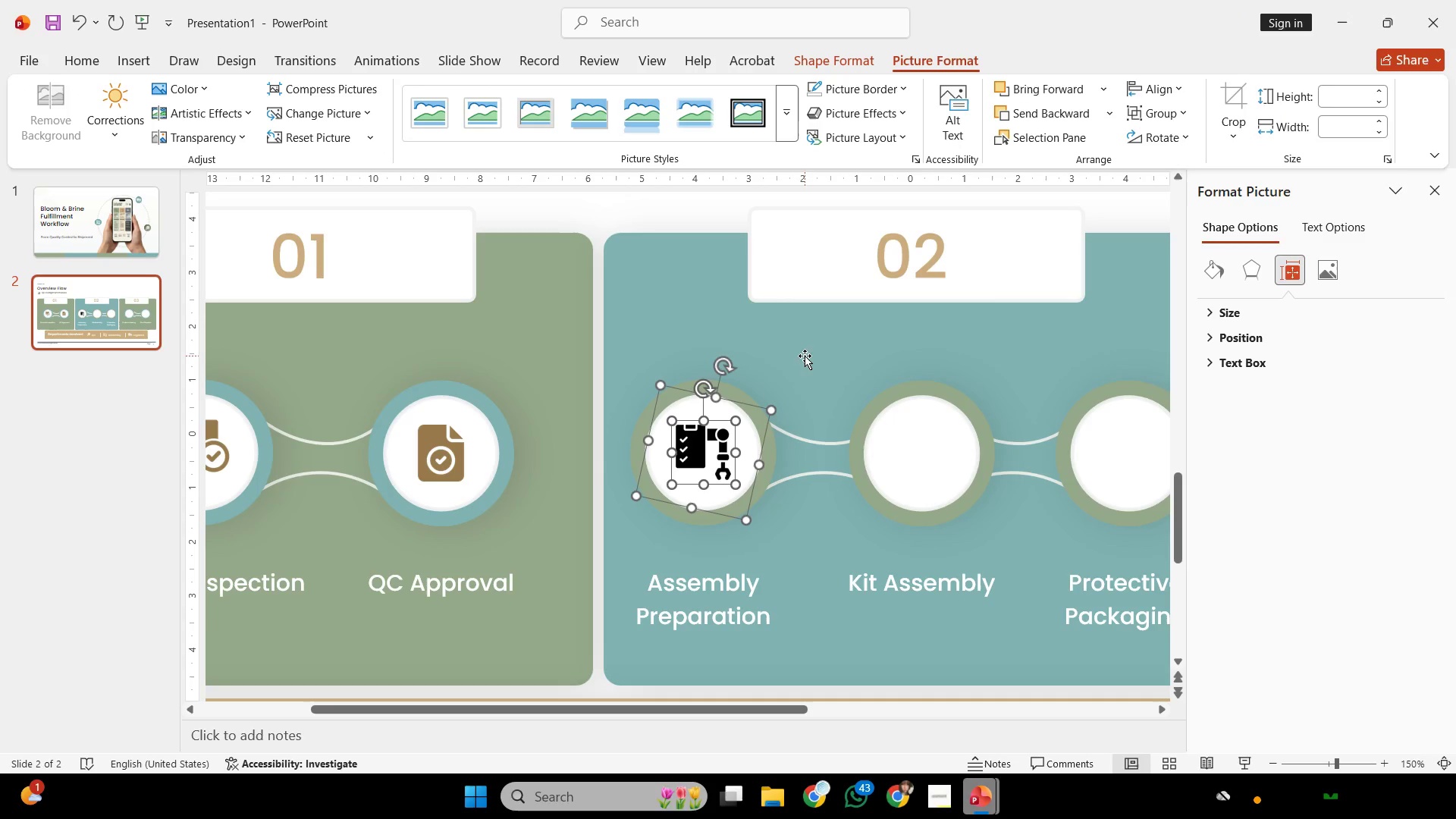 
double_click([910, 425])
 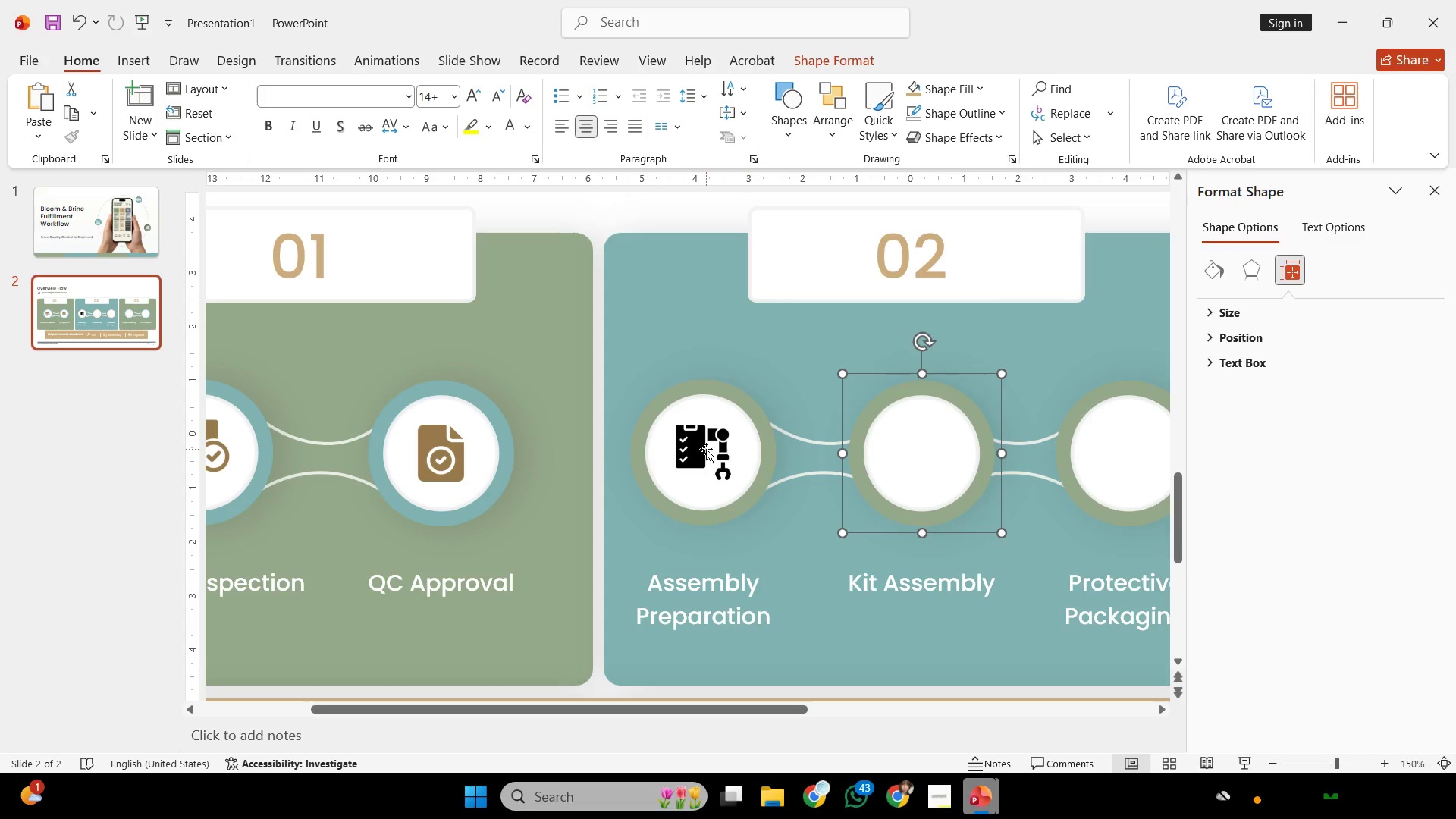 
triple_click([706, 449])
 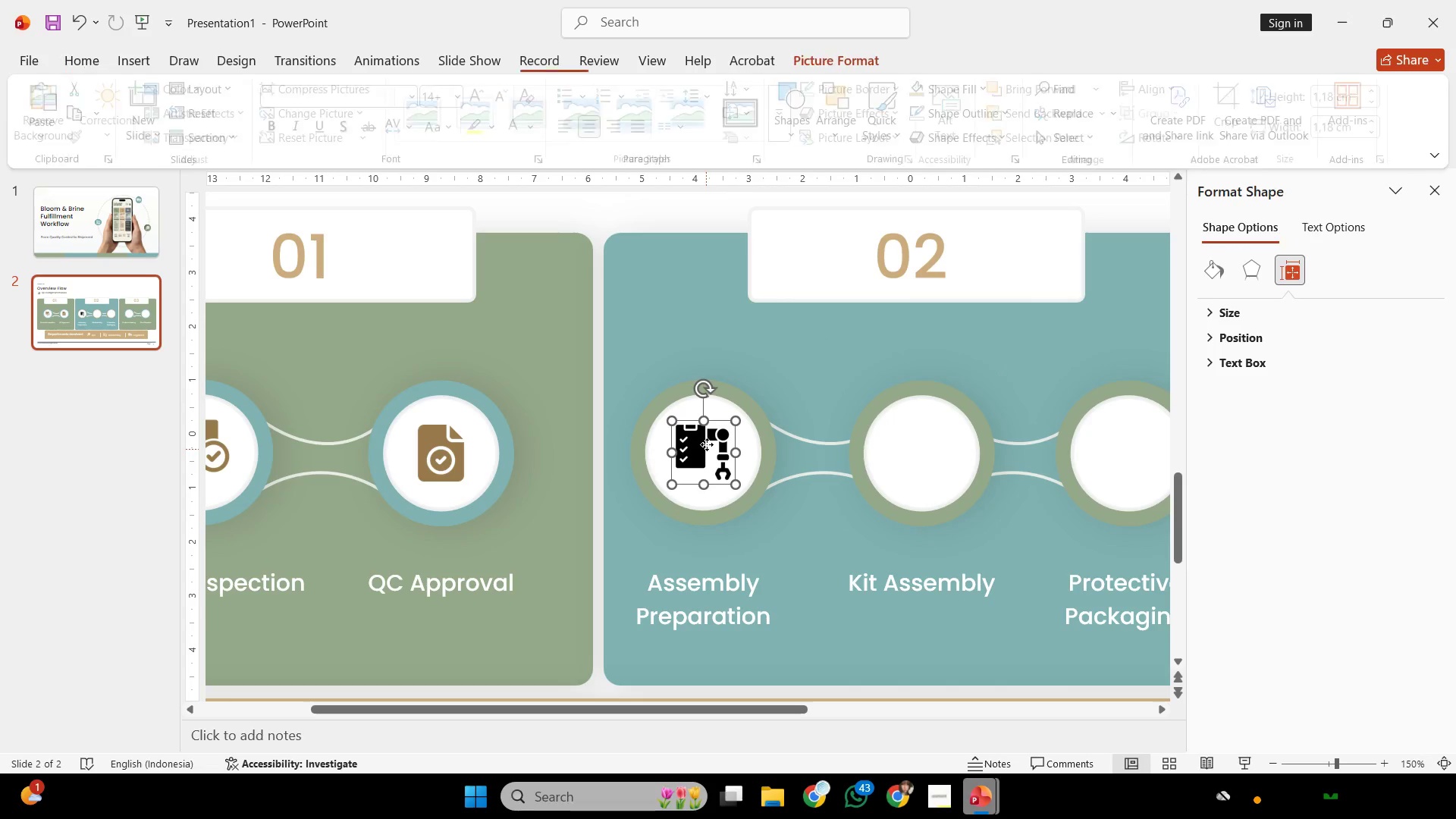 
key(Control+ControlLeft)
 